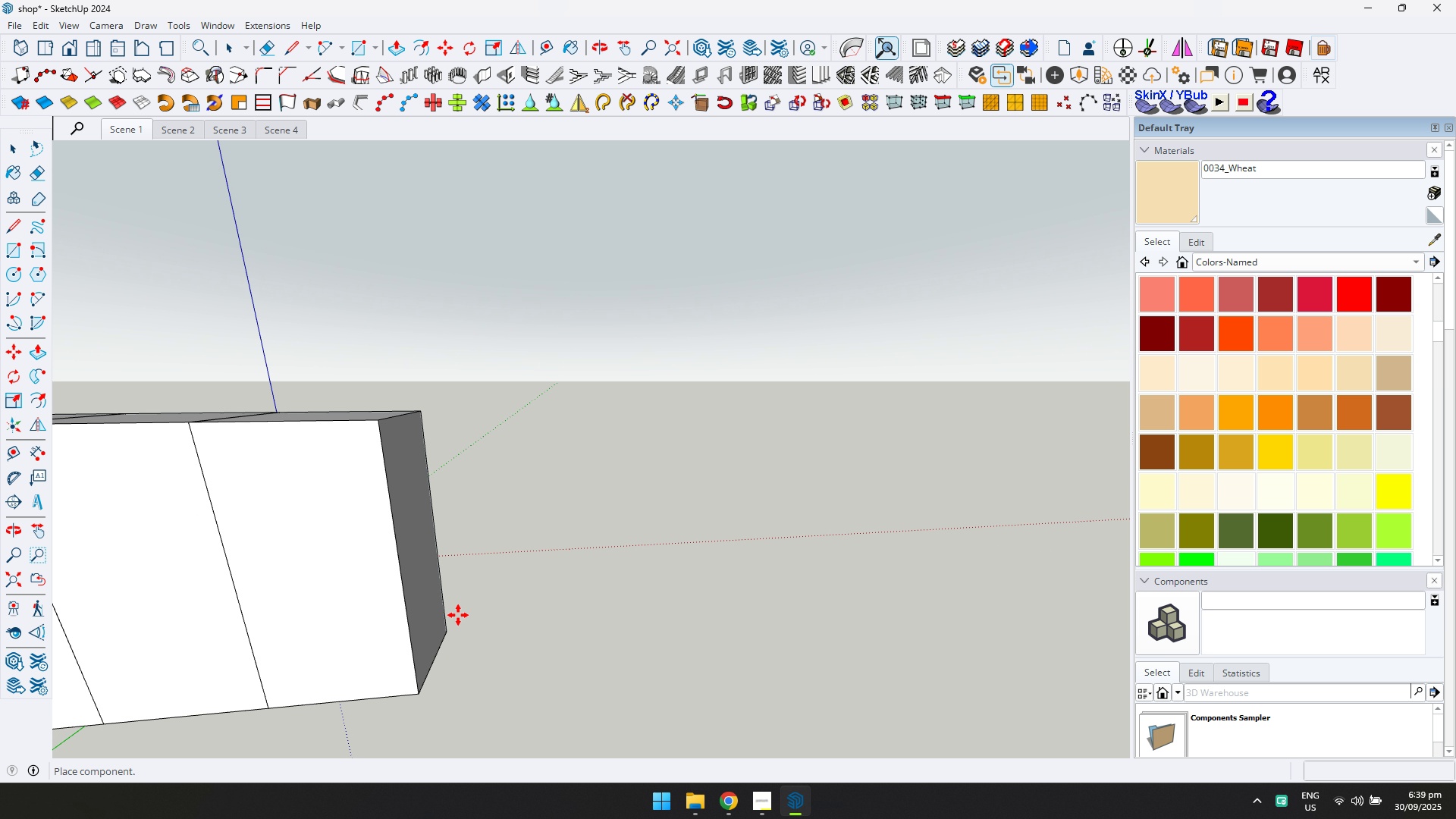 
scroll: coordinate [501, 608], scroll_direction: down, amount: 2.0
 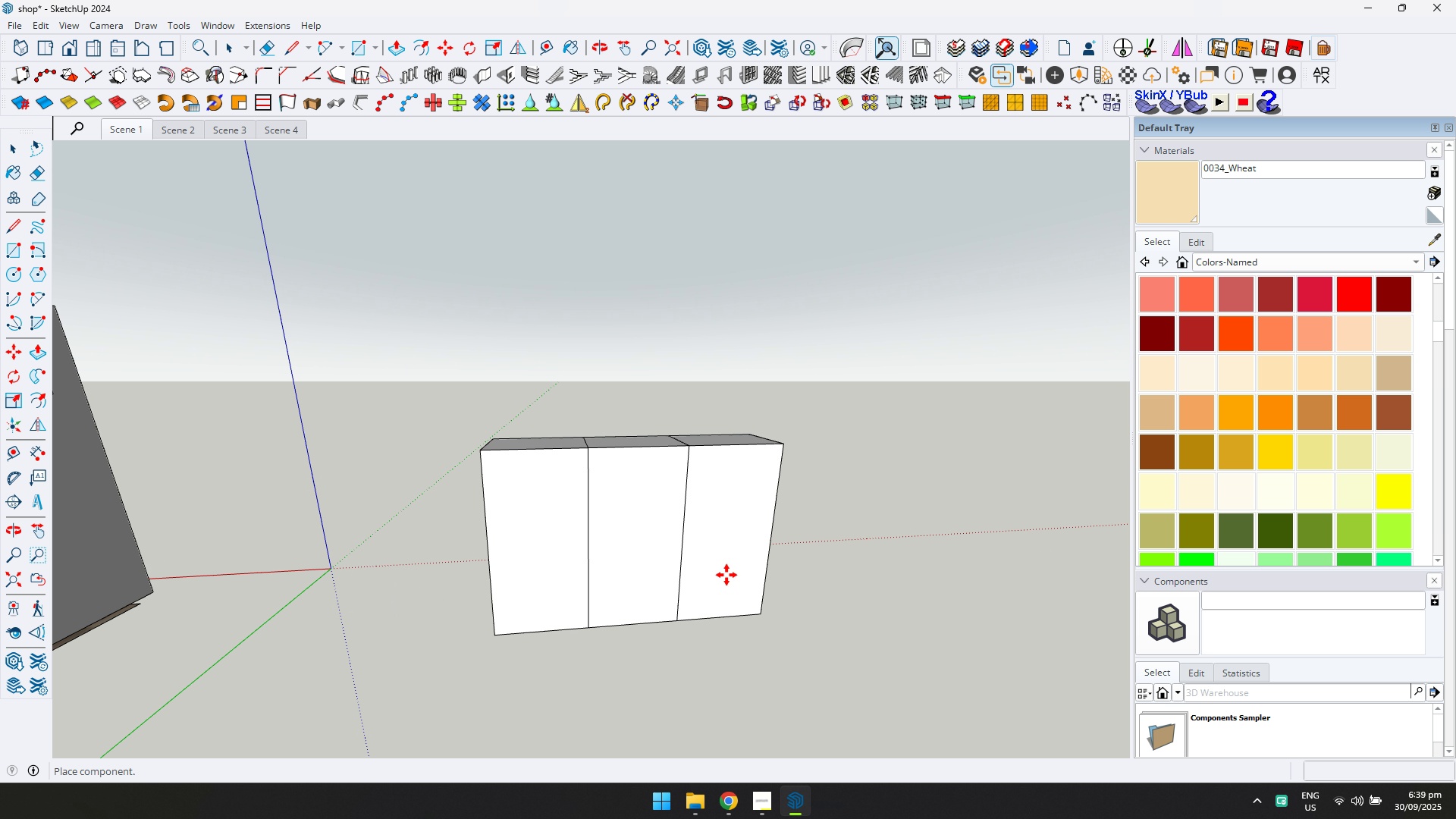 
left_click([726, 575])
 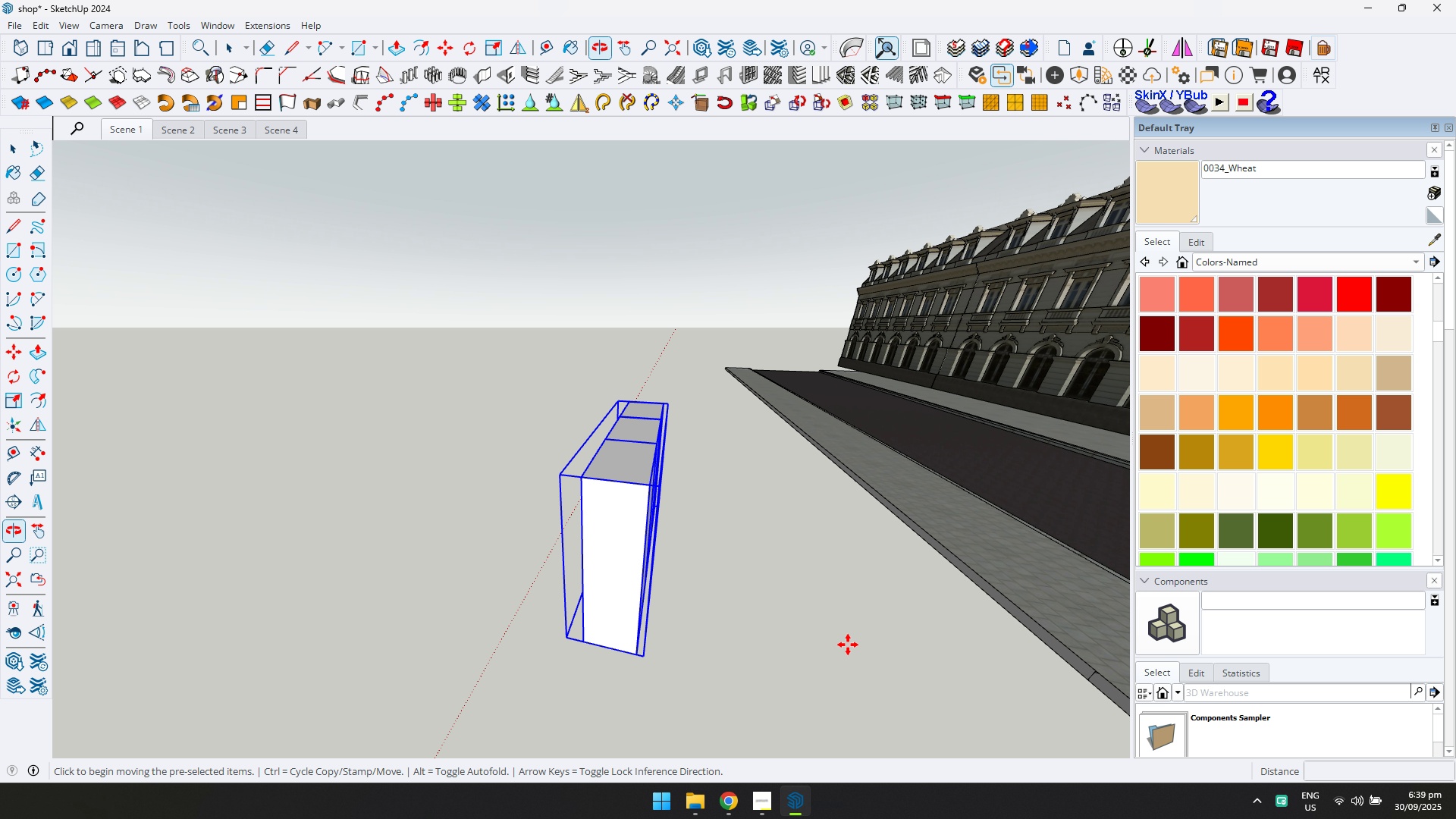 
scroll: coordinate [502, 607], scroll_direction: up, amount: 3.0
 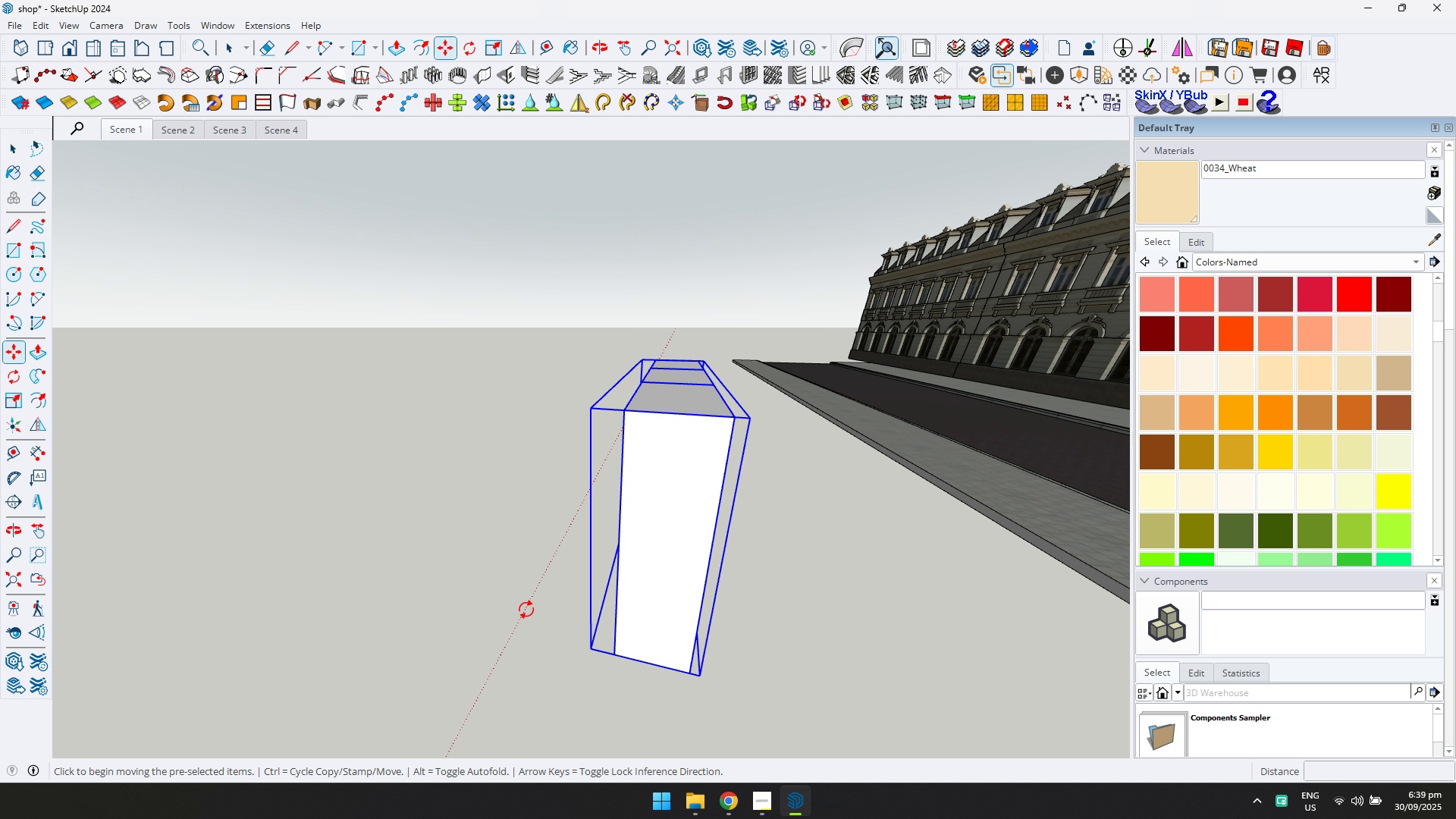 
key(Q)
 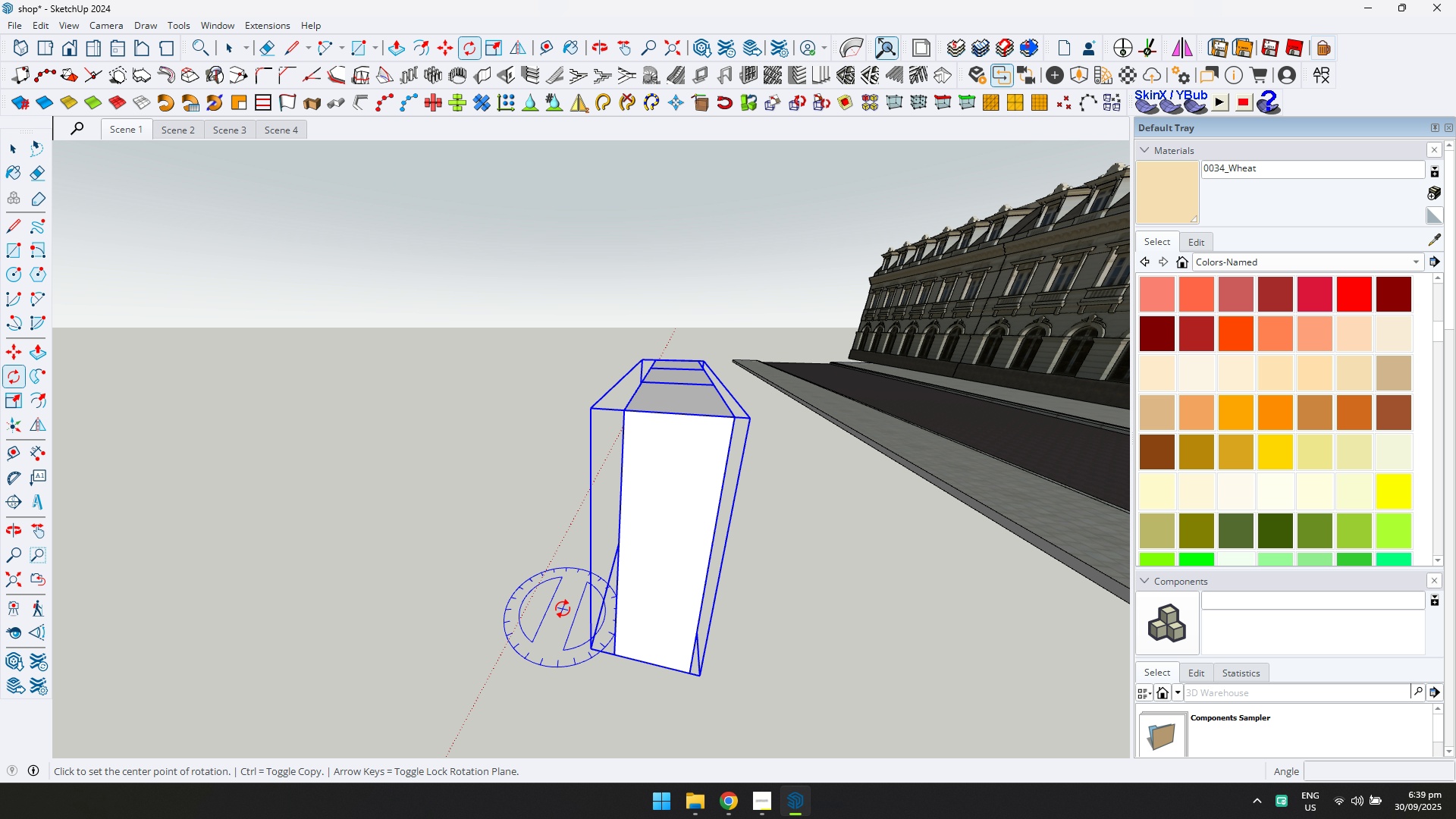 
left_click([563, 609])
 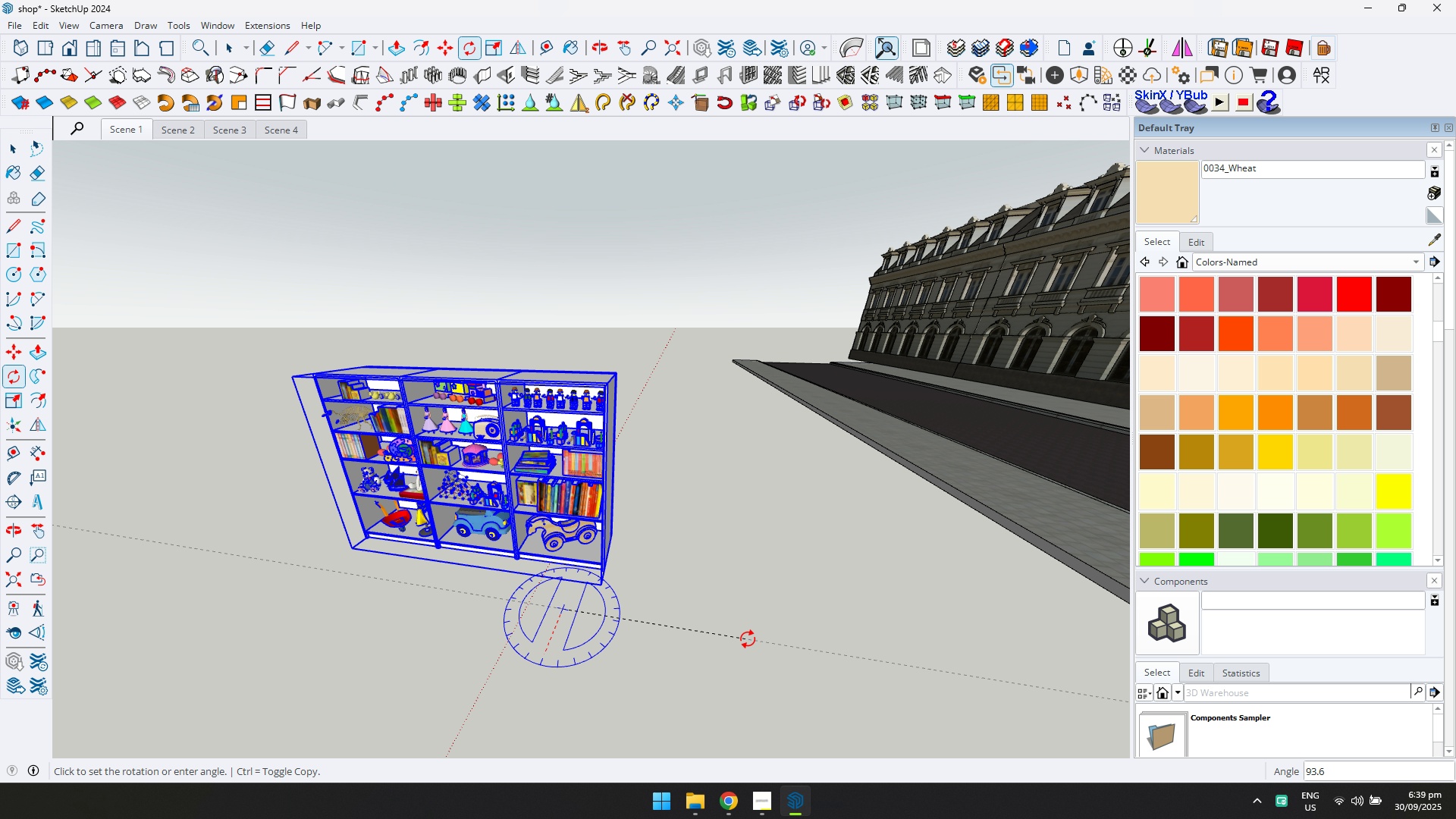 
left_click([746, 643])
 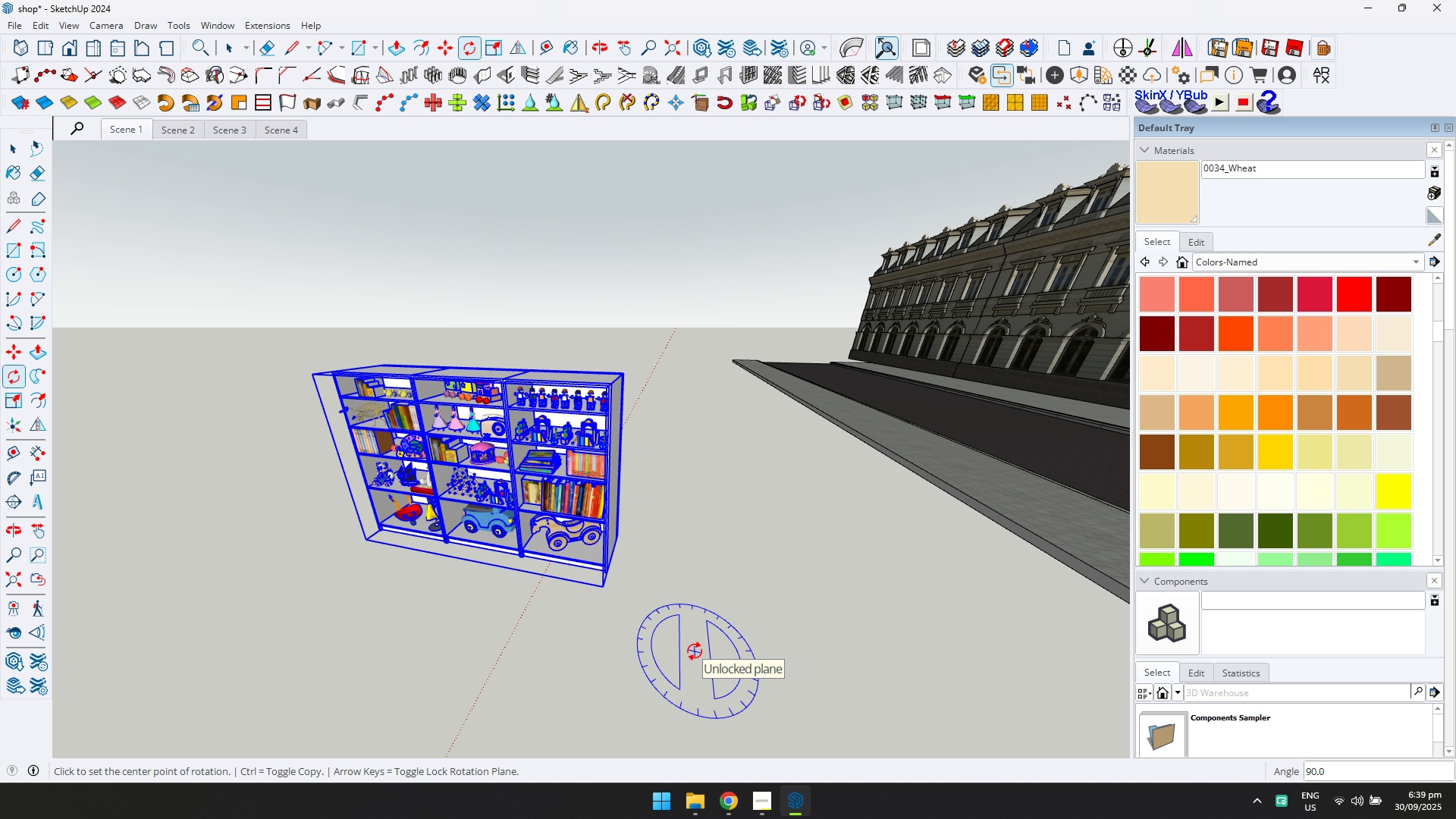 
scroll: coordinate [257, 420], scroll_direction: up, amount: 3.0
 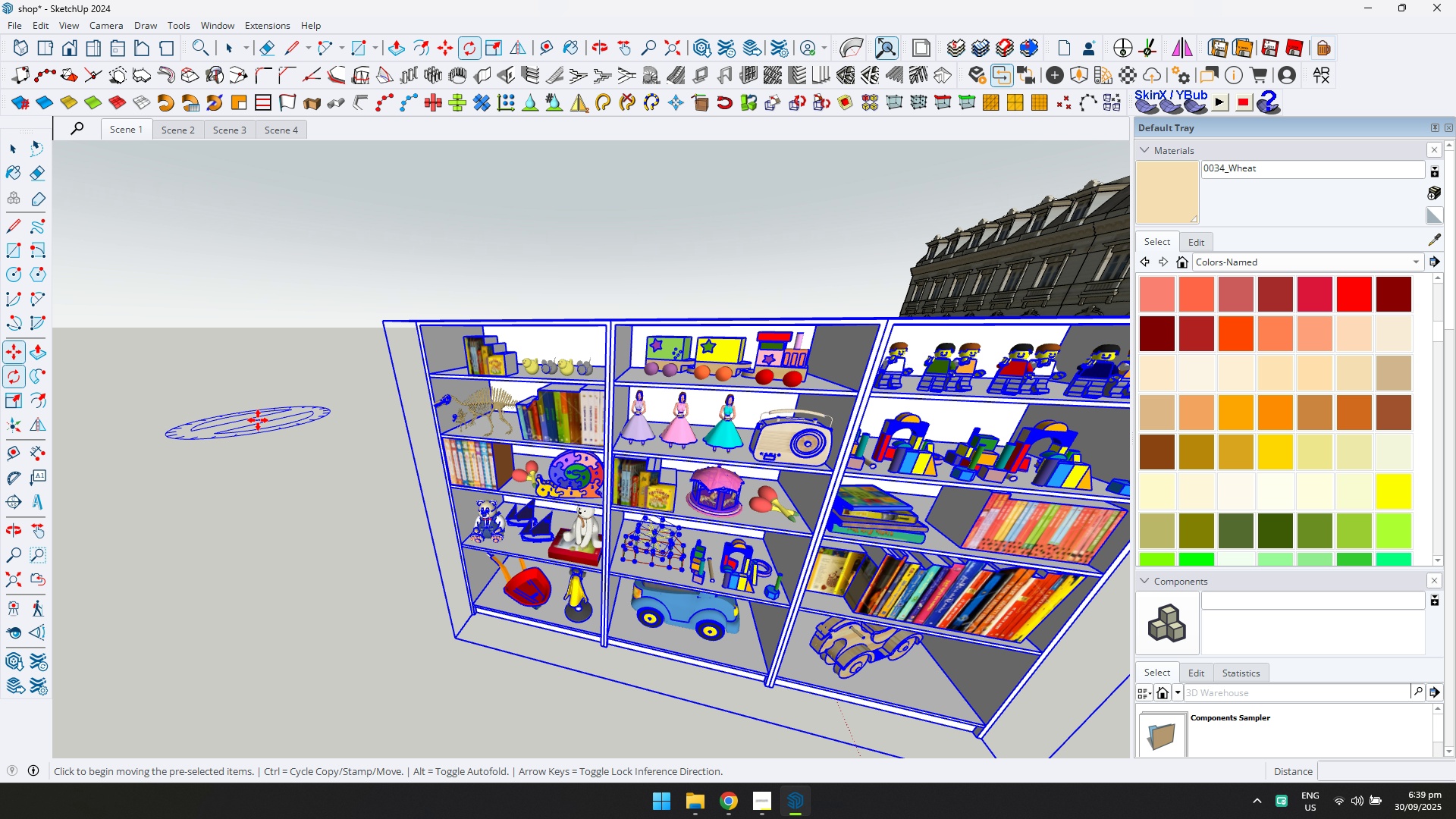 
key(M)
 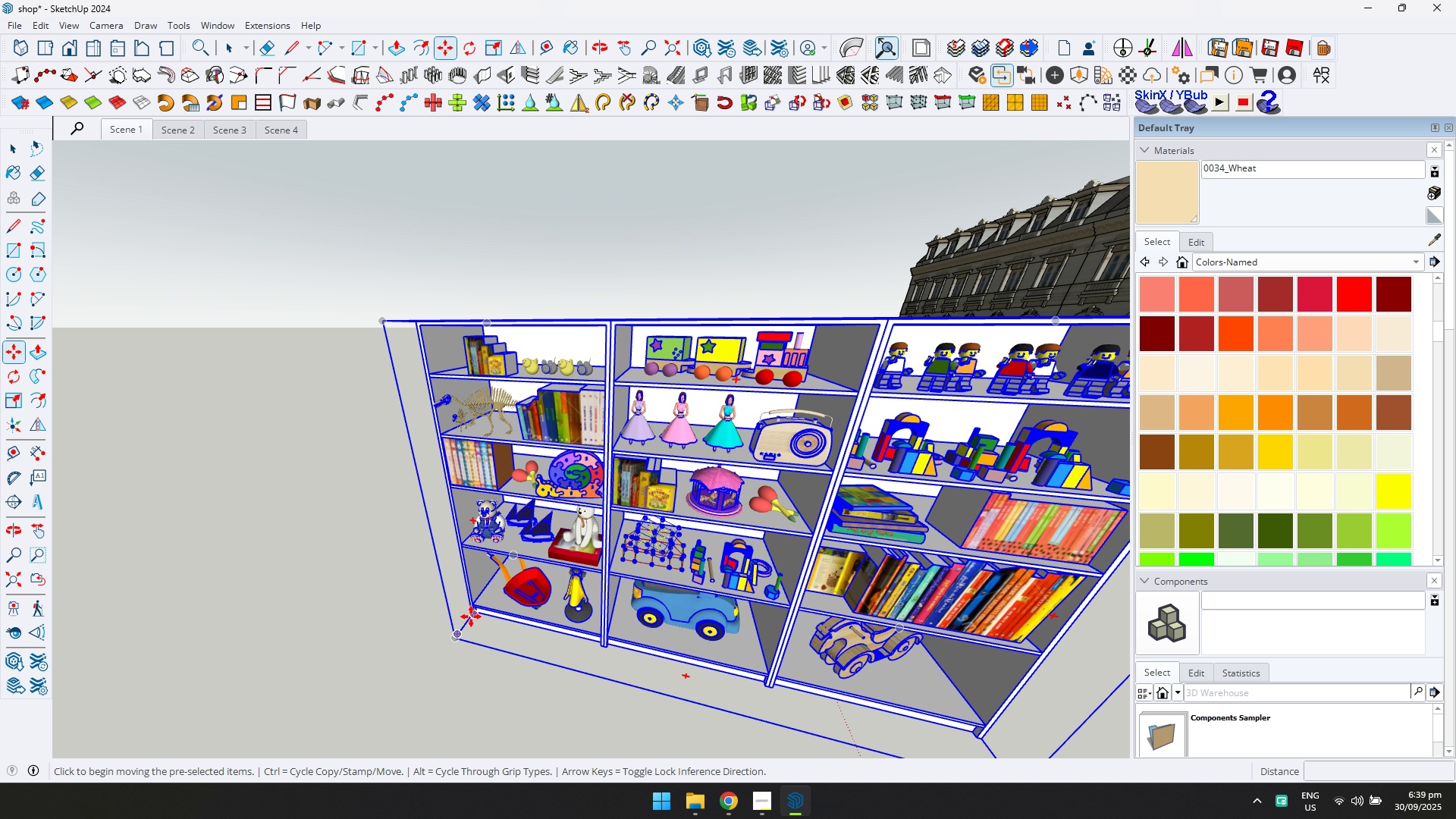 
left_click([471, 617])
 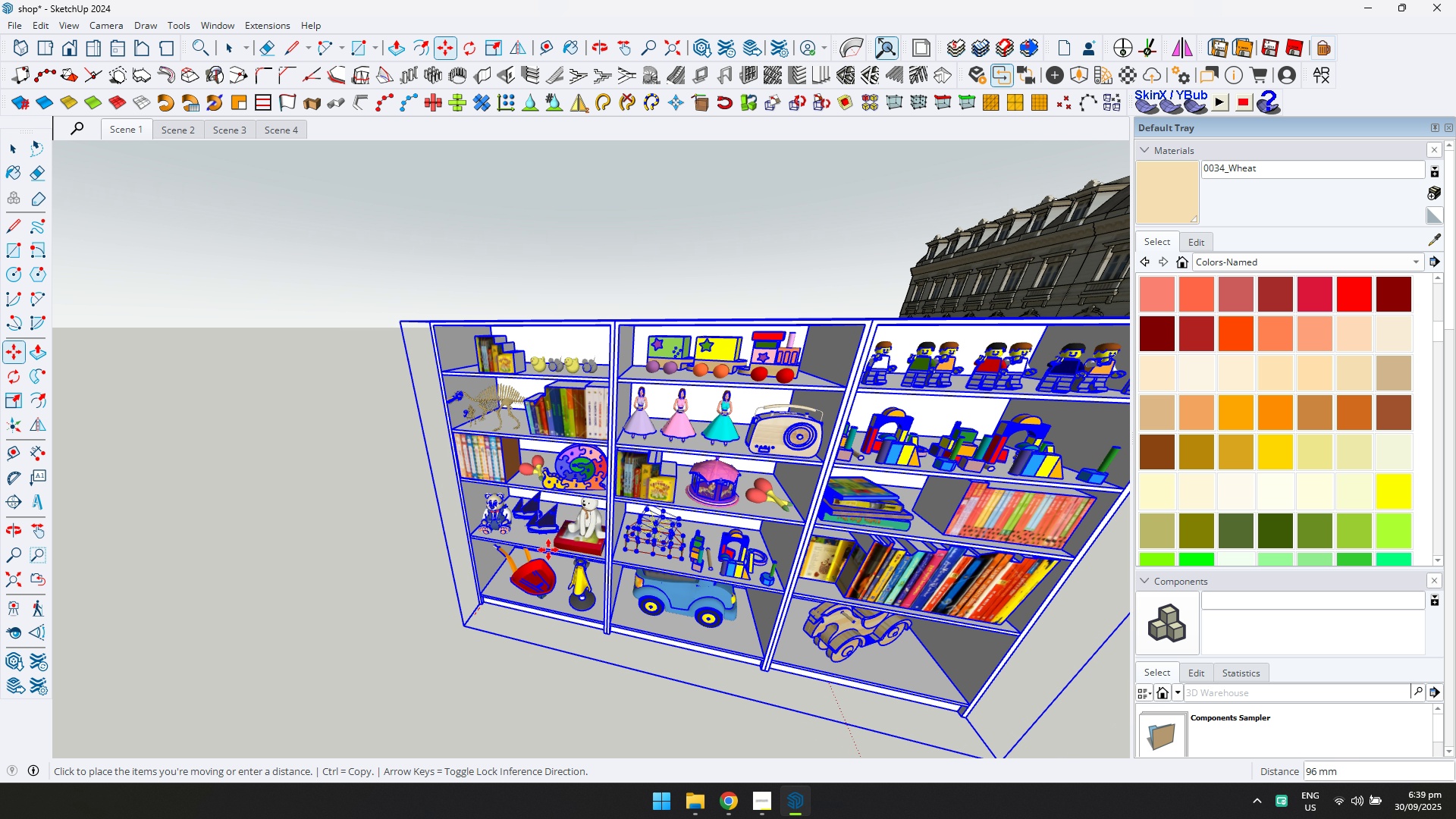 
scroll: coordinate [584, 501], scroll_direction: down, amount: 15.0
 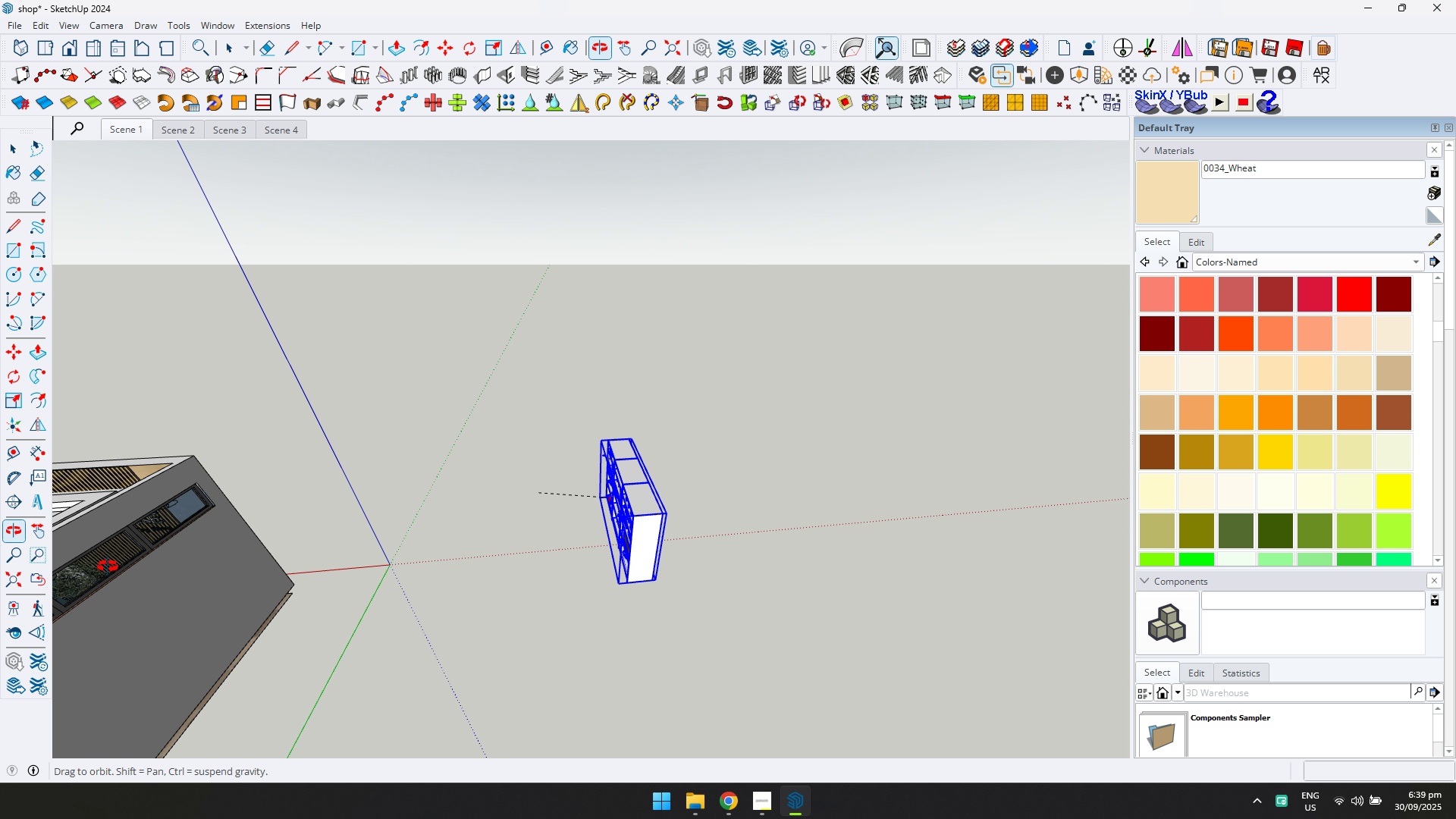 
key(Shift+ShiftLeft)
 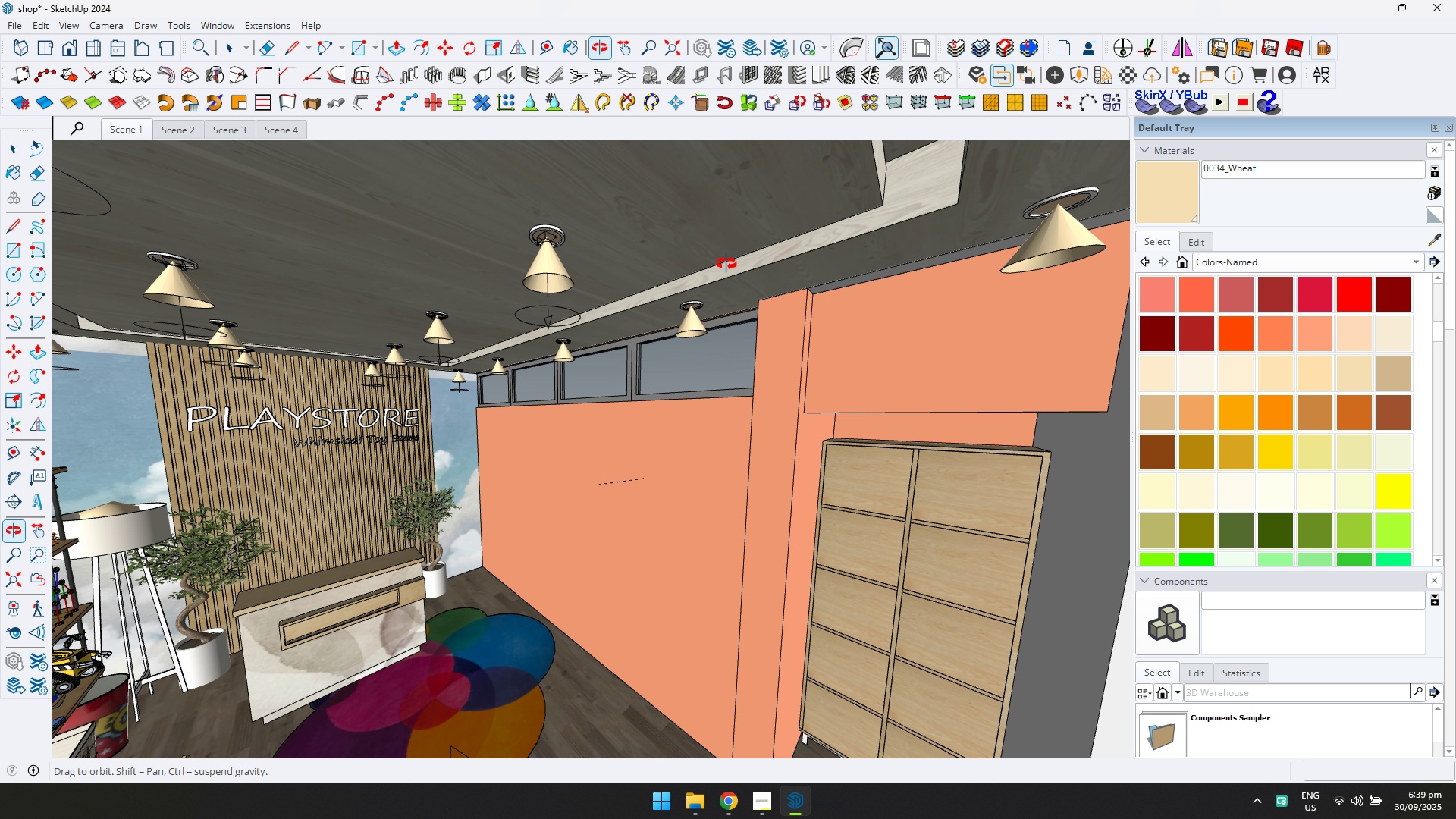 
scroll: coordinate [442, 644], scroll_direction: up, amount: 7.0
 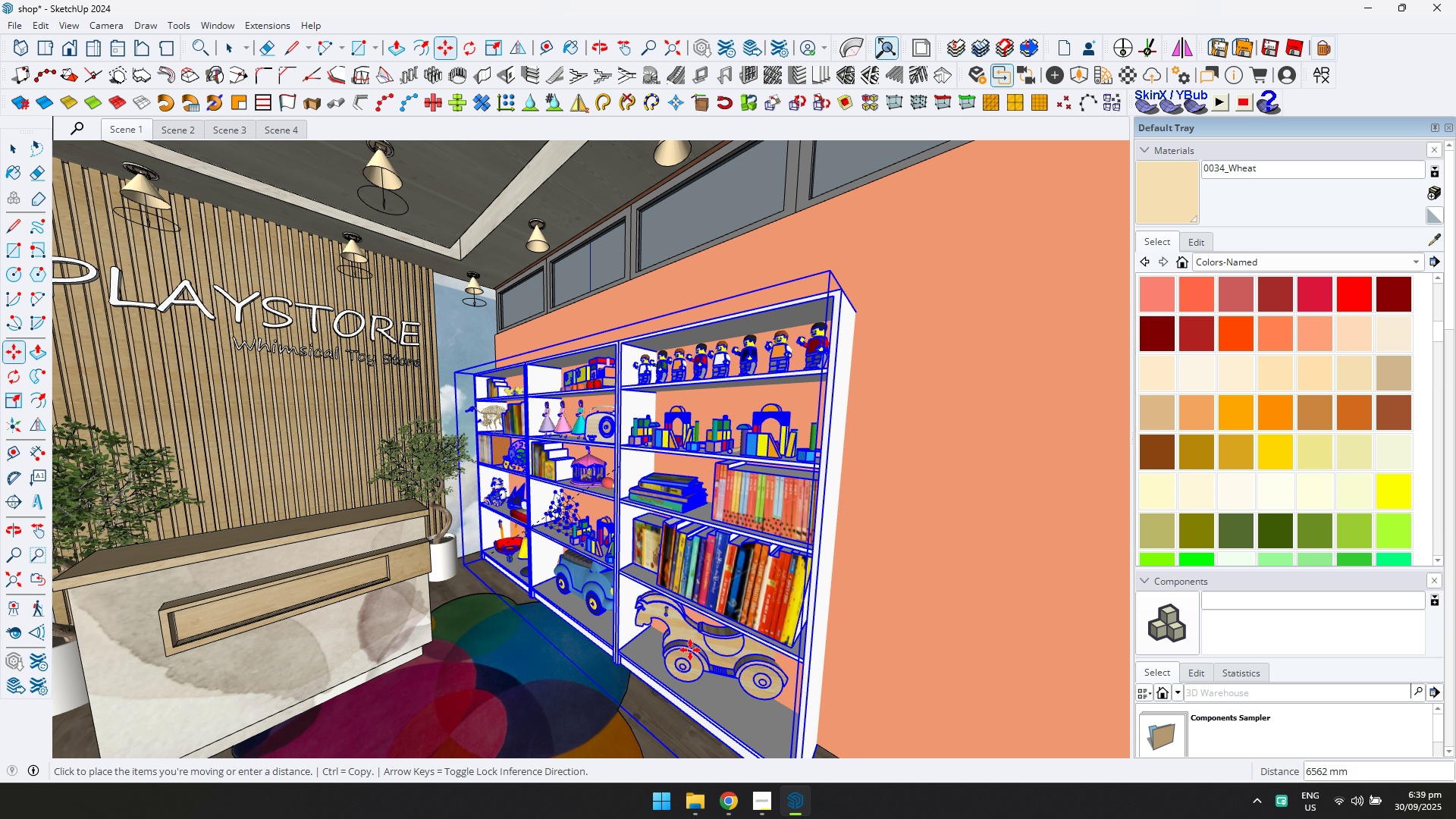 
hold_key(key=ShiftLeft, duration=0.38)
scroll: coordinate [683, 596], scroll_direction: down, amount: 4.0
 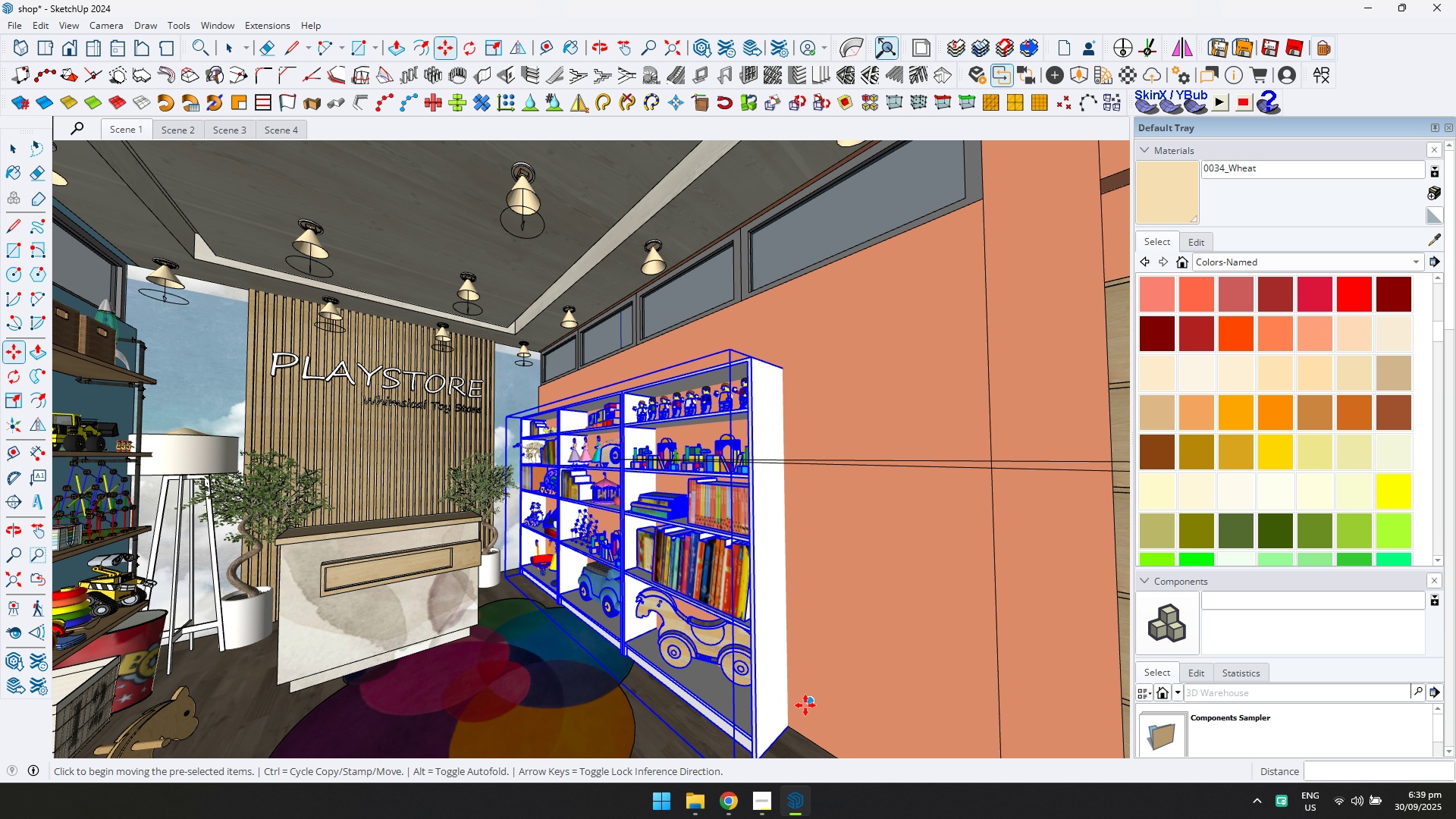 
left_click([814, 702])
 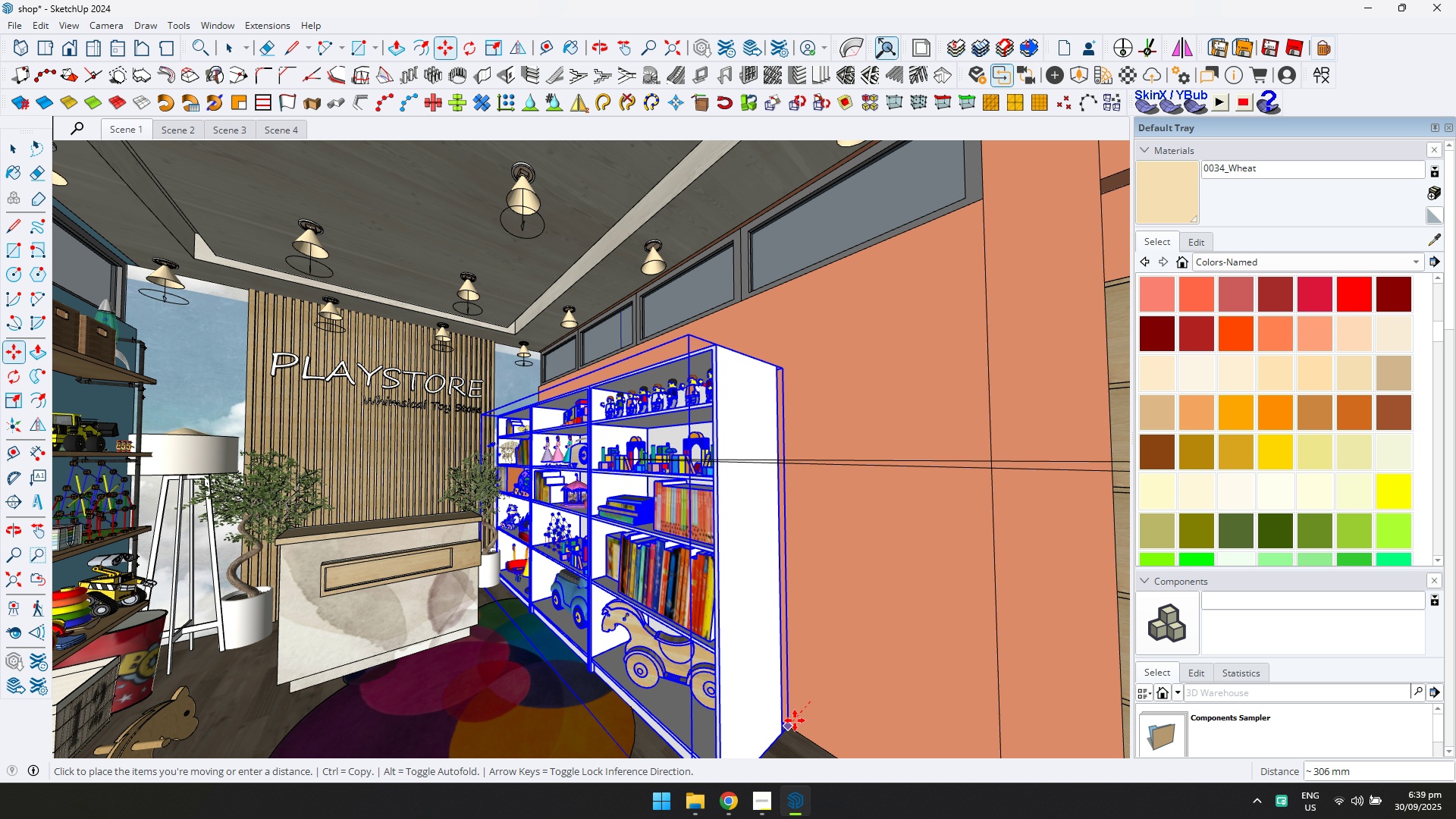 
left_click([795, 720])
 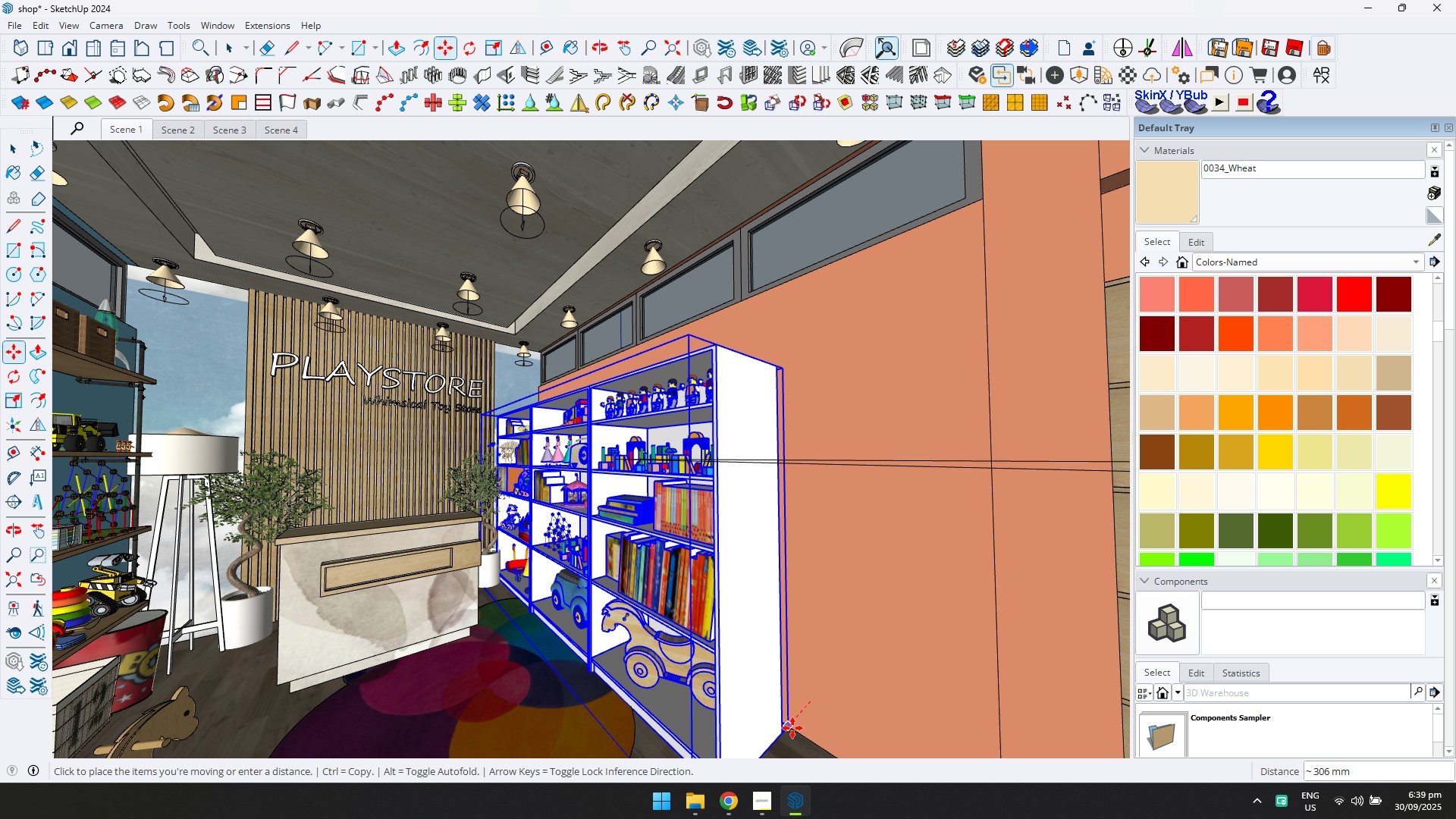 
scroll: coordinate [774, 718], scroll_direction: up, amount: 12.0
 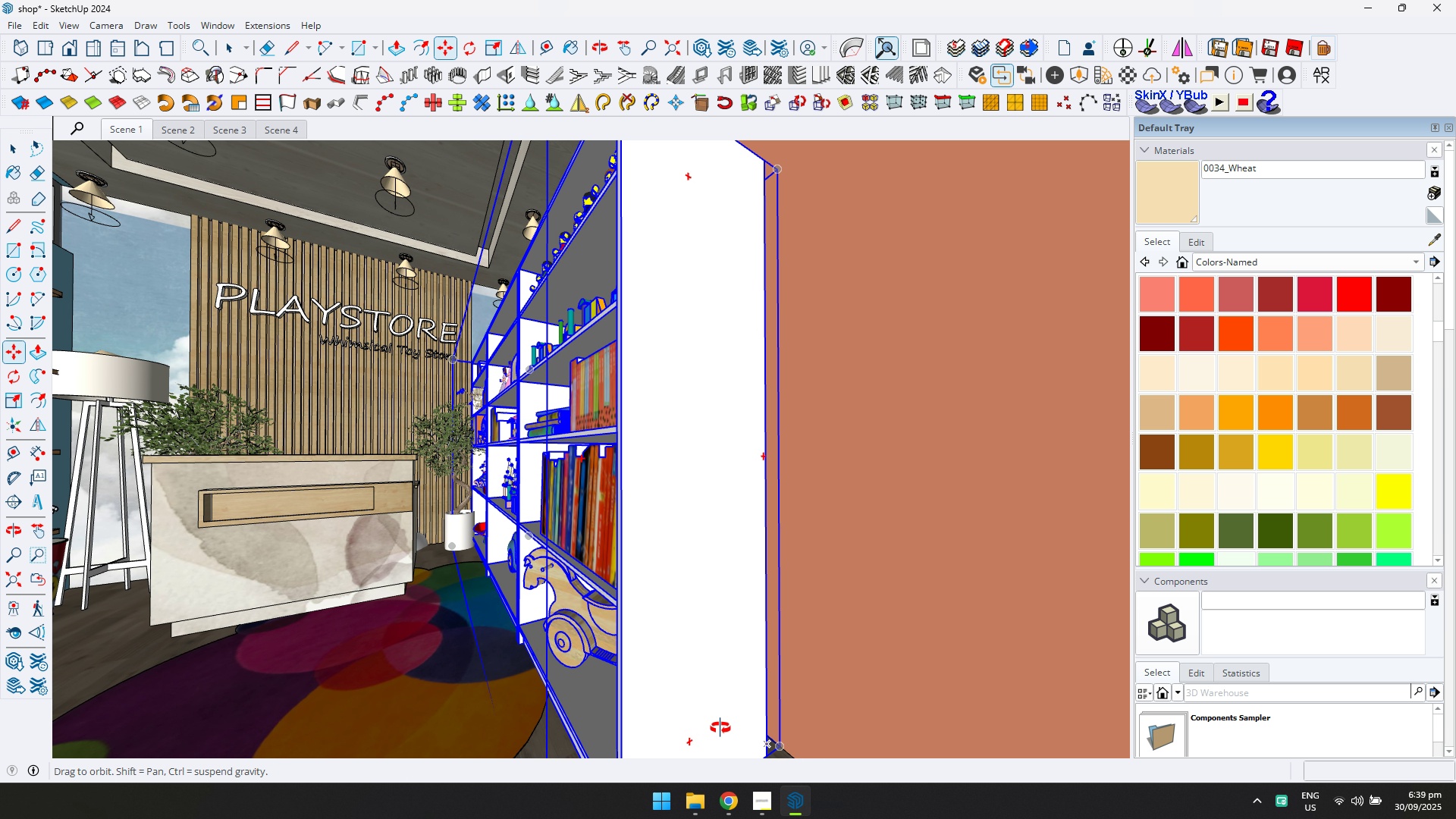 
key(Shift+ShiftLeft)
 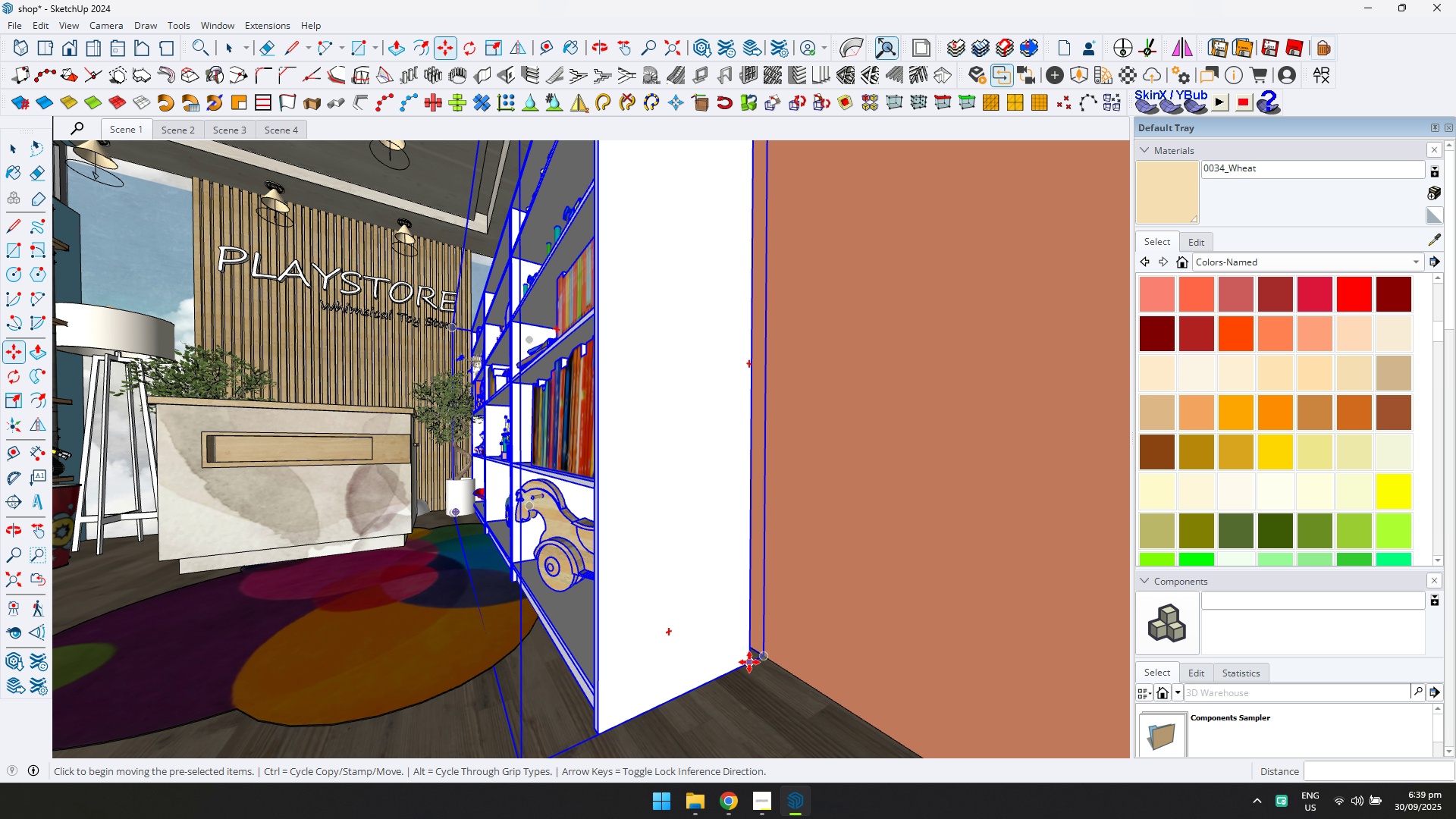 
left_click([749, 662])
 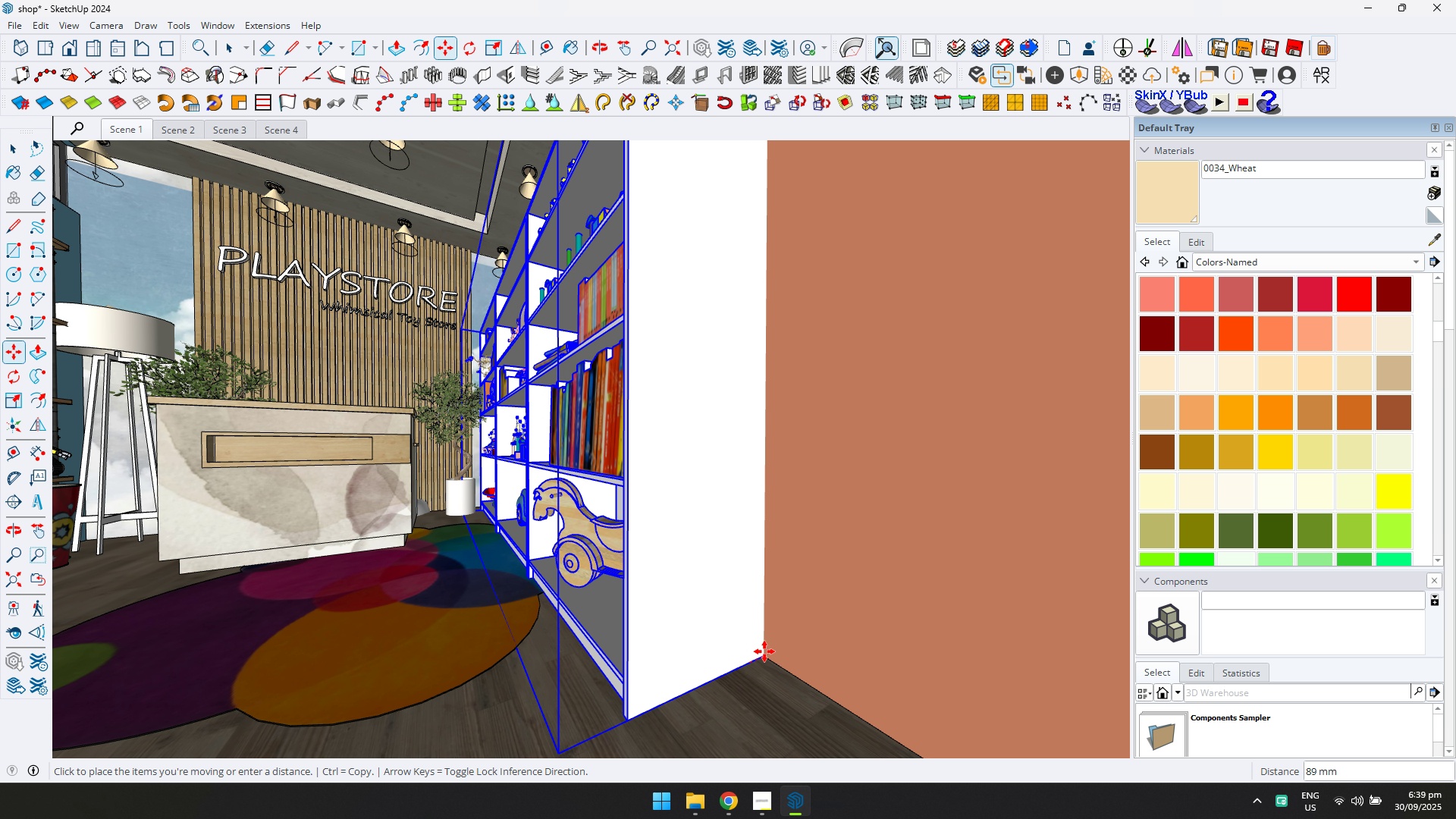 
key(ArrowLeft)
 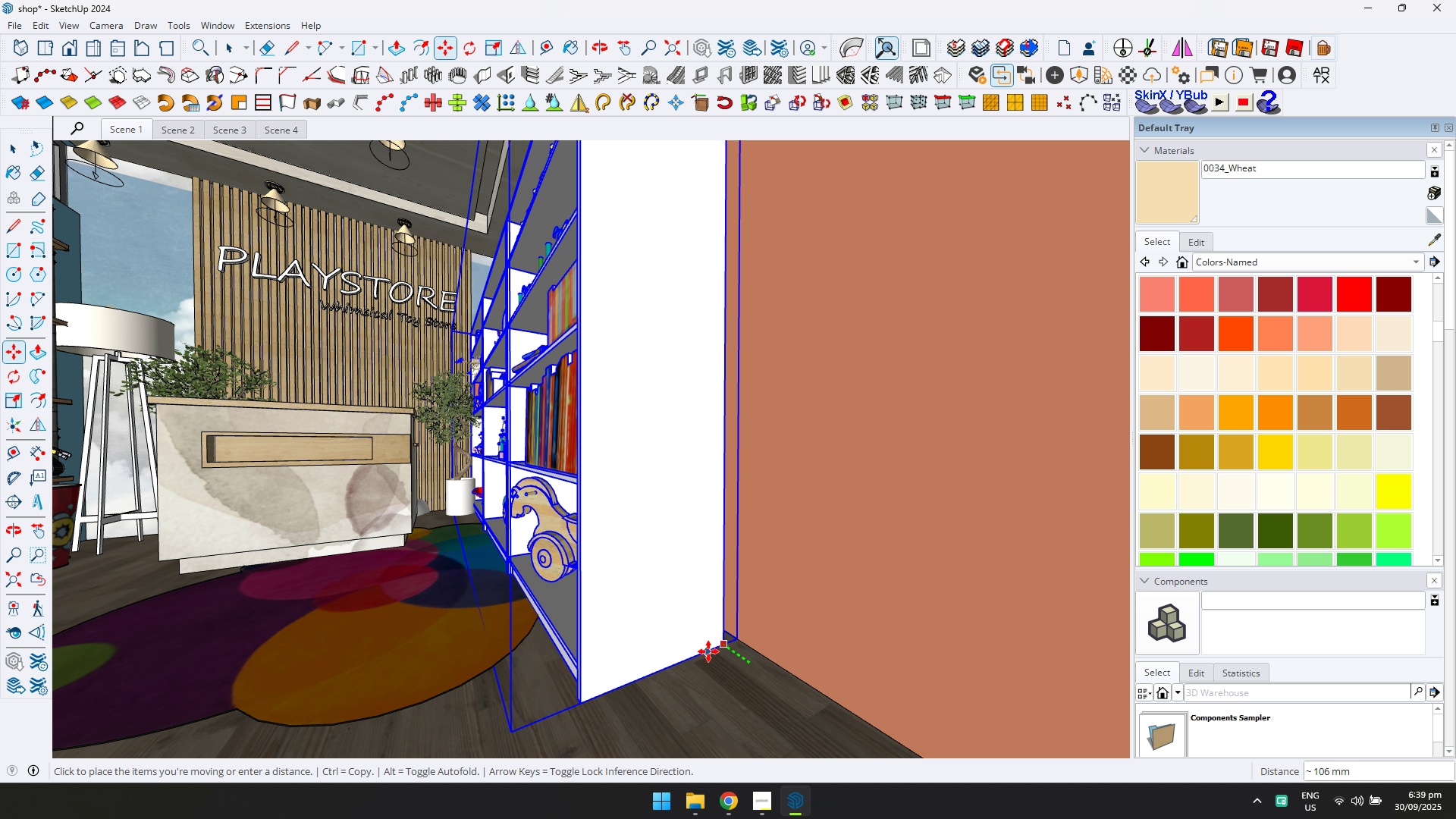 
key(ArrowRight)
 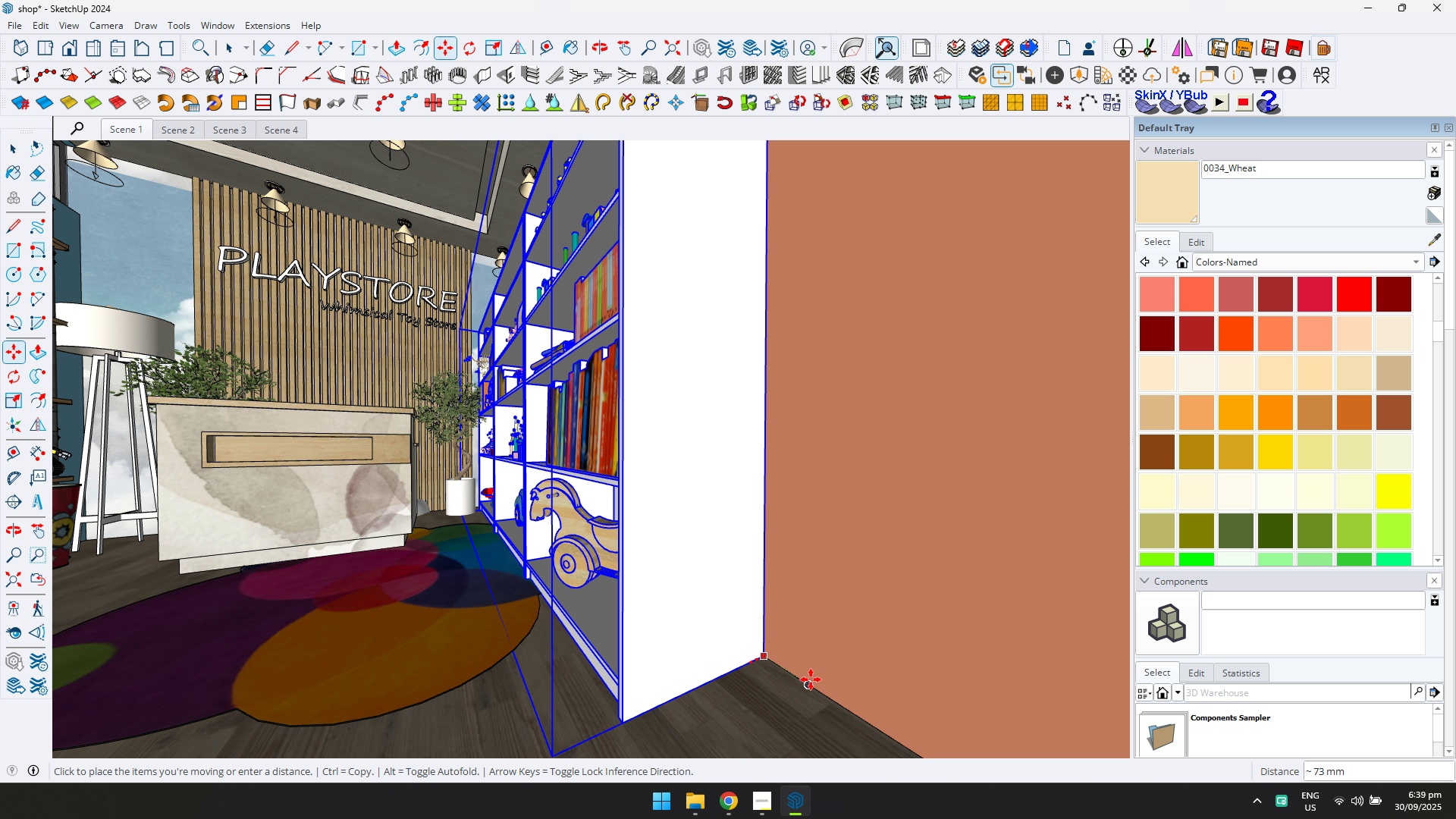 
left_click([810, 680])
 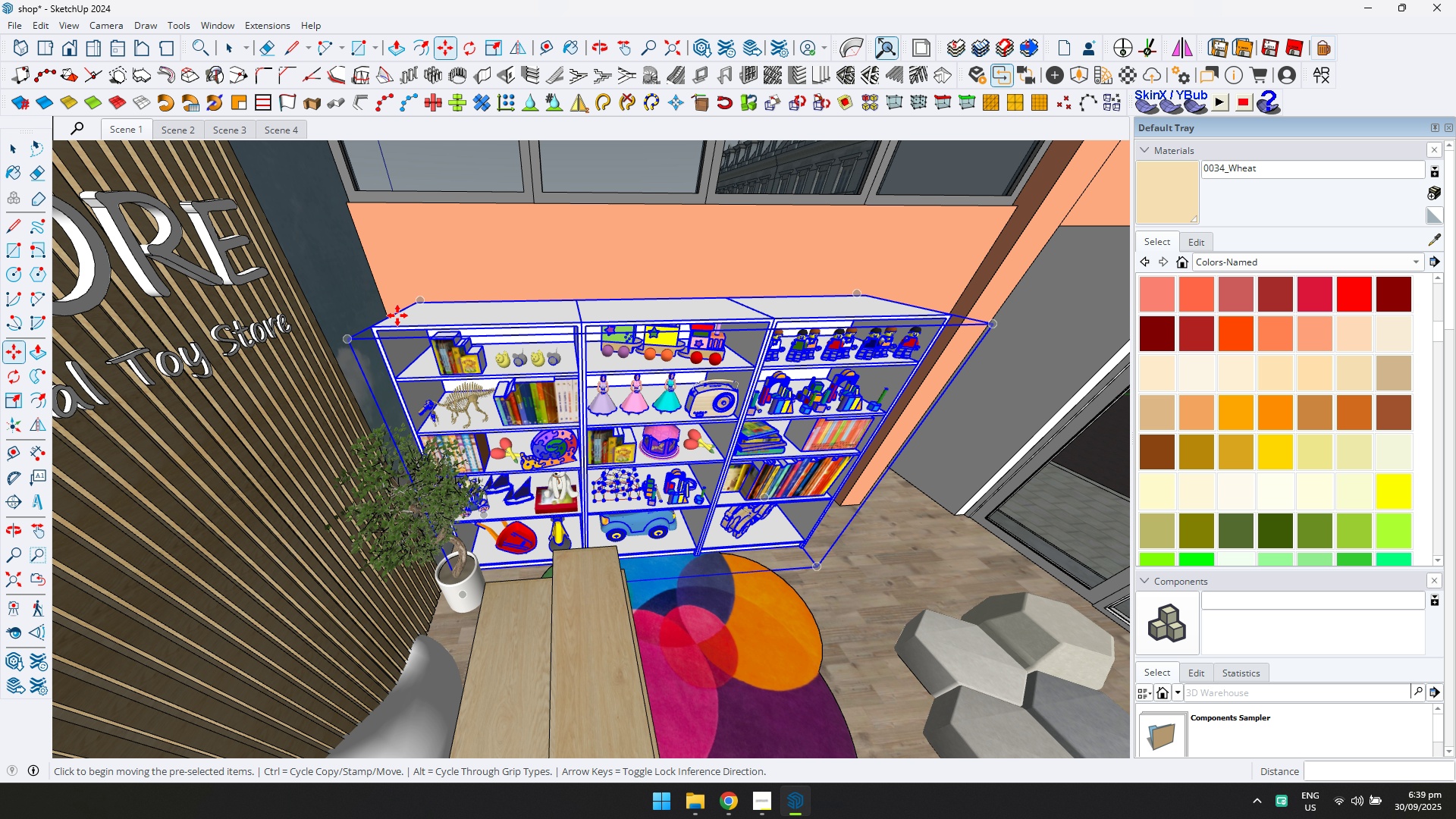 
wait(5.42)
 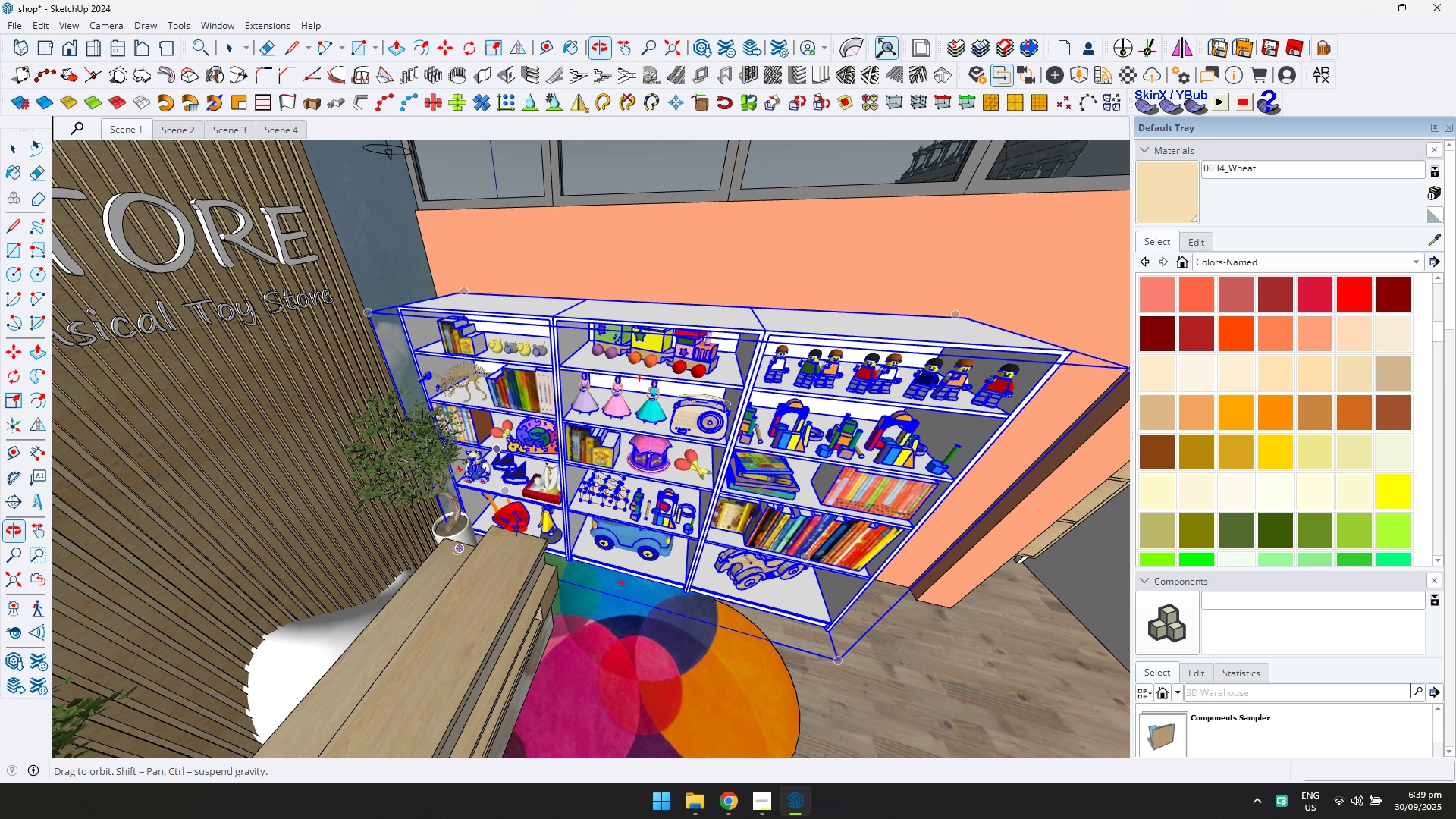 
left_click([372, 324])
 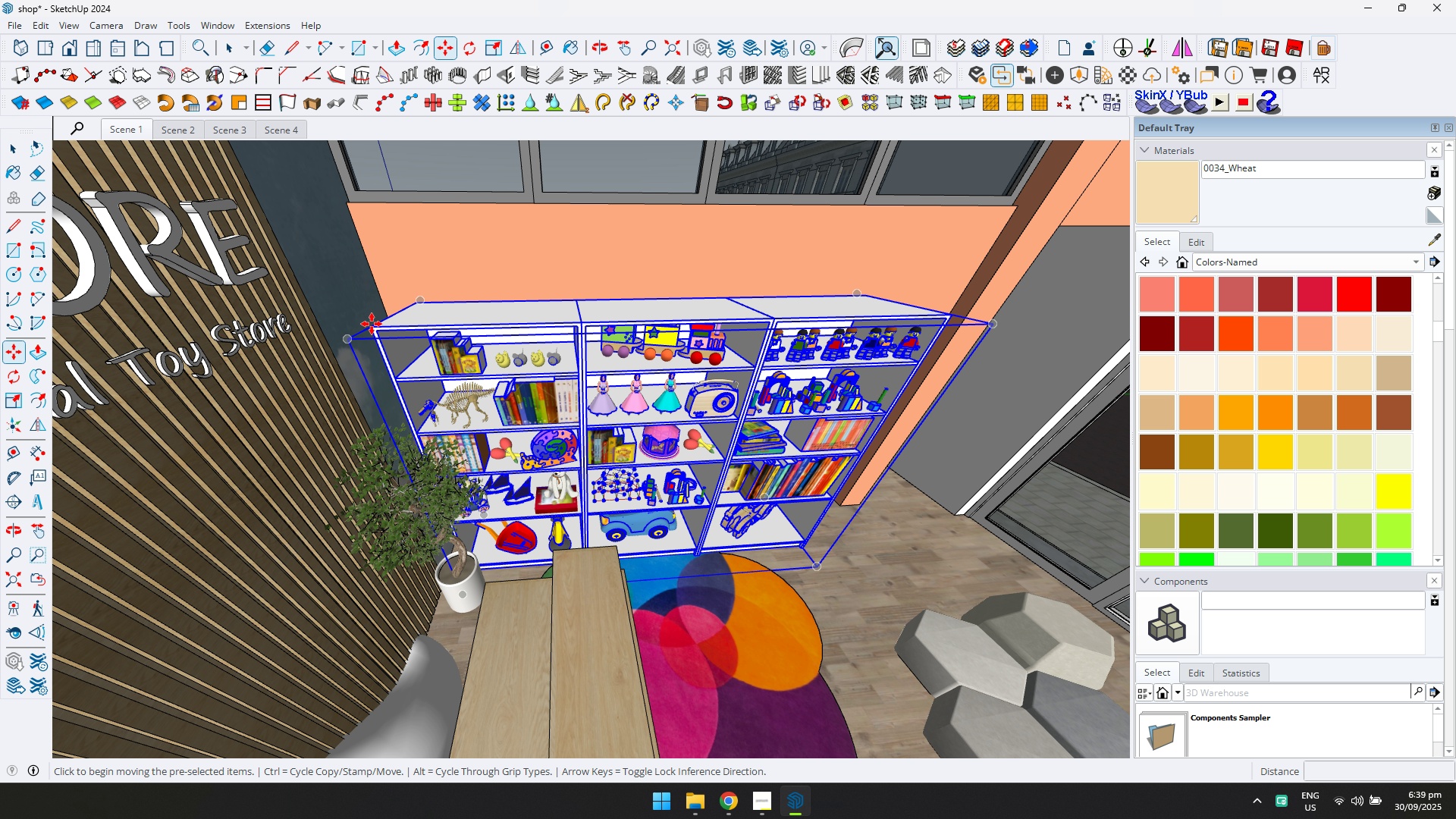 
key(ArrowLeft)
 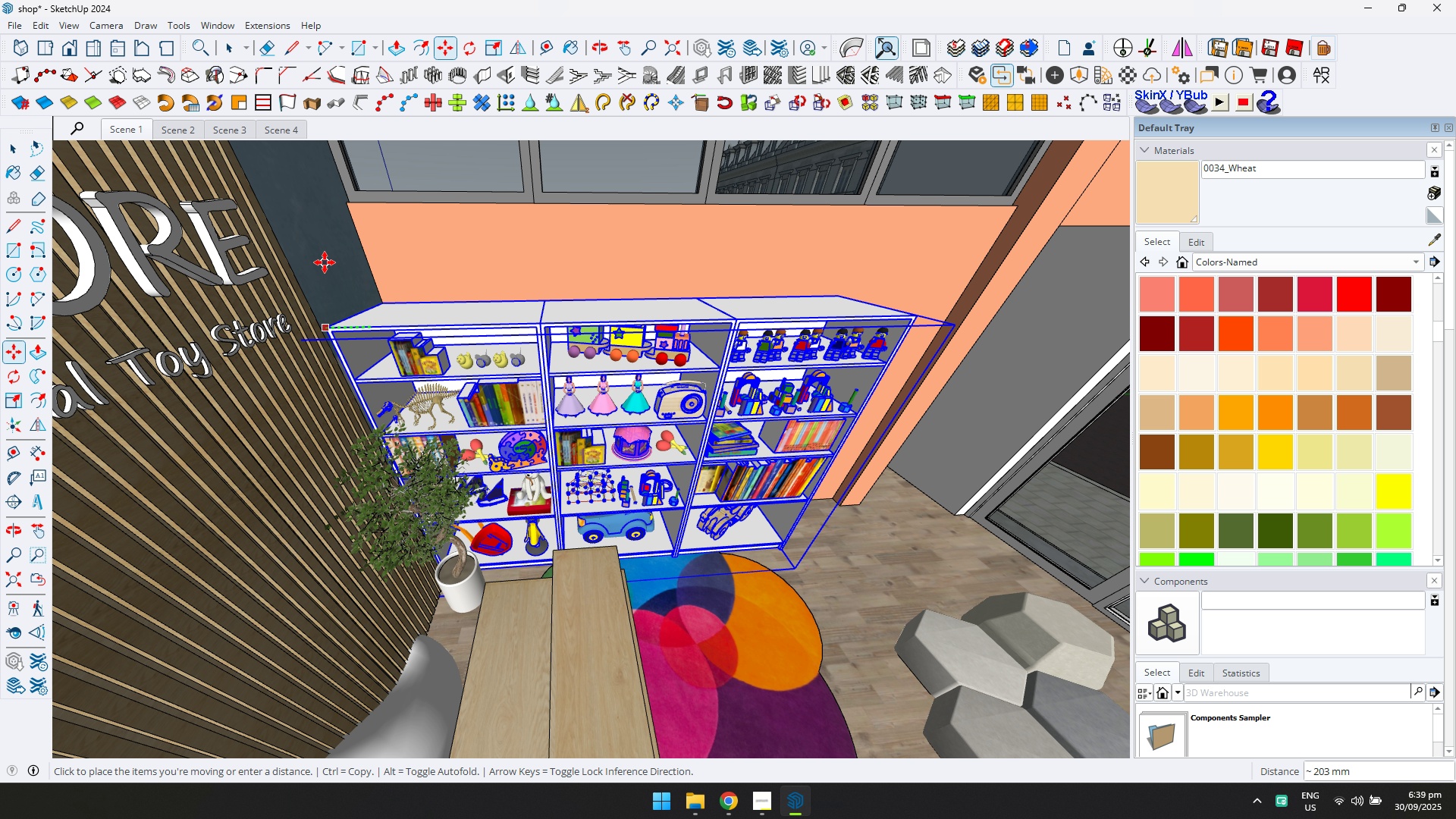 
left_click([325, 262])
 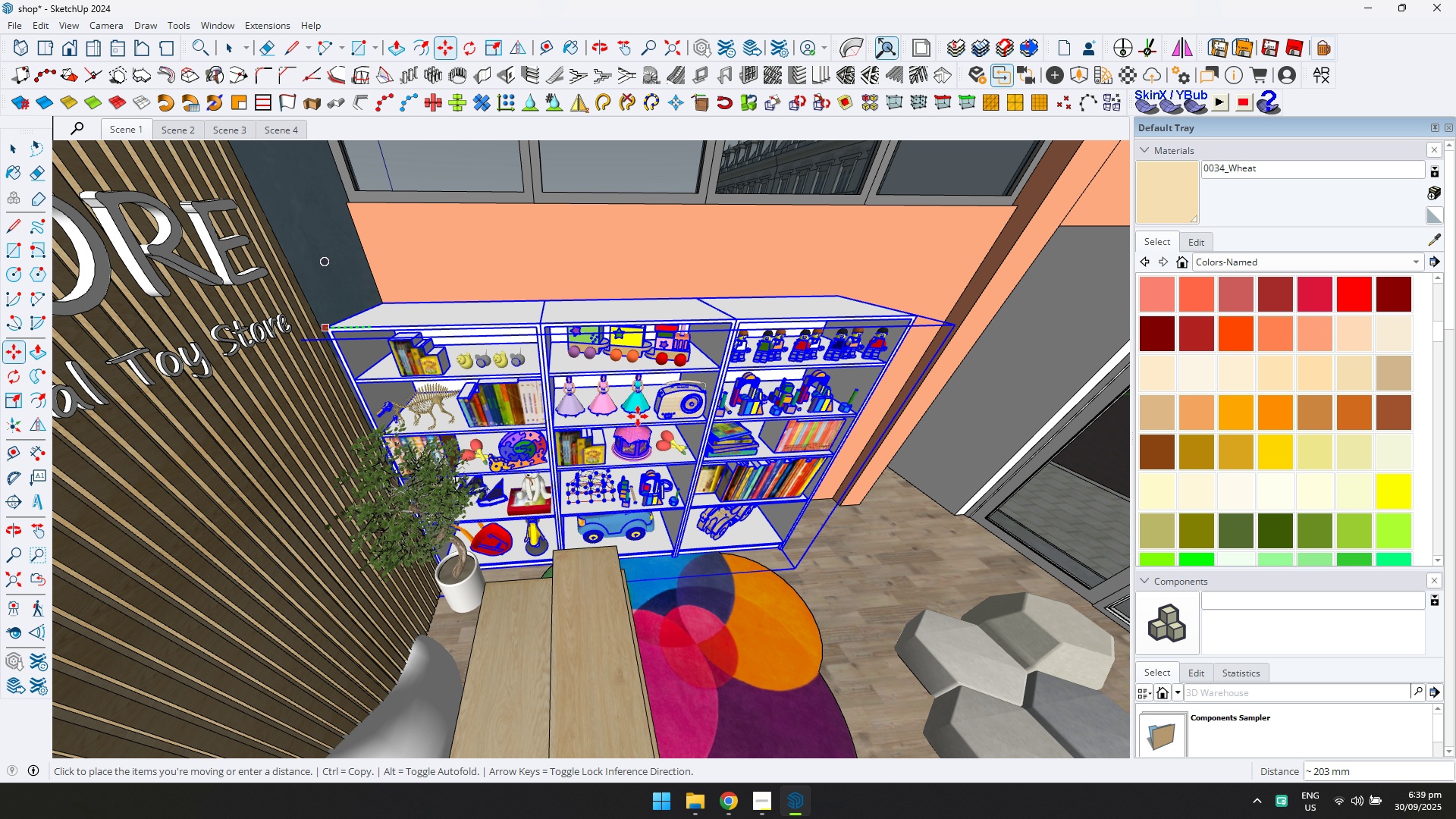 
scroll: coordinate [652, 428], scroll_direction: down, amount: 1.0
 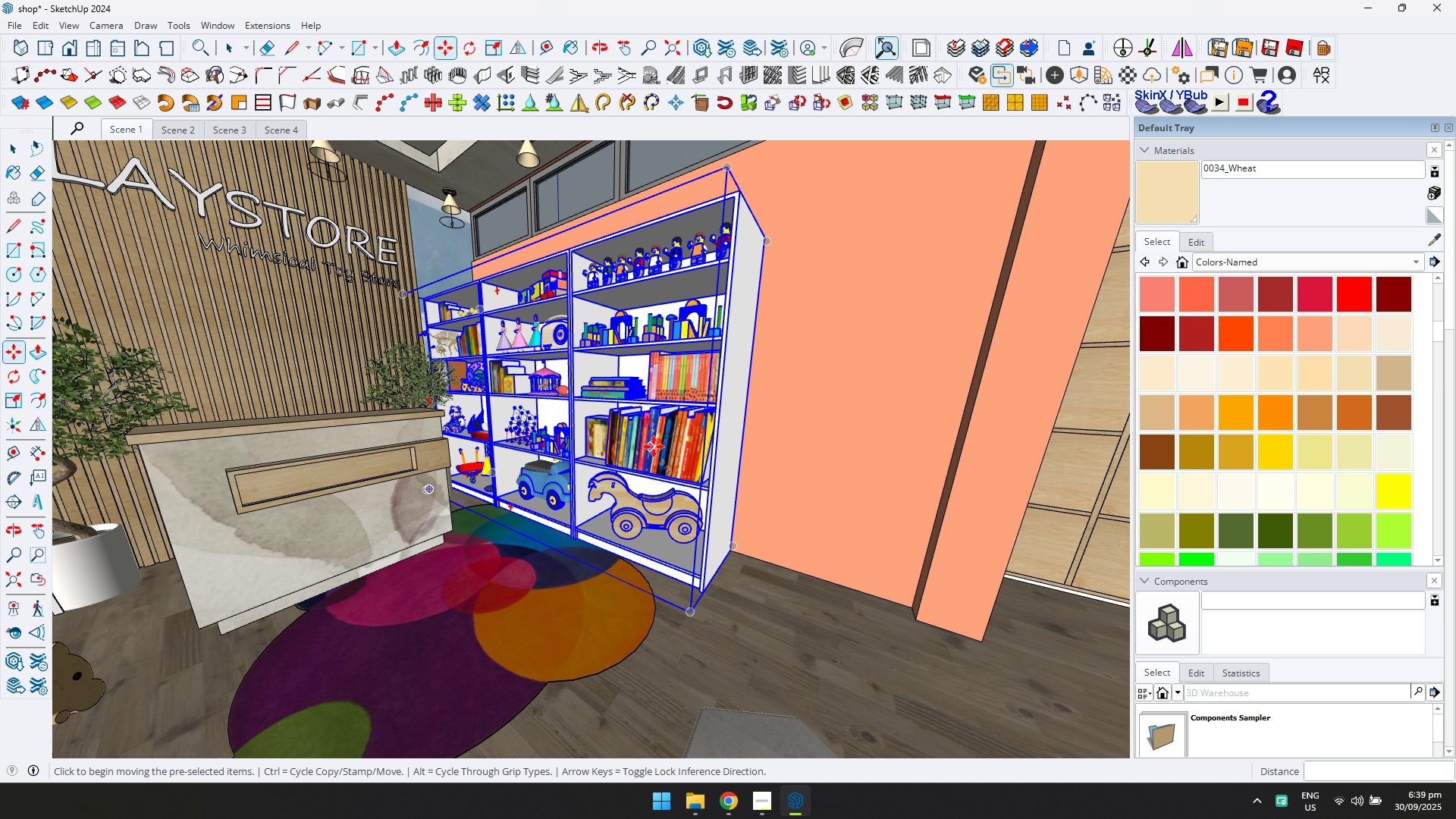 
key(S)
 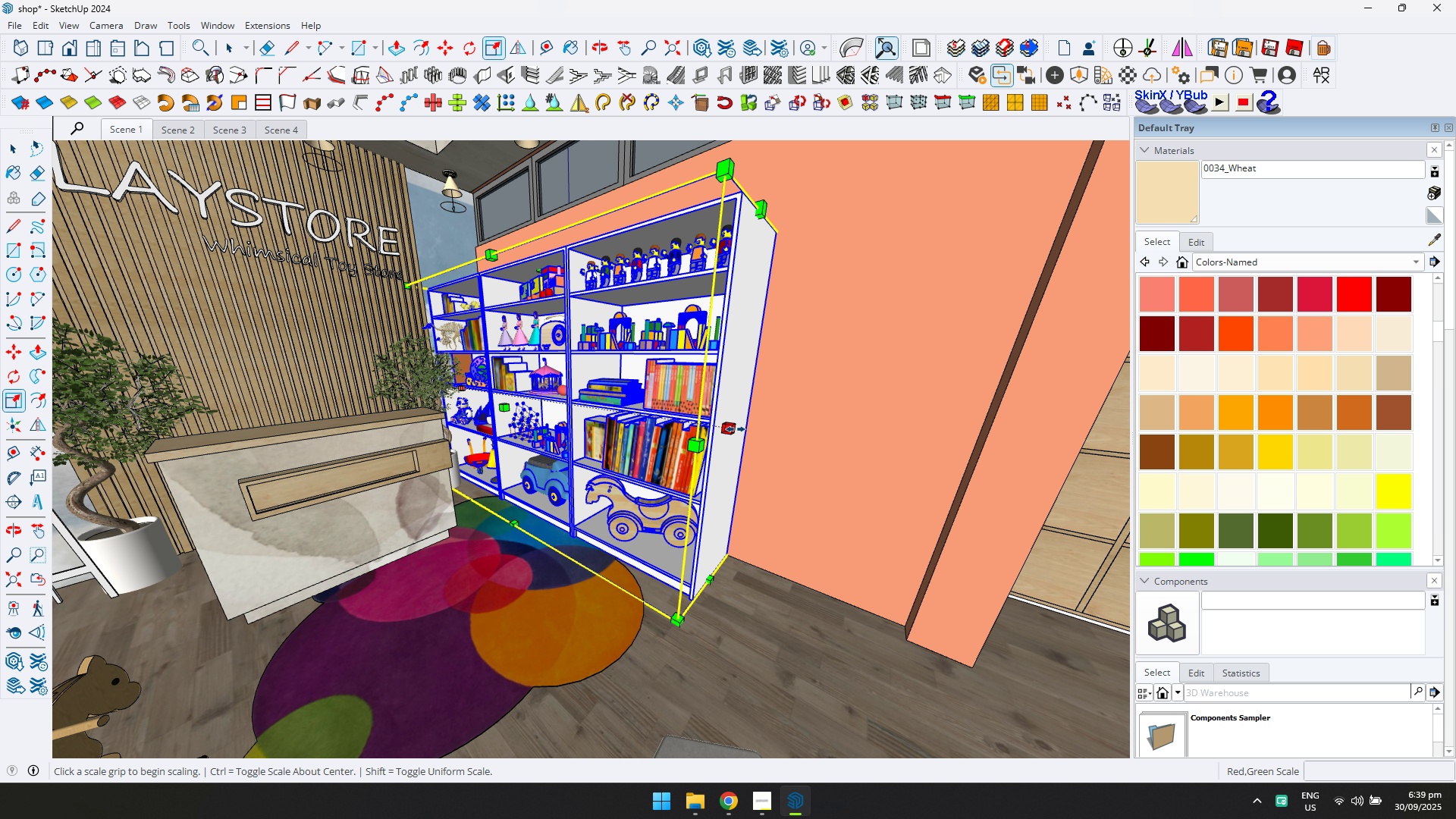 
left_click([735, 428])
 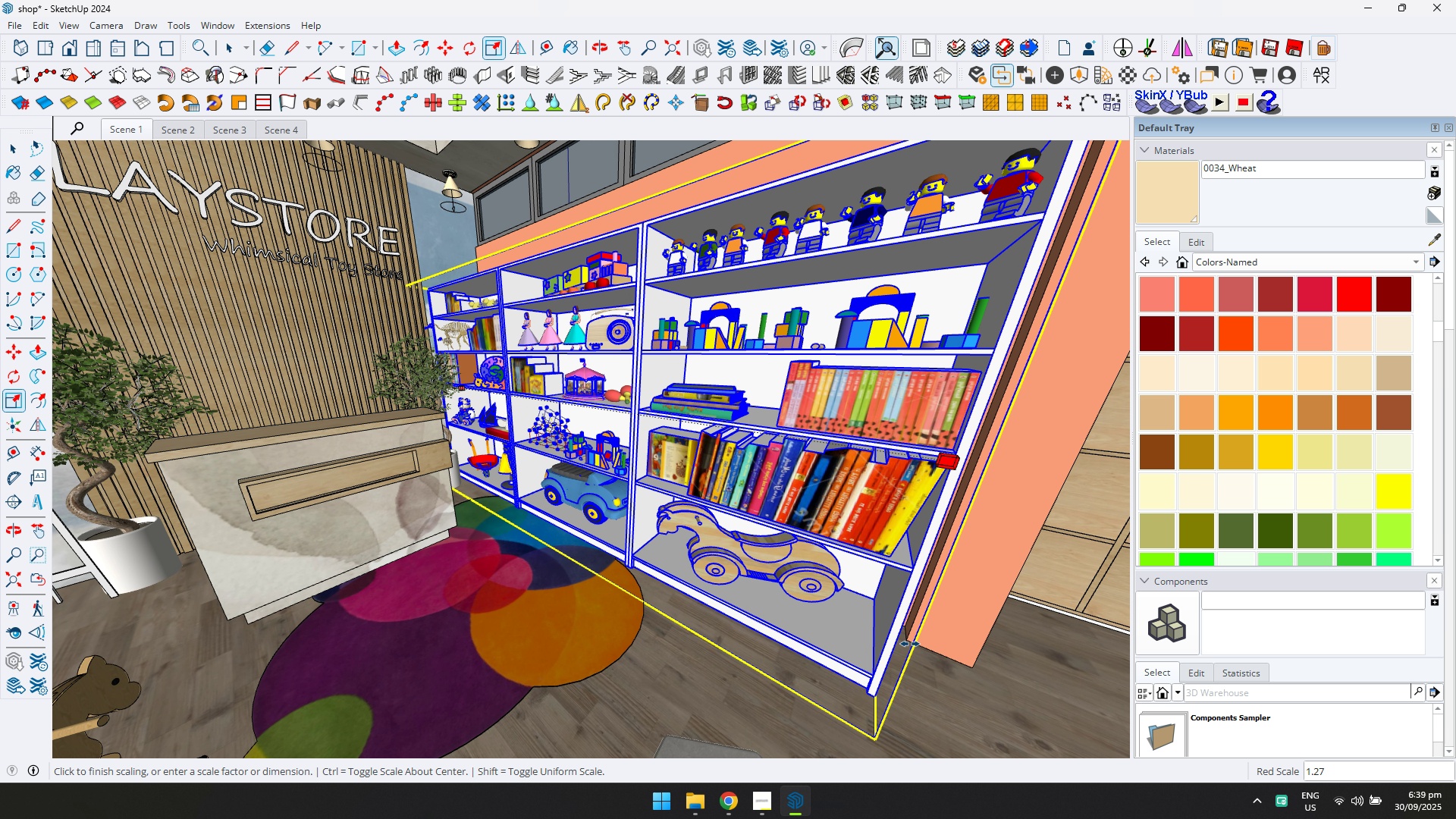 
left_click([909, 640])
 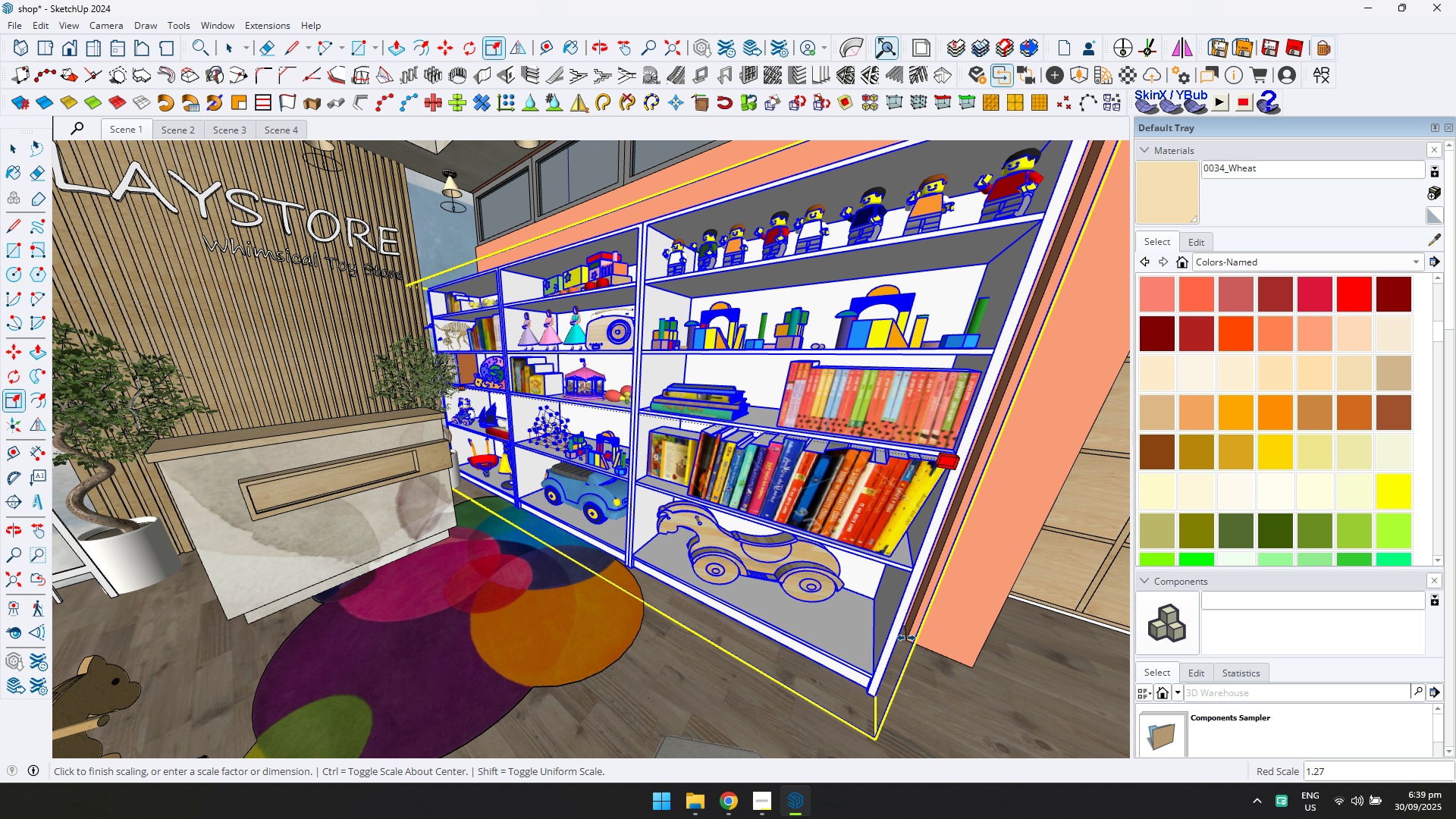 
hold_key(key=ShiftLeft, duration=0.49)
 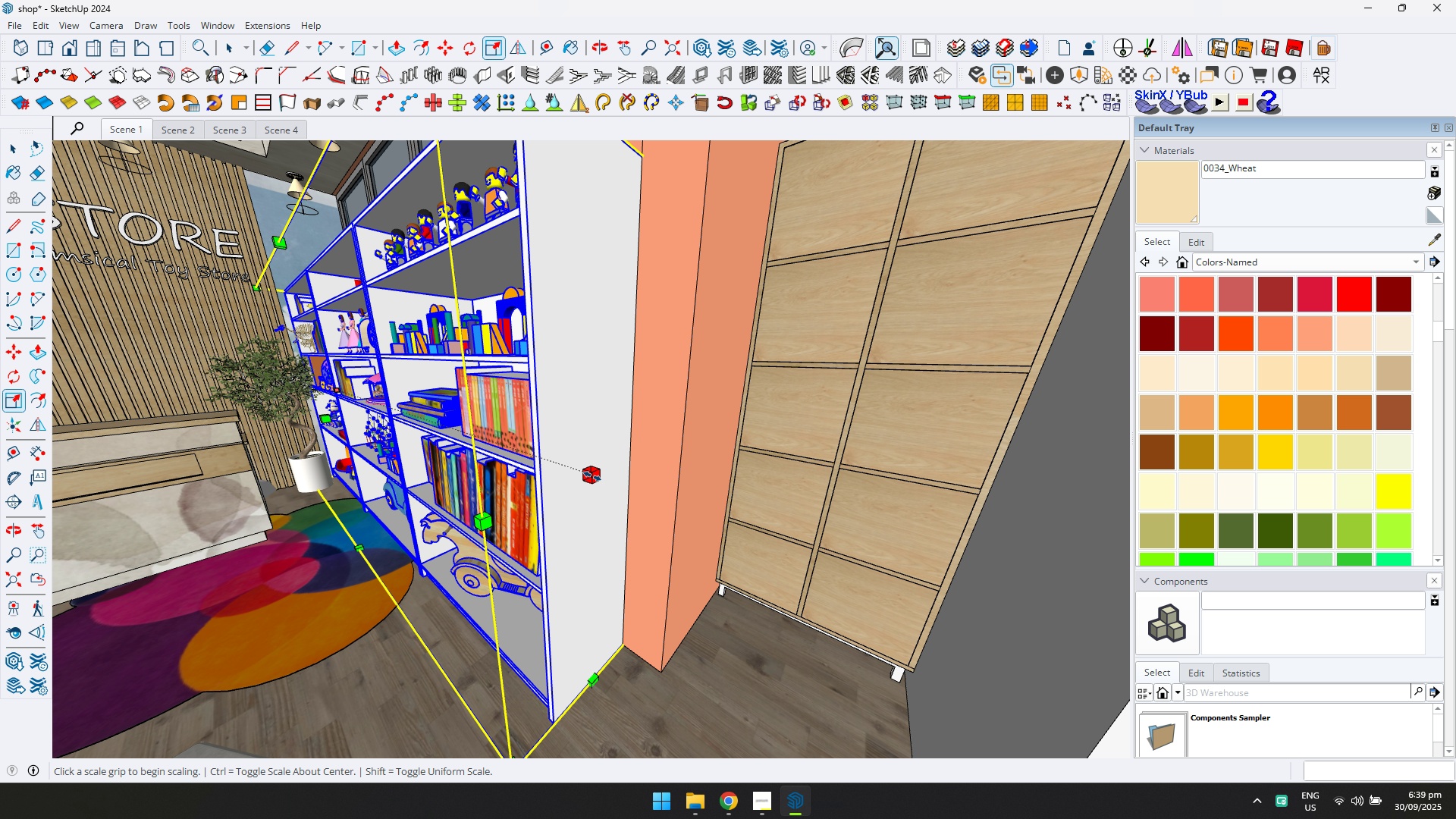 
left_click([598, 479])
 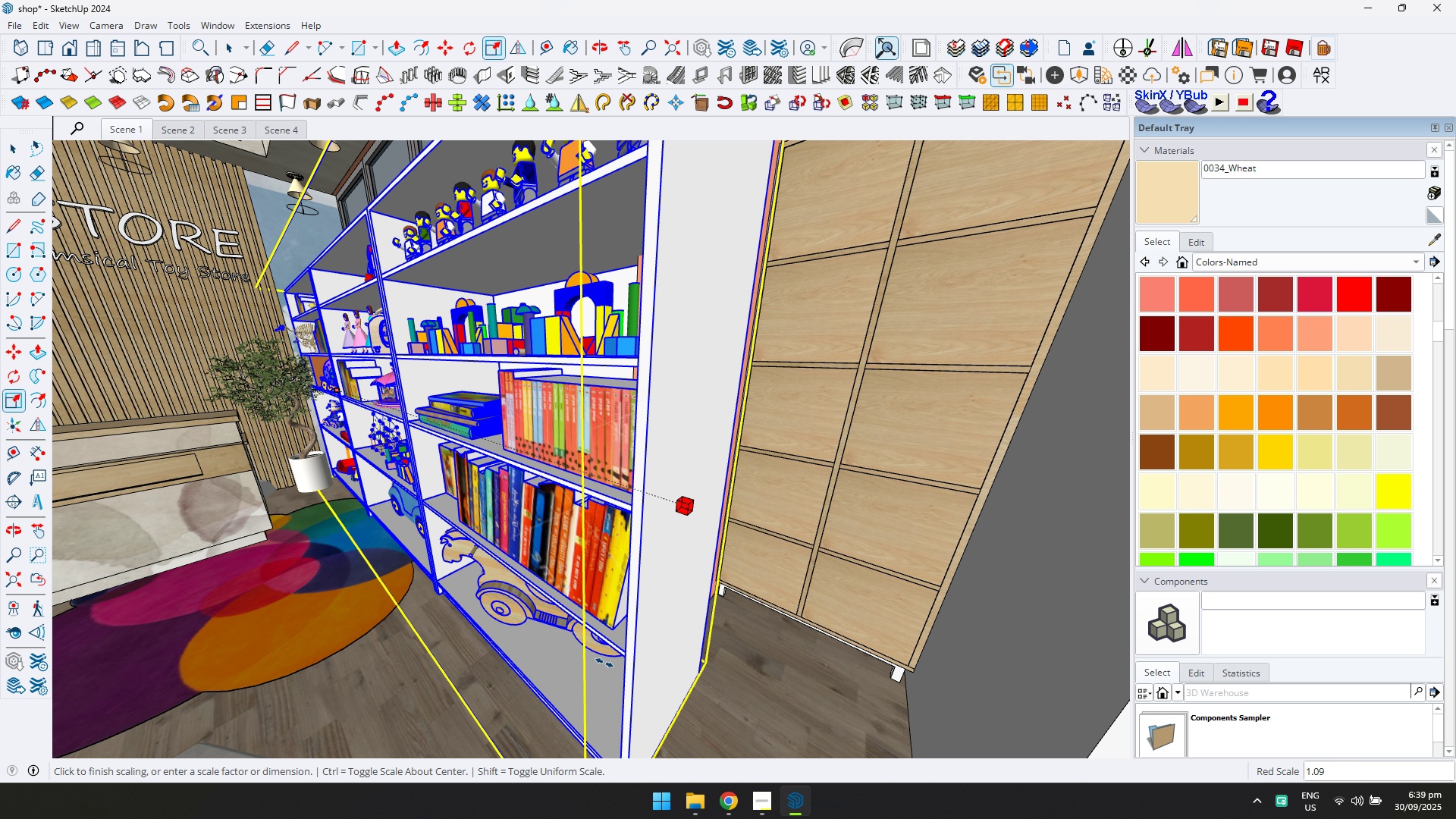 
scroll: coordinate [461, 444], scroll_direction: down, amount: 3.0
 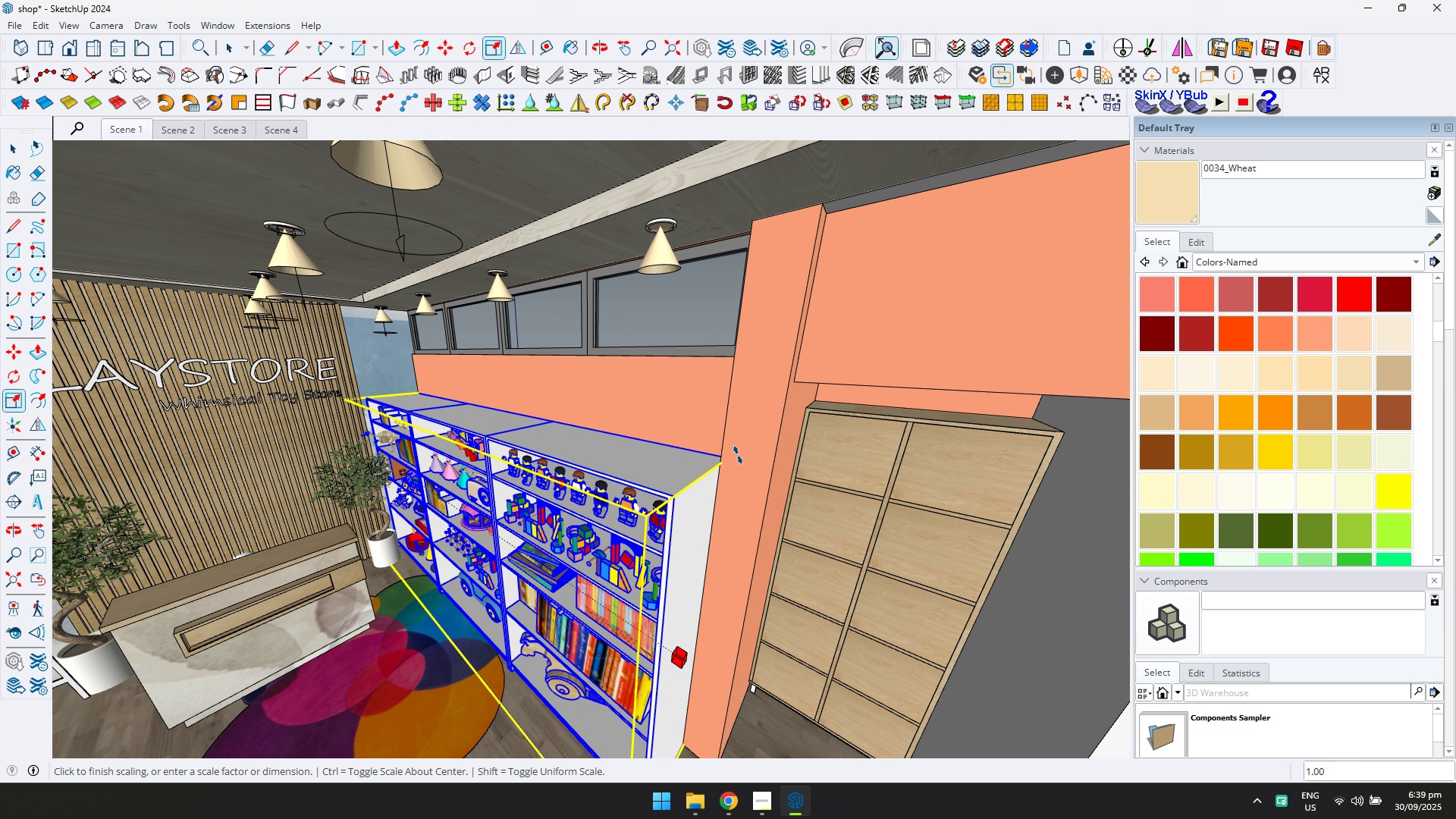 
hold_key(key=ShiftLeft, duration=0.35)
 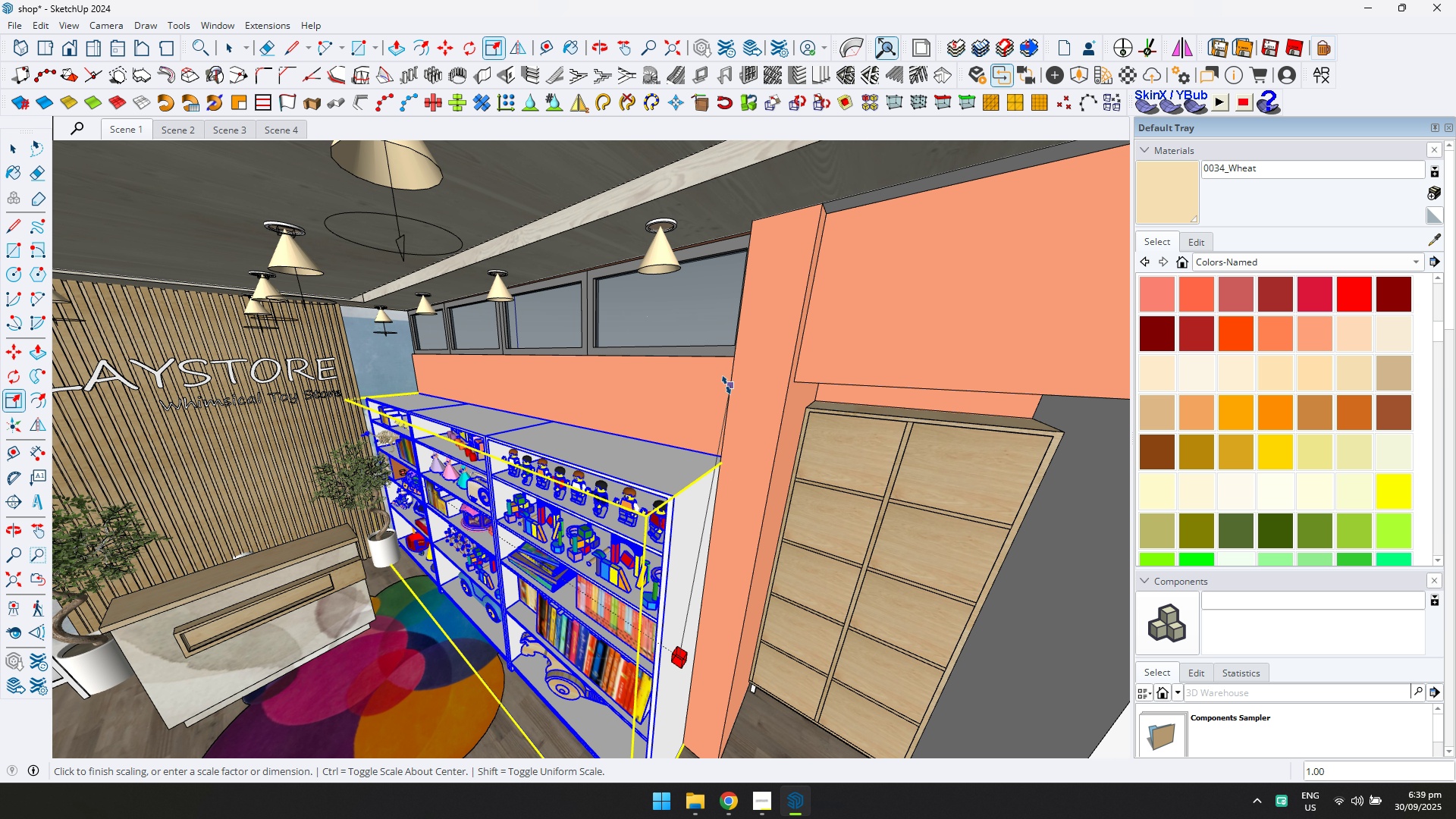 
left_click([726, 385])
 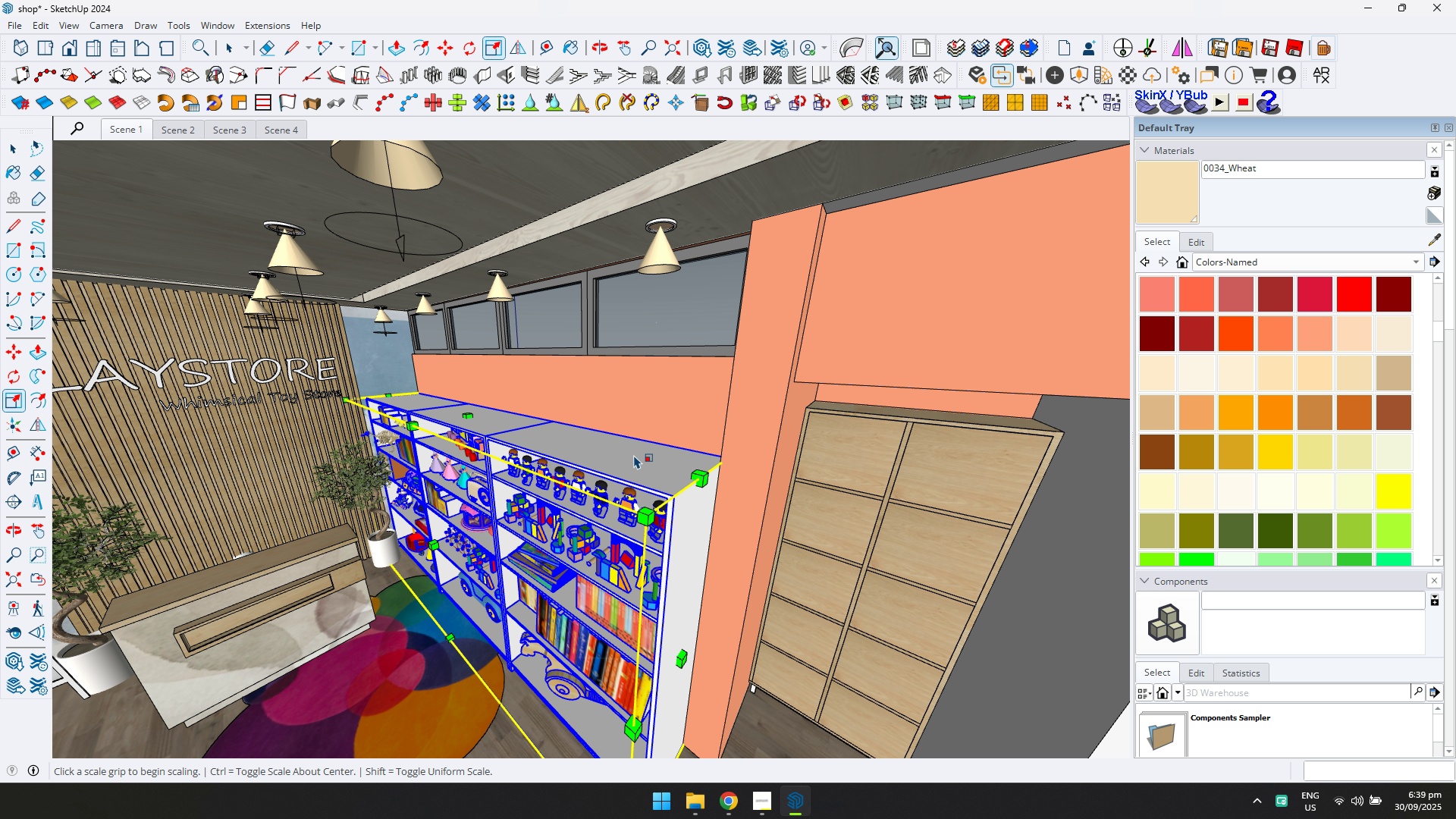 
scroll: coordinate [435, 419], scroll_direction: down, amount: 3.0
 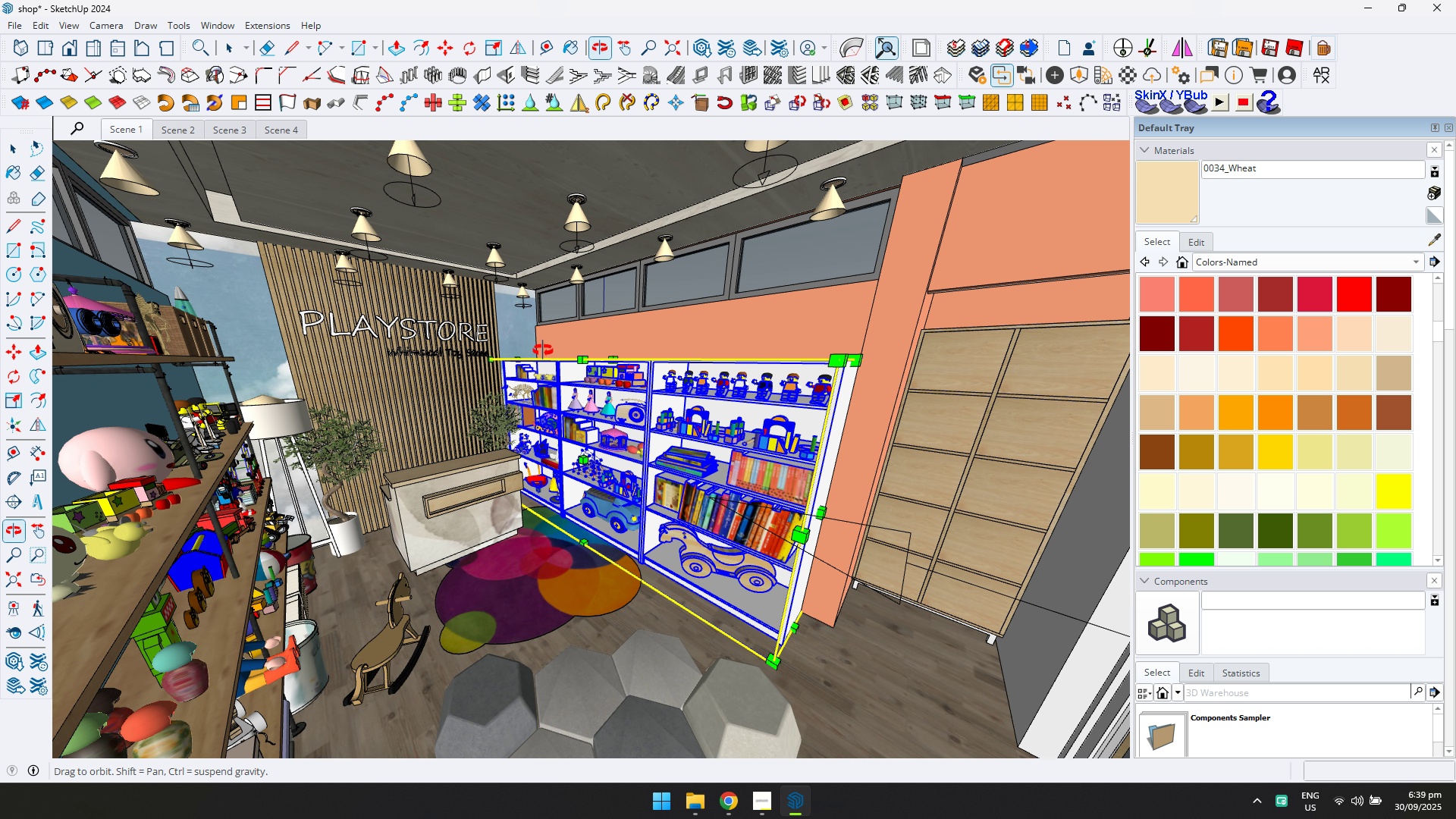 
hold_key(key=ShiftLeft, duration=0.37)
 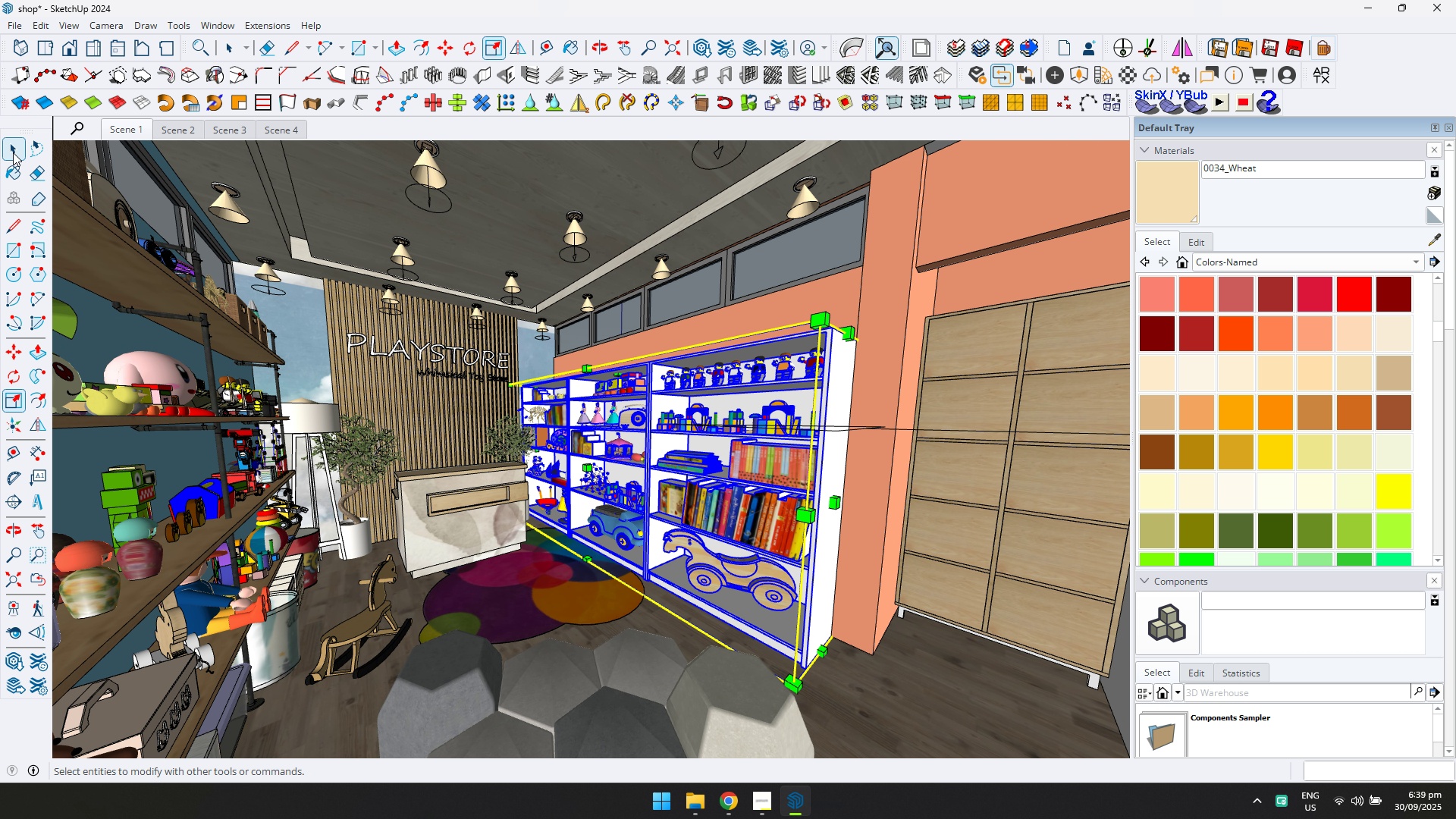 
double_click([544, 406])
 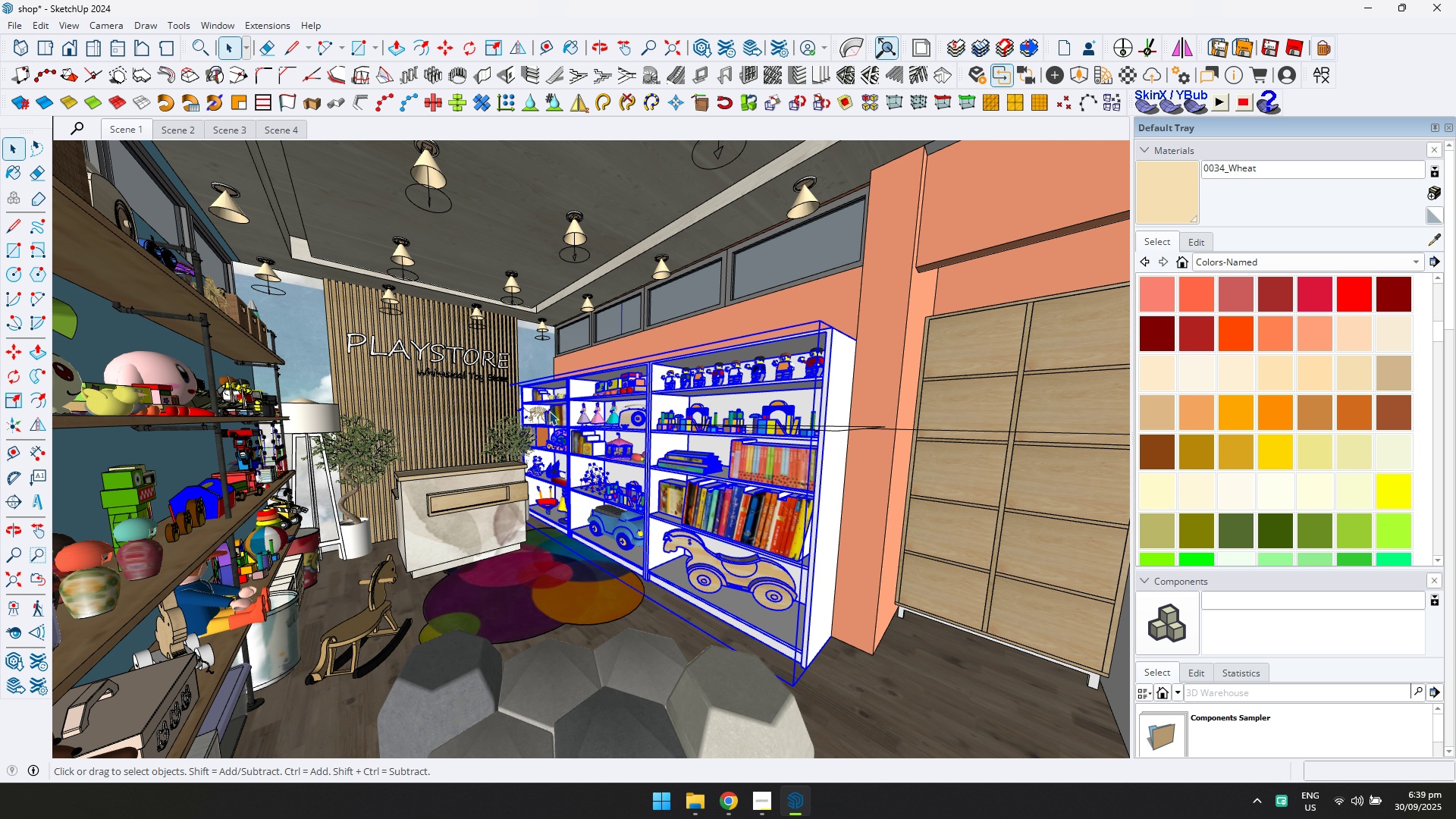 
scroll: coordinate [503, 517], scroll_direction: up, amount: 10.0
 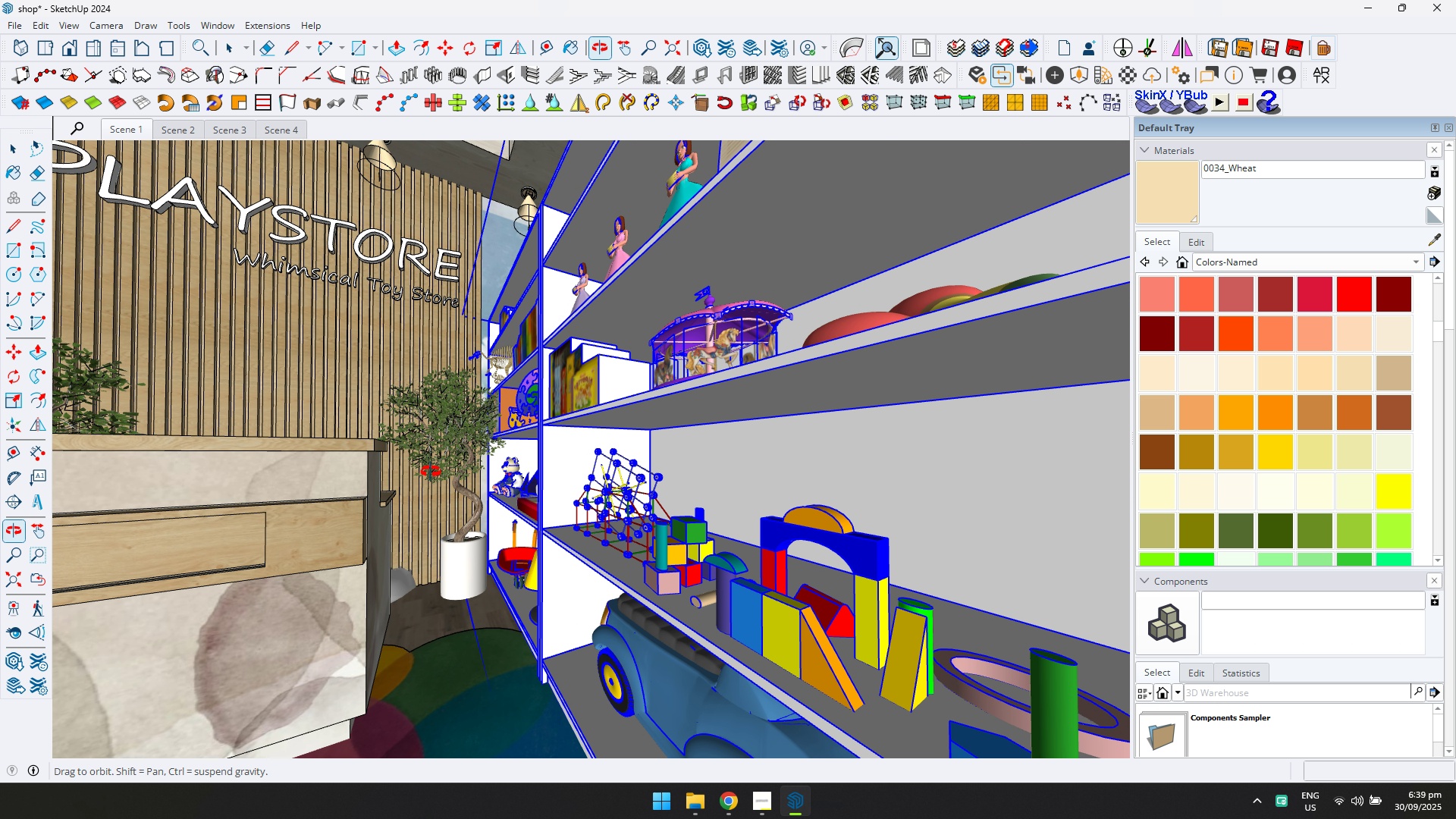 
scroll: coordinate [448, 497], scroll_direction: down, amount: 5.0
 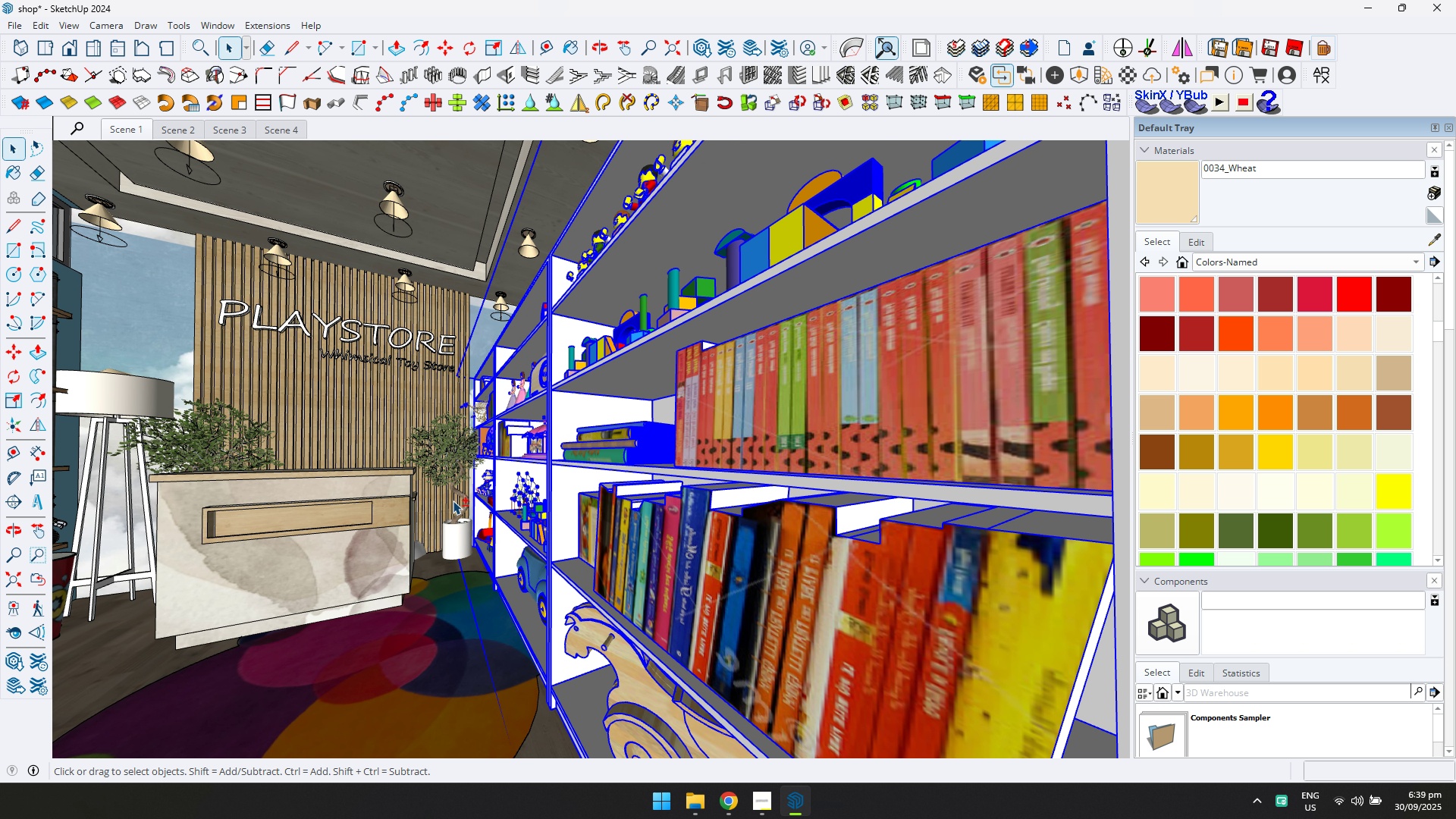 
key(Shift+ShiftLeft)
 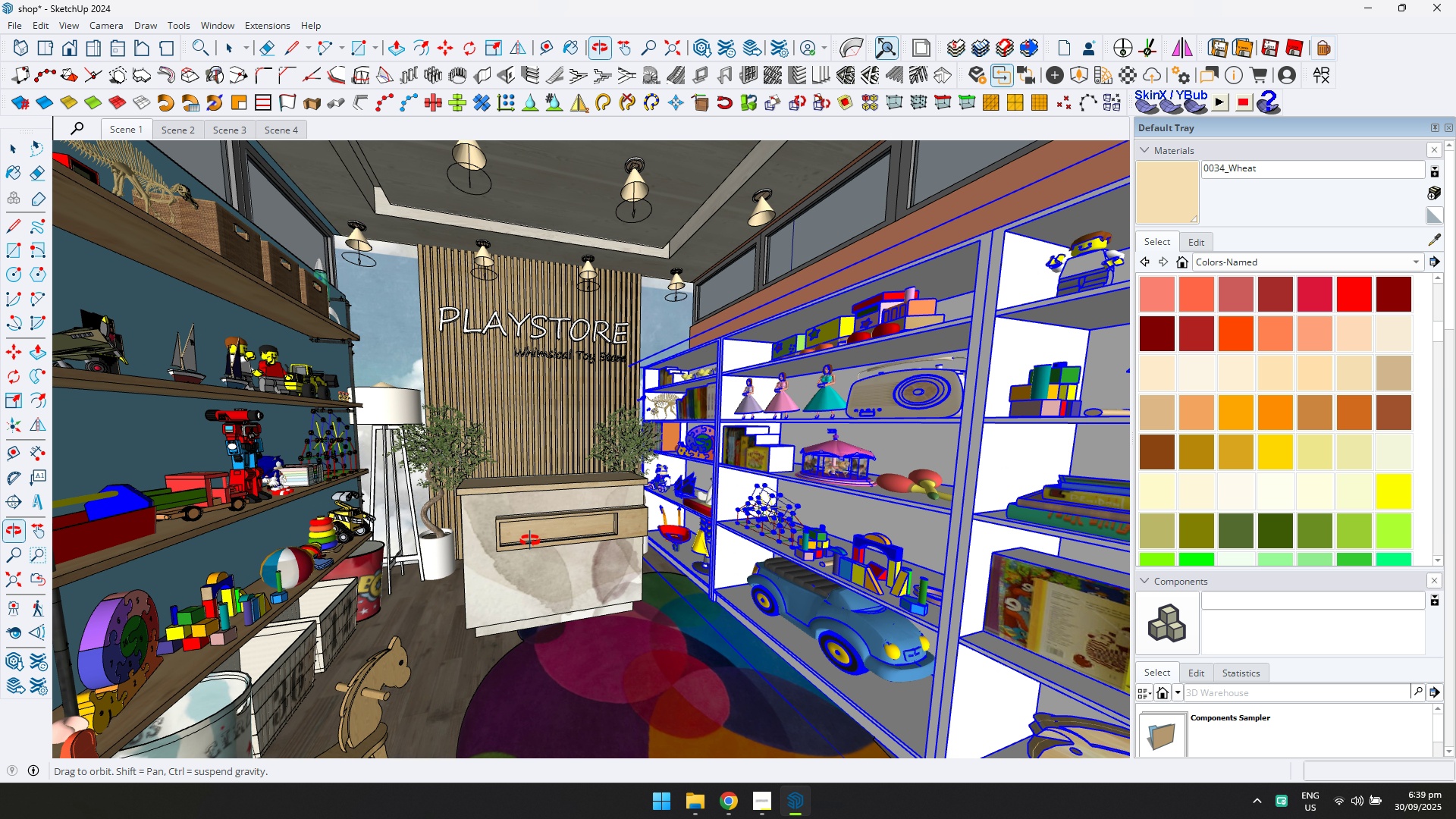 
scroll: coordinate [627, 460], scroll_direction: up, amount: 2.0
 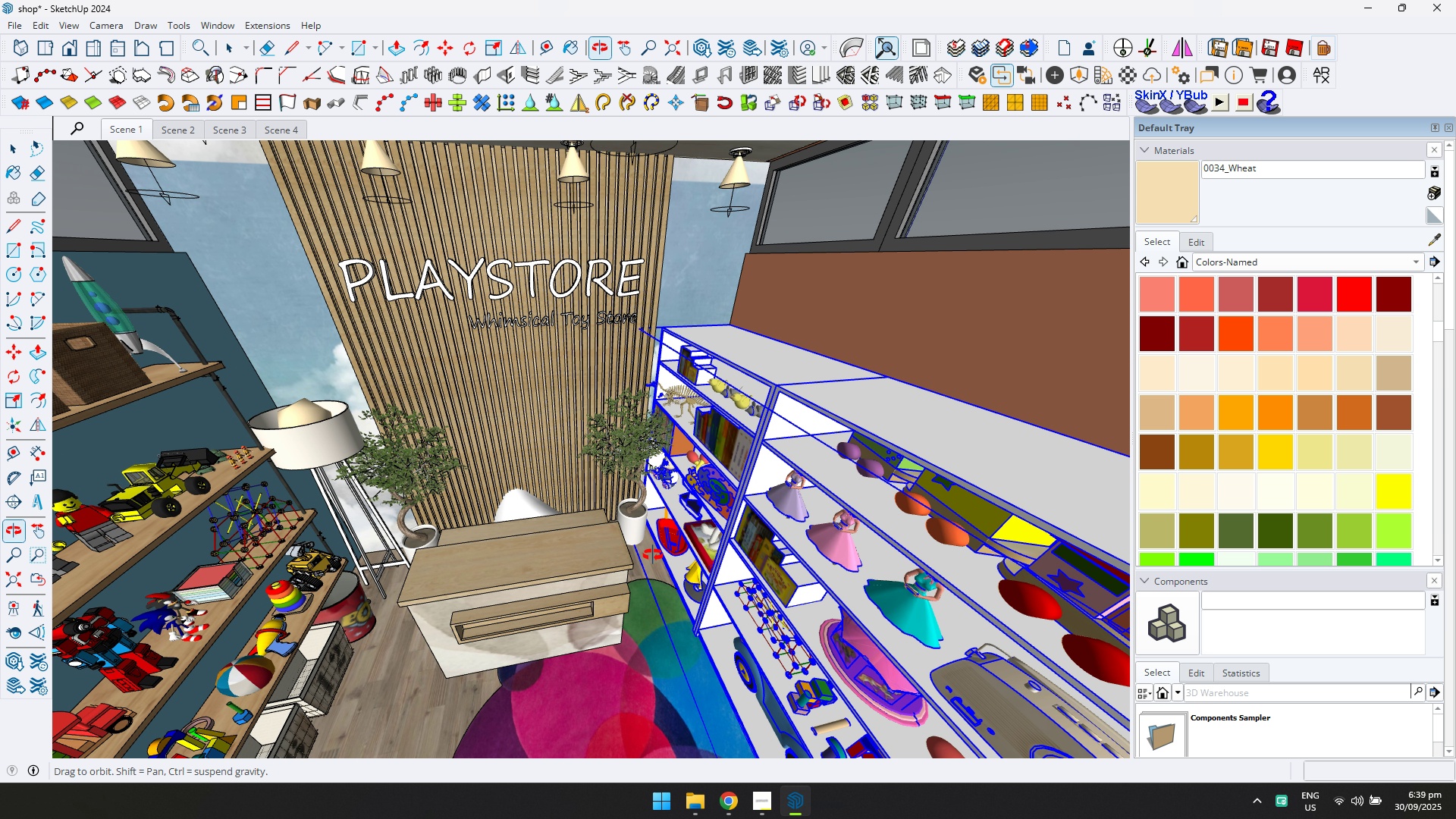 
key(Escape)
 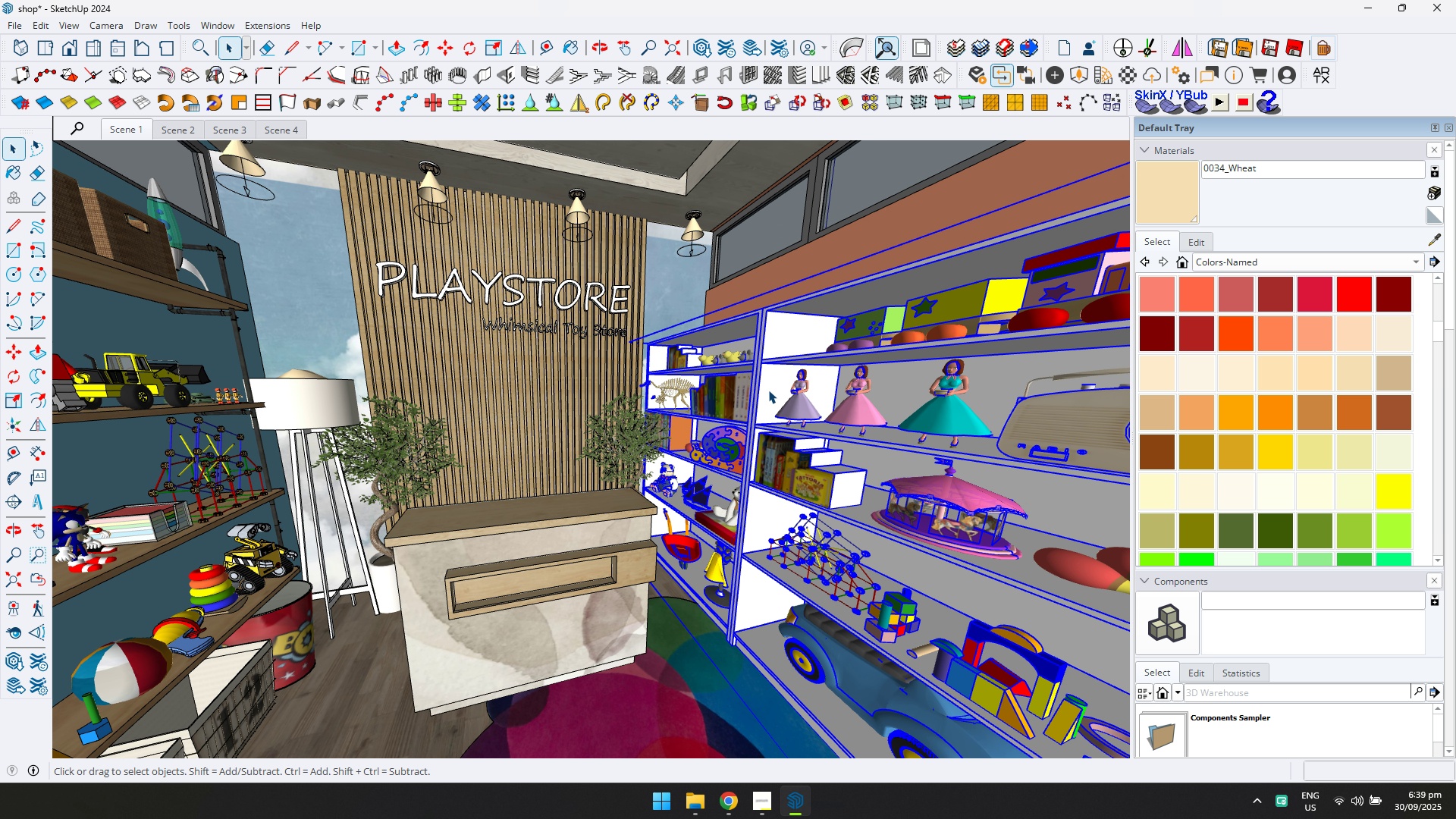 
double_click([768, 390])
 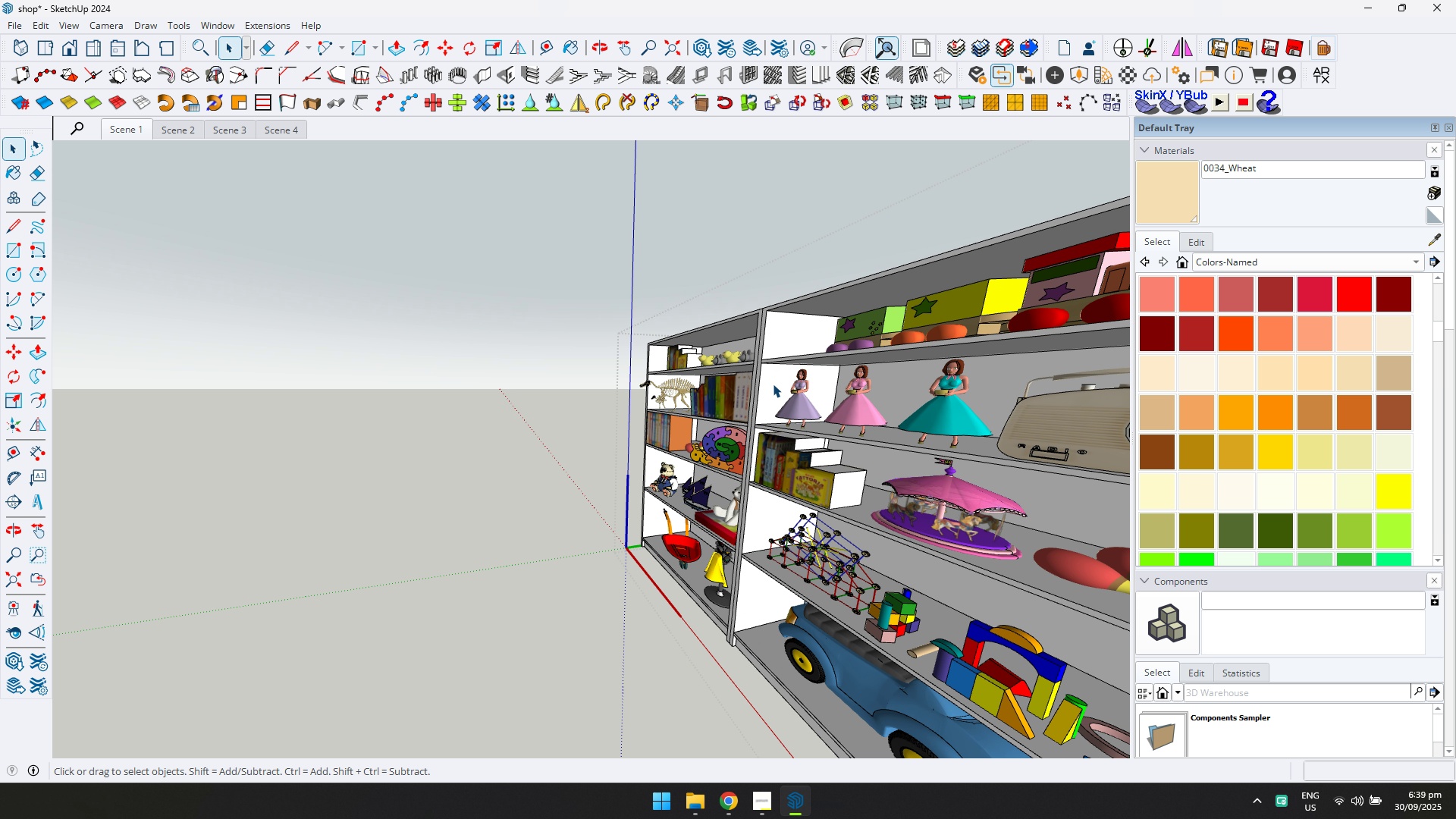 
triple_click([773, 384])
 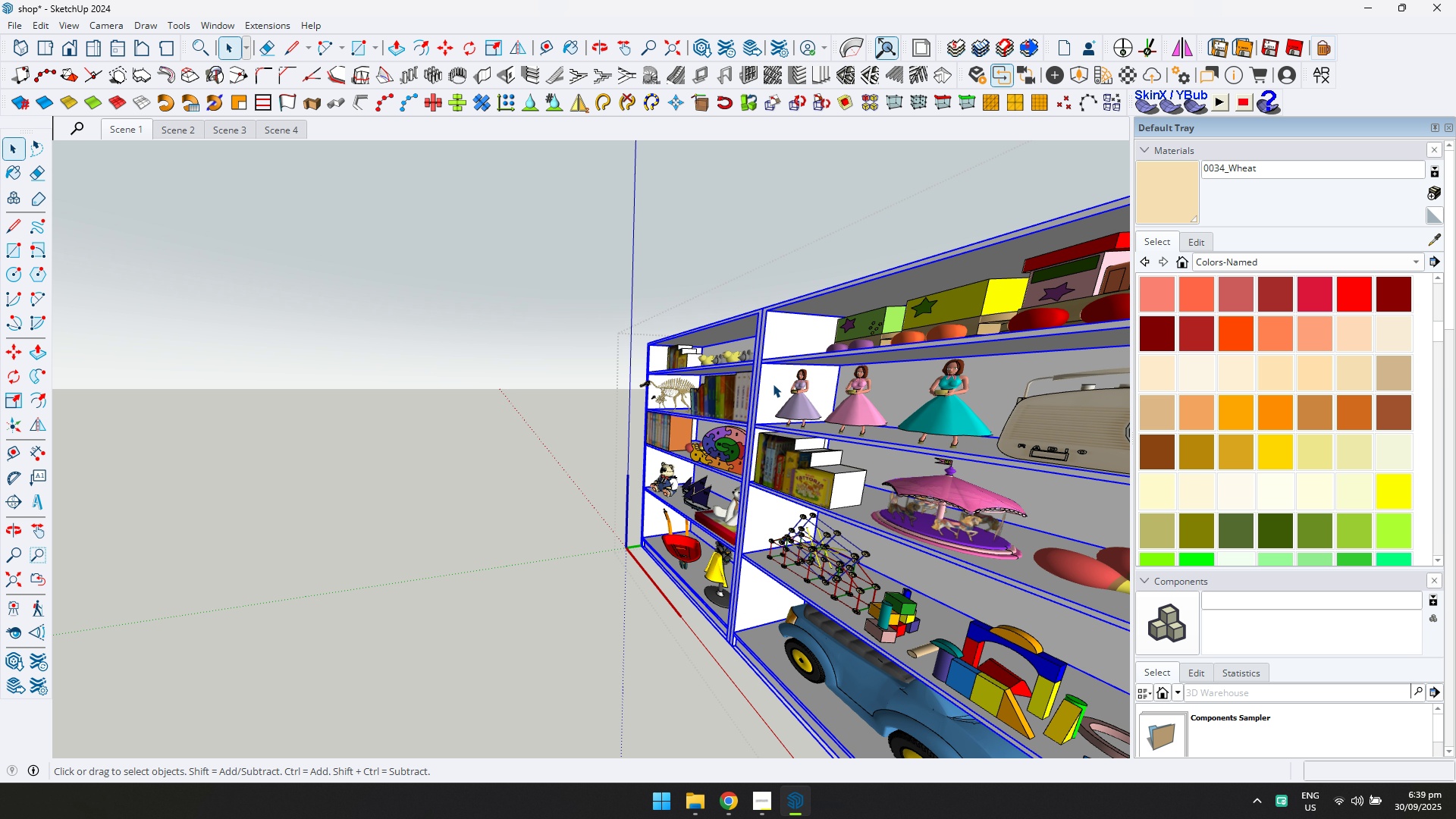 
triple_click([773, 384])
 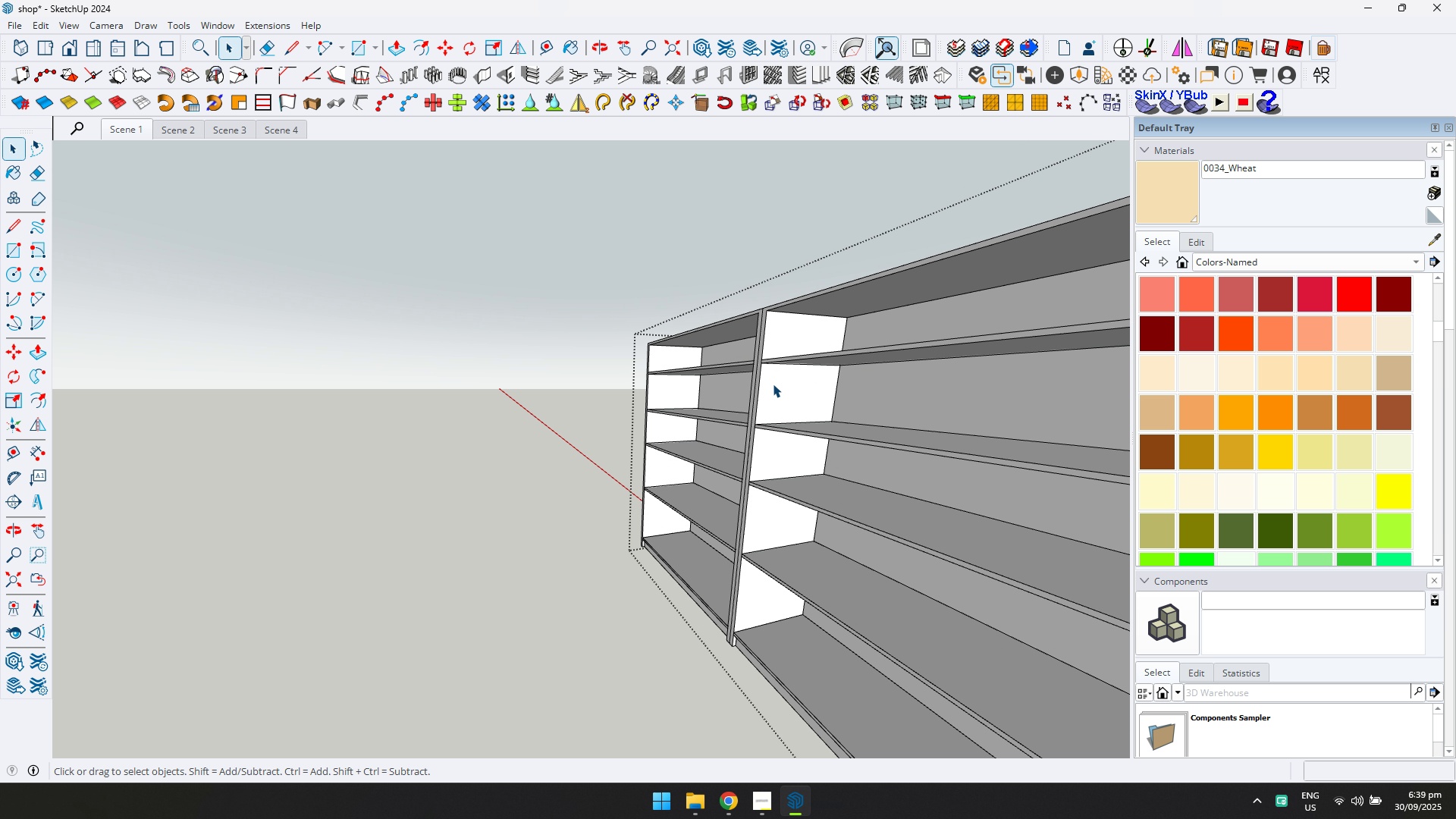 
triple_click([773, 384])
 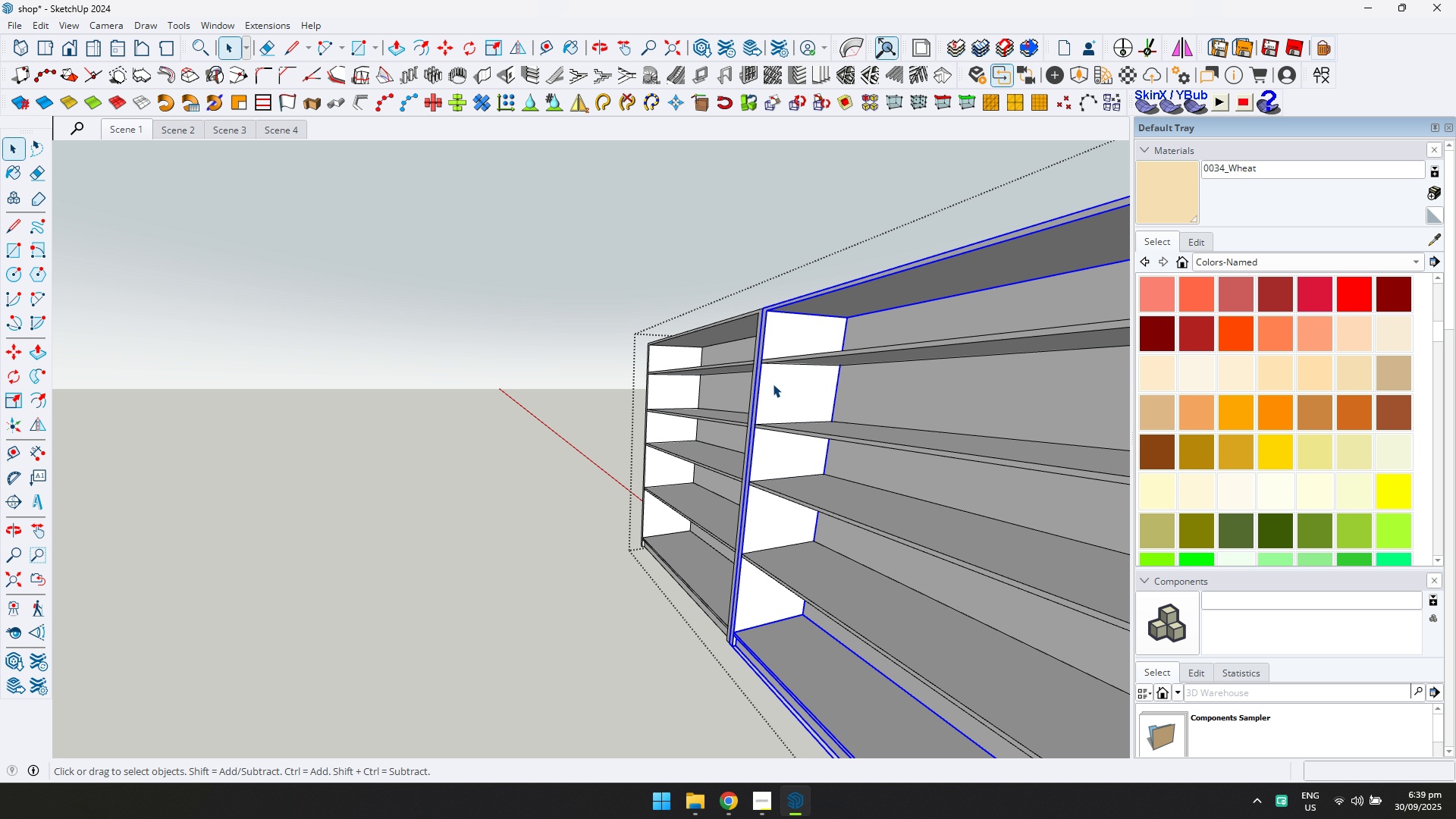 
triple_click([773, 384])
 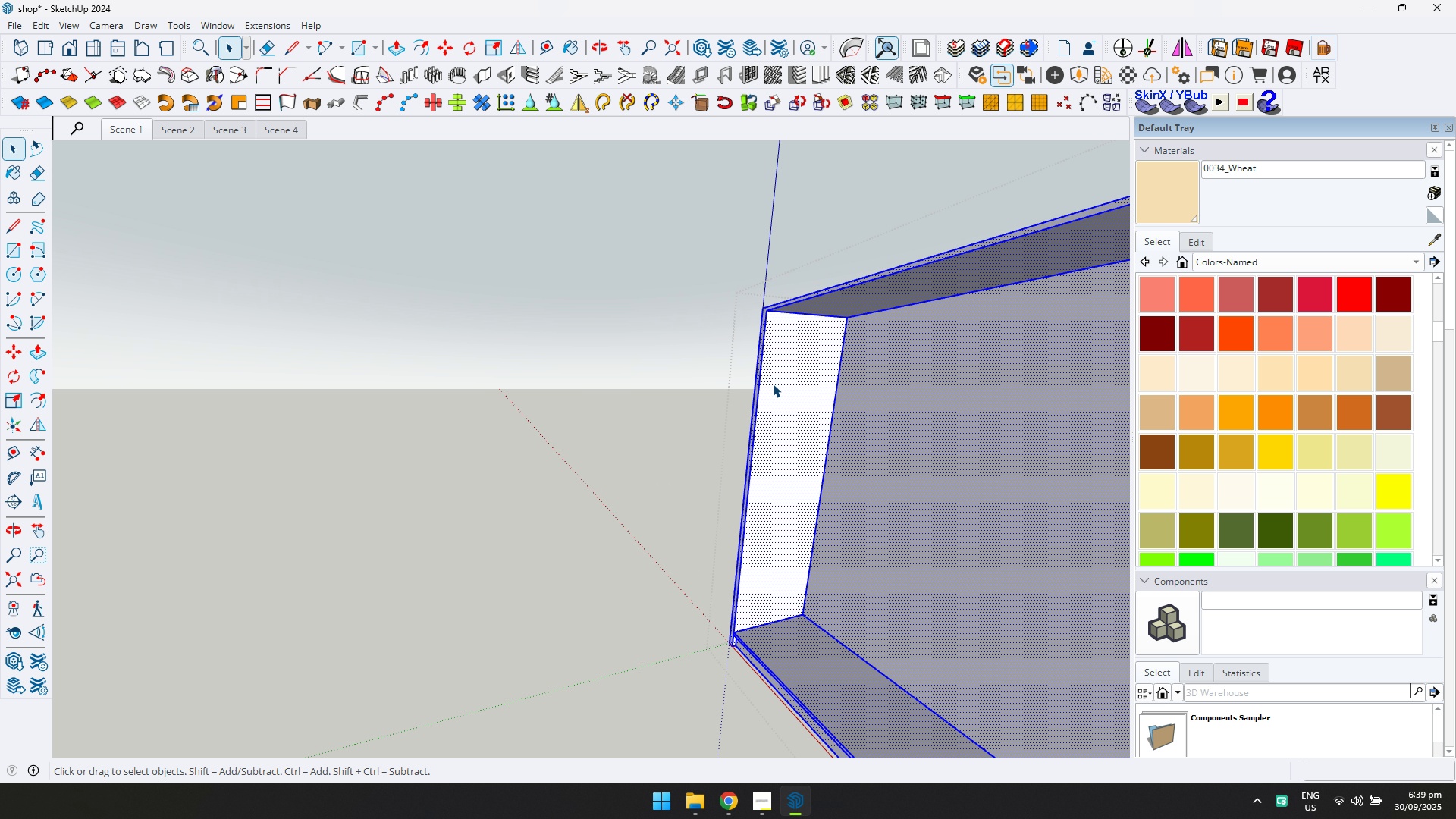 
triple_click([773, 384])
 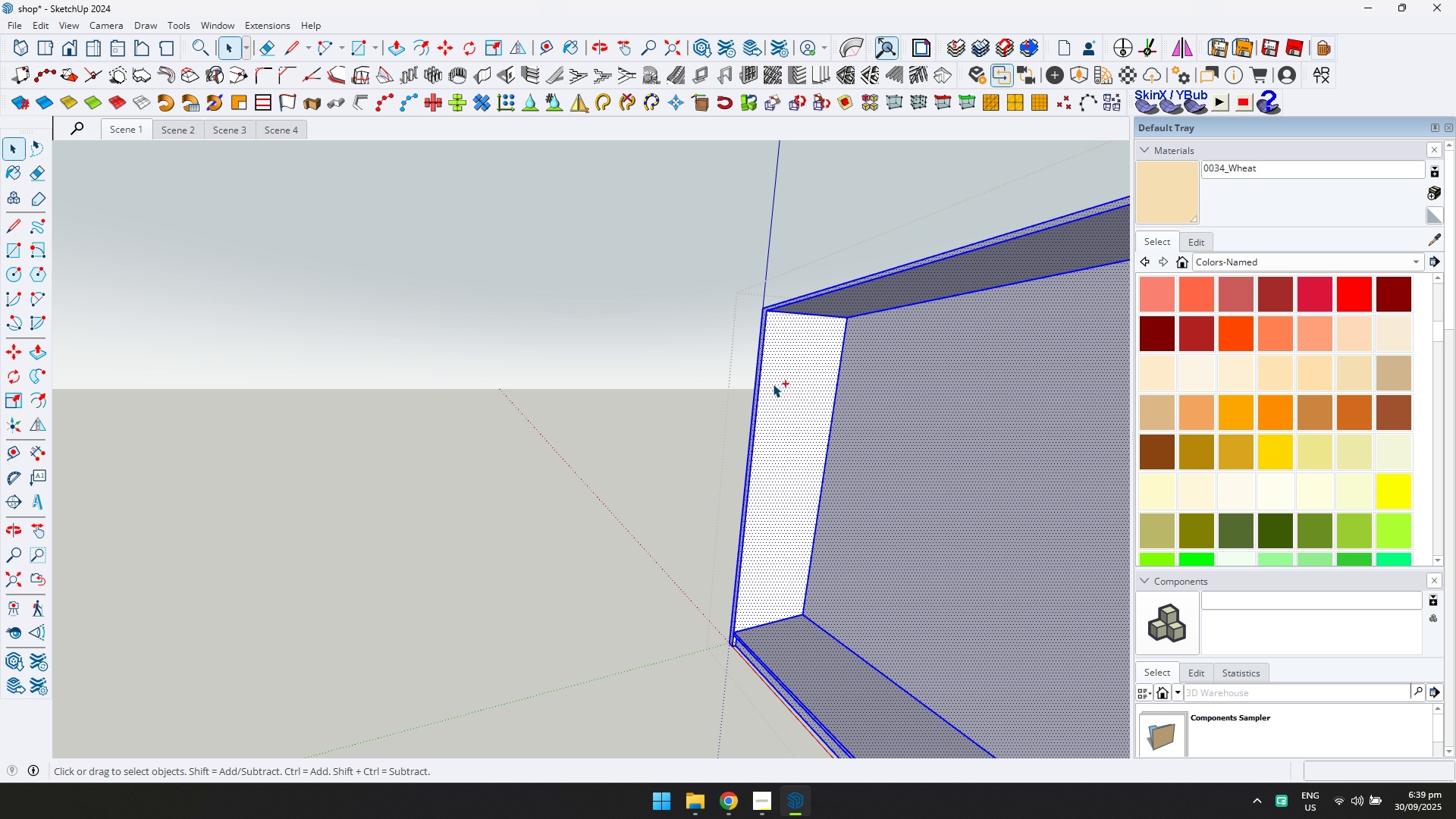 
key(Control+ControlLeft)
 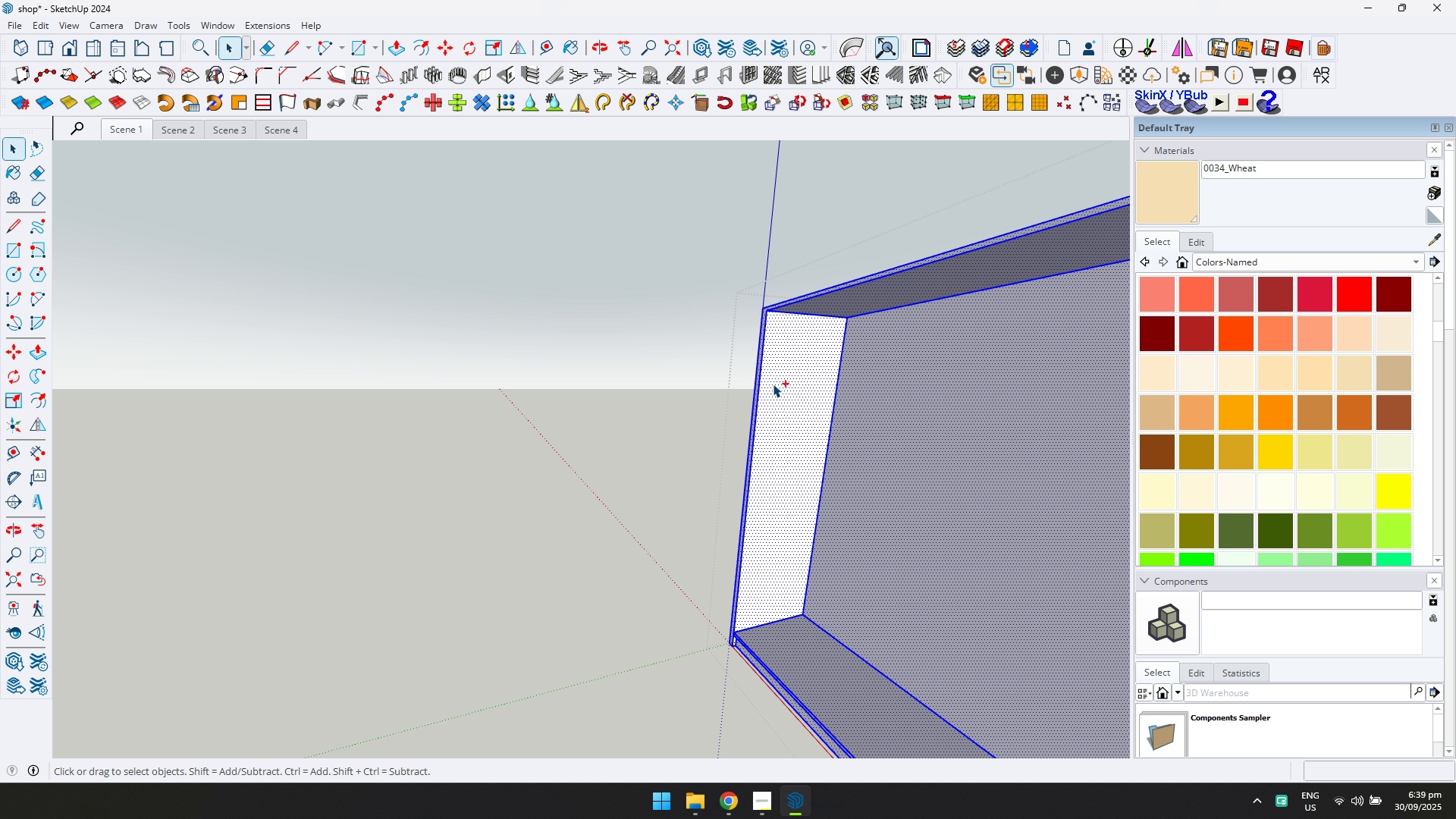 
key(Control+A)
 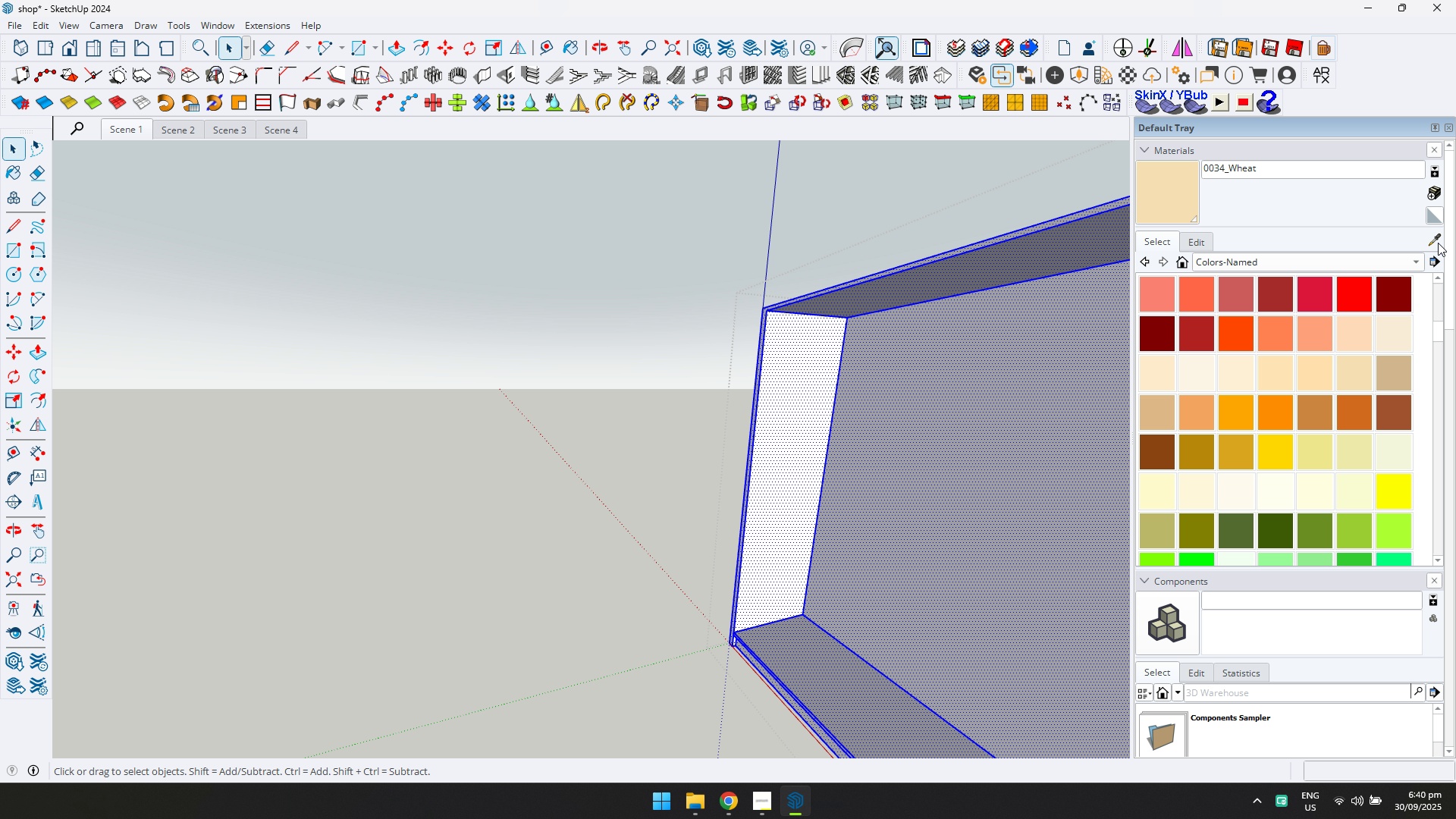 
key(D)
 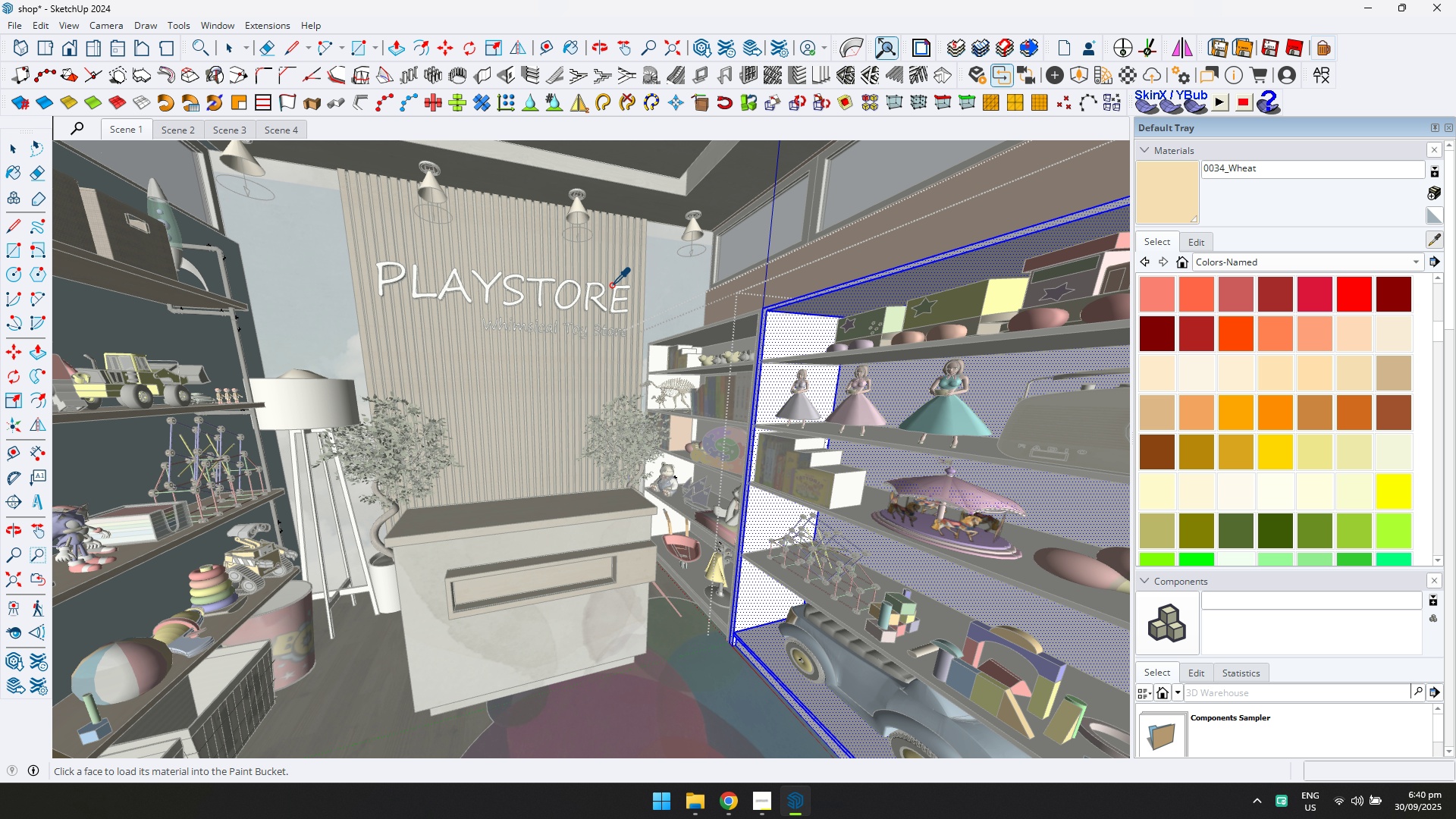 
left_click([147, 282])
 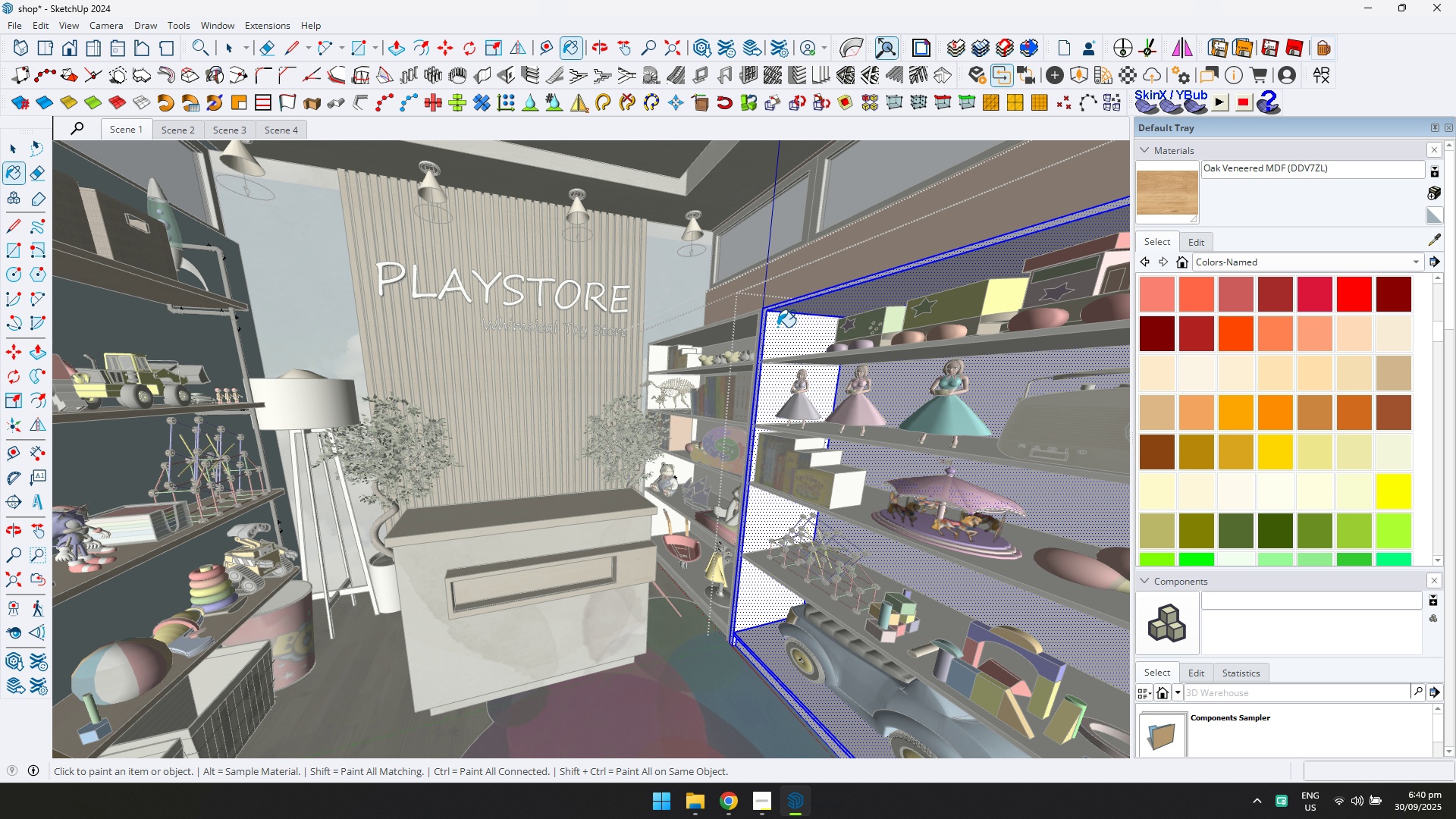 
left_click([777, 327])
 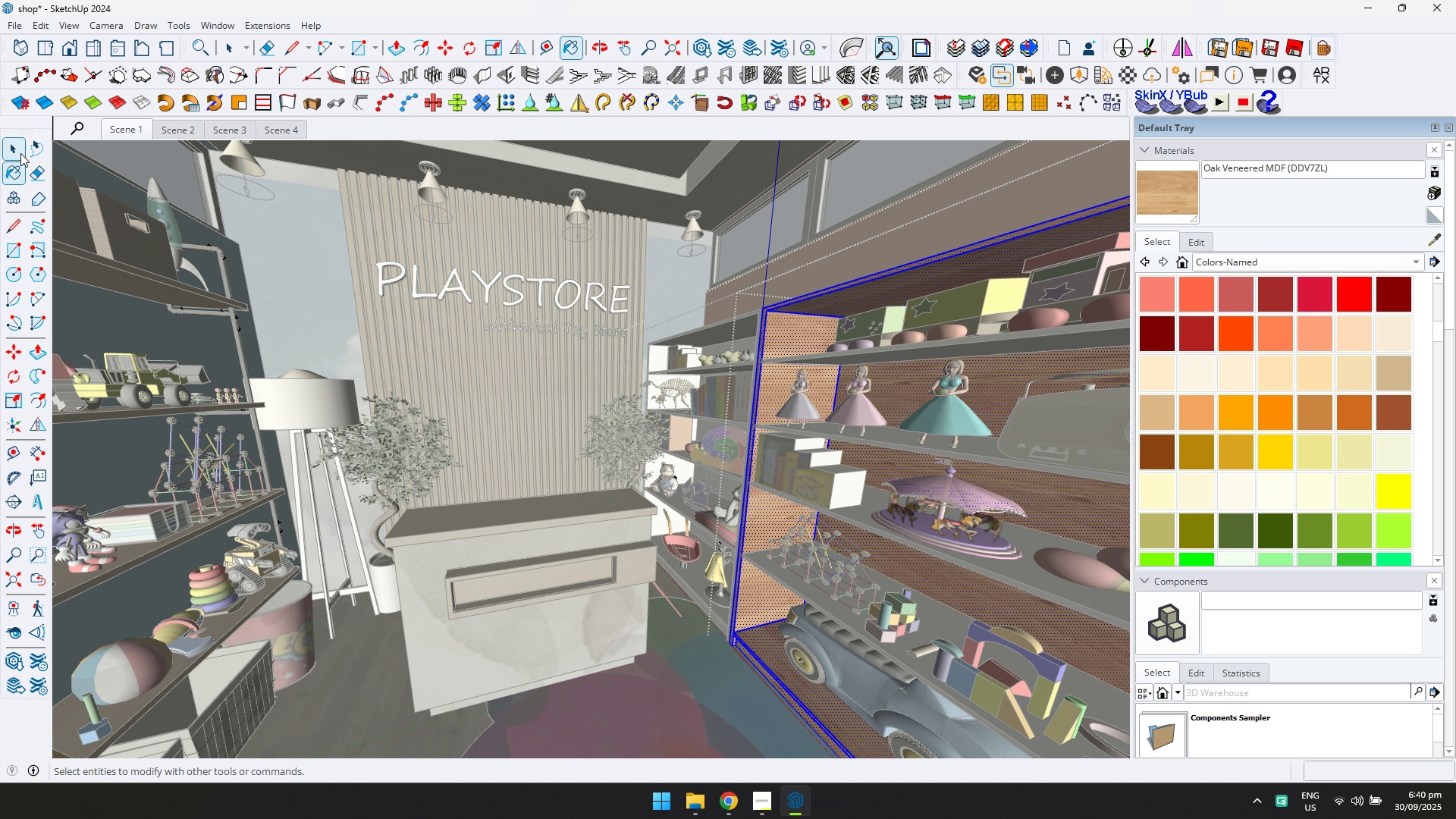 
key(Escape)
 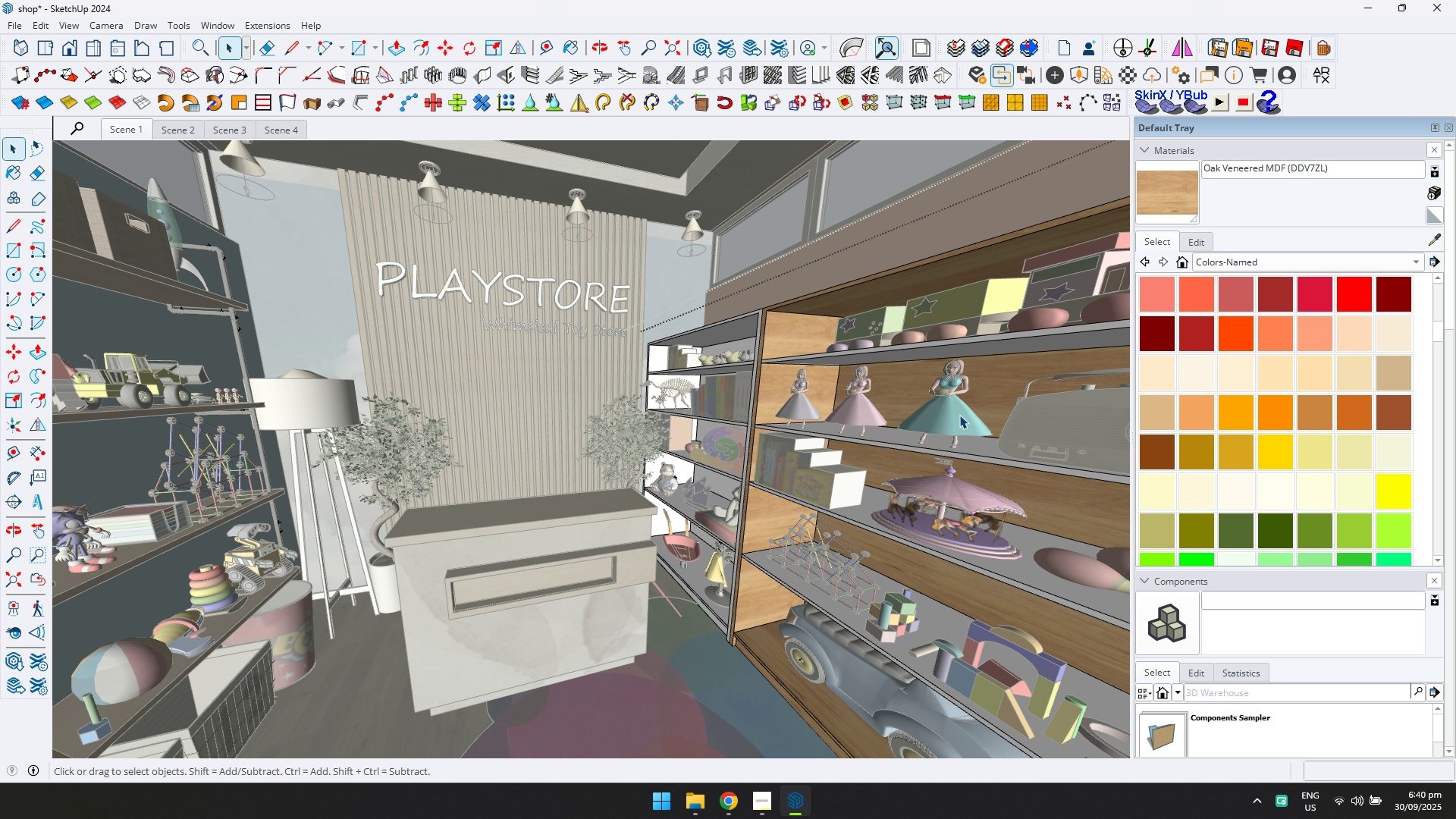 
key(Escape)
 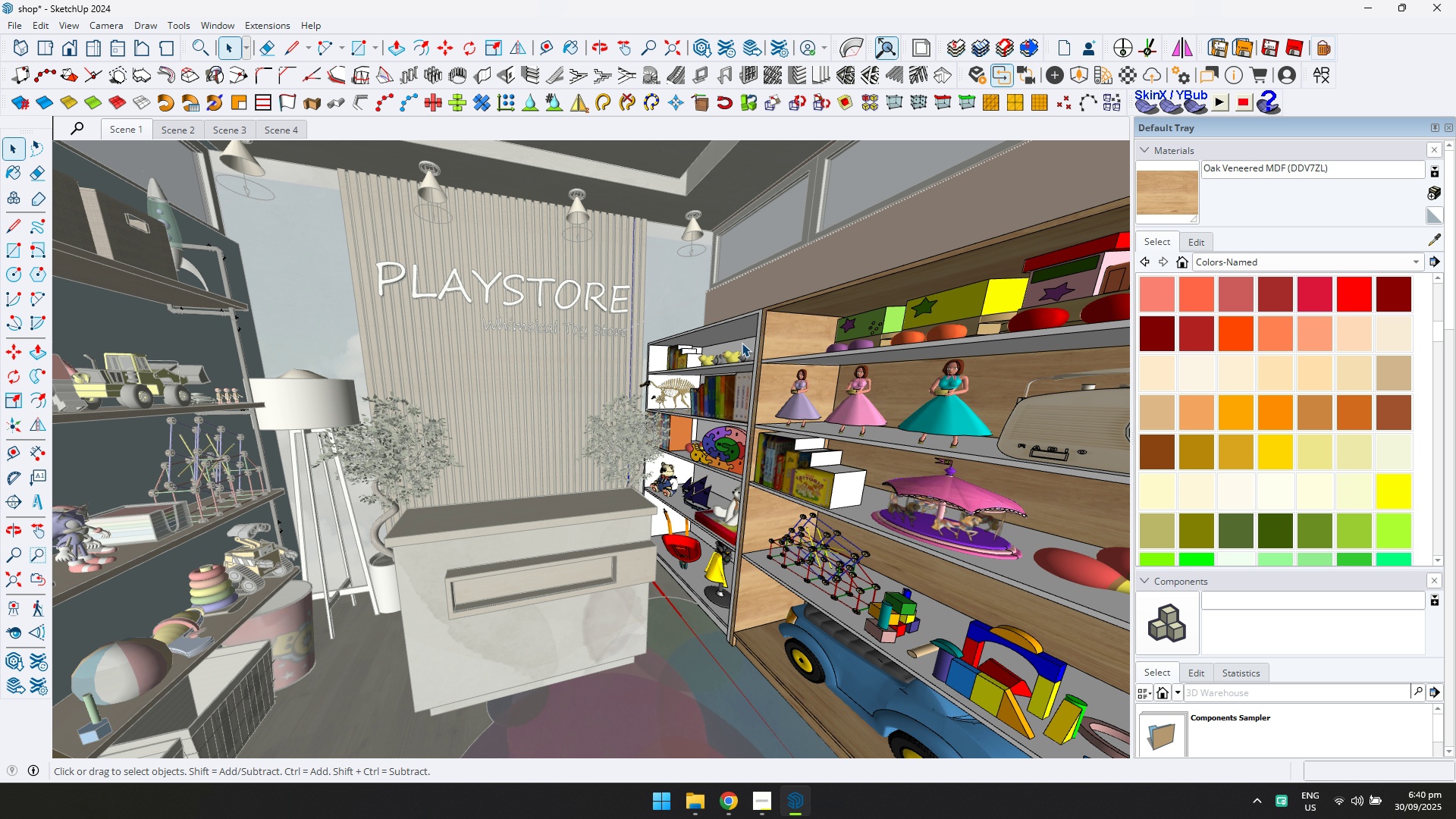 
double_click([742, 343])
 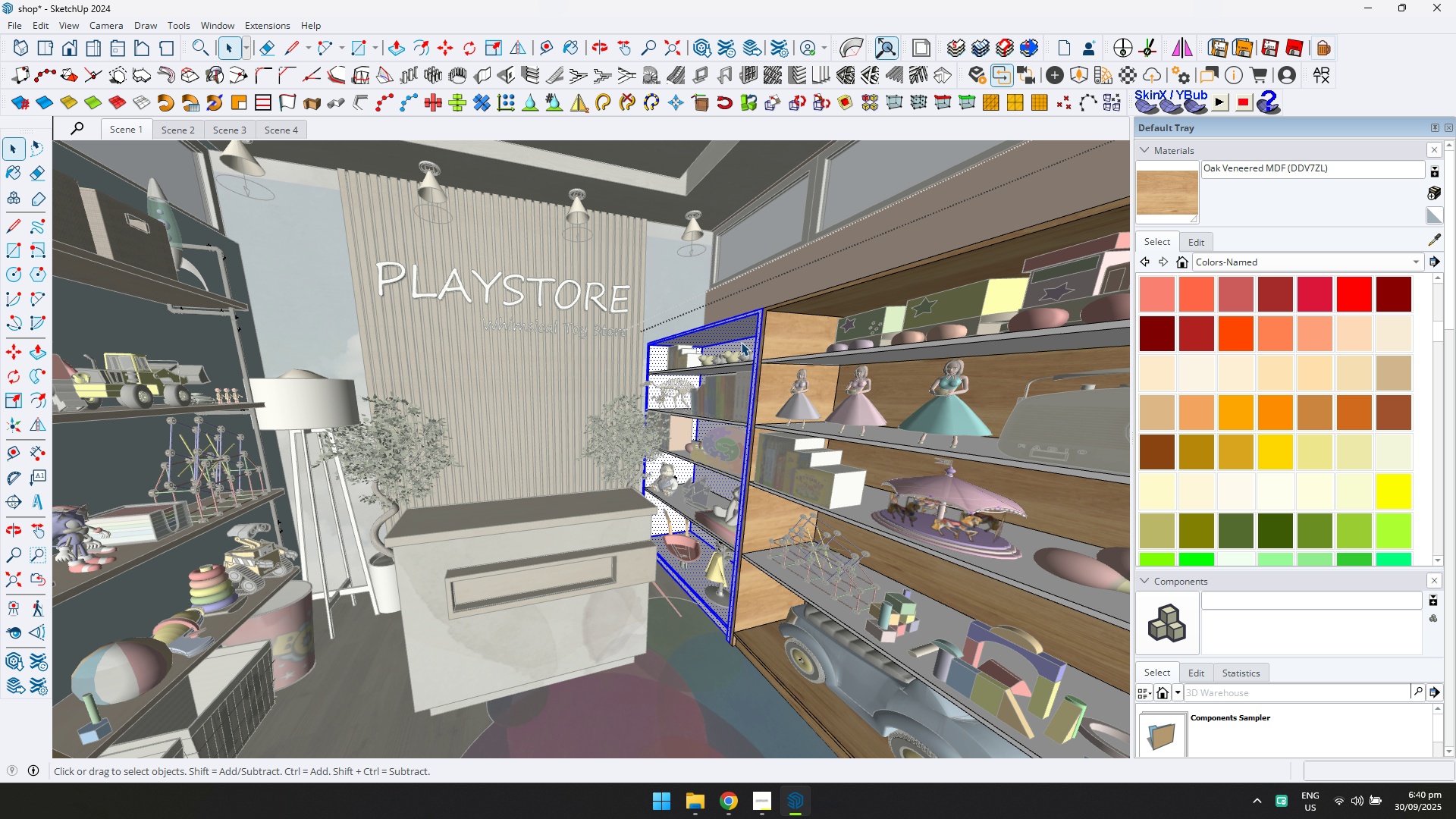 
triple_click([741, 342])
 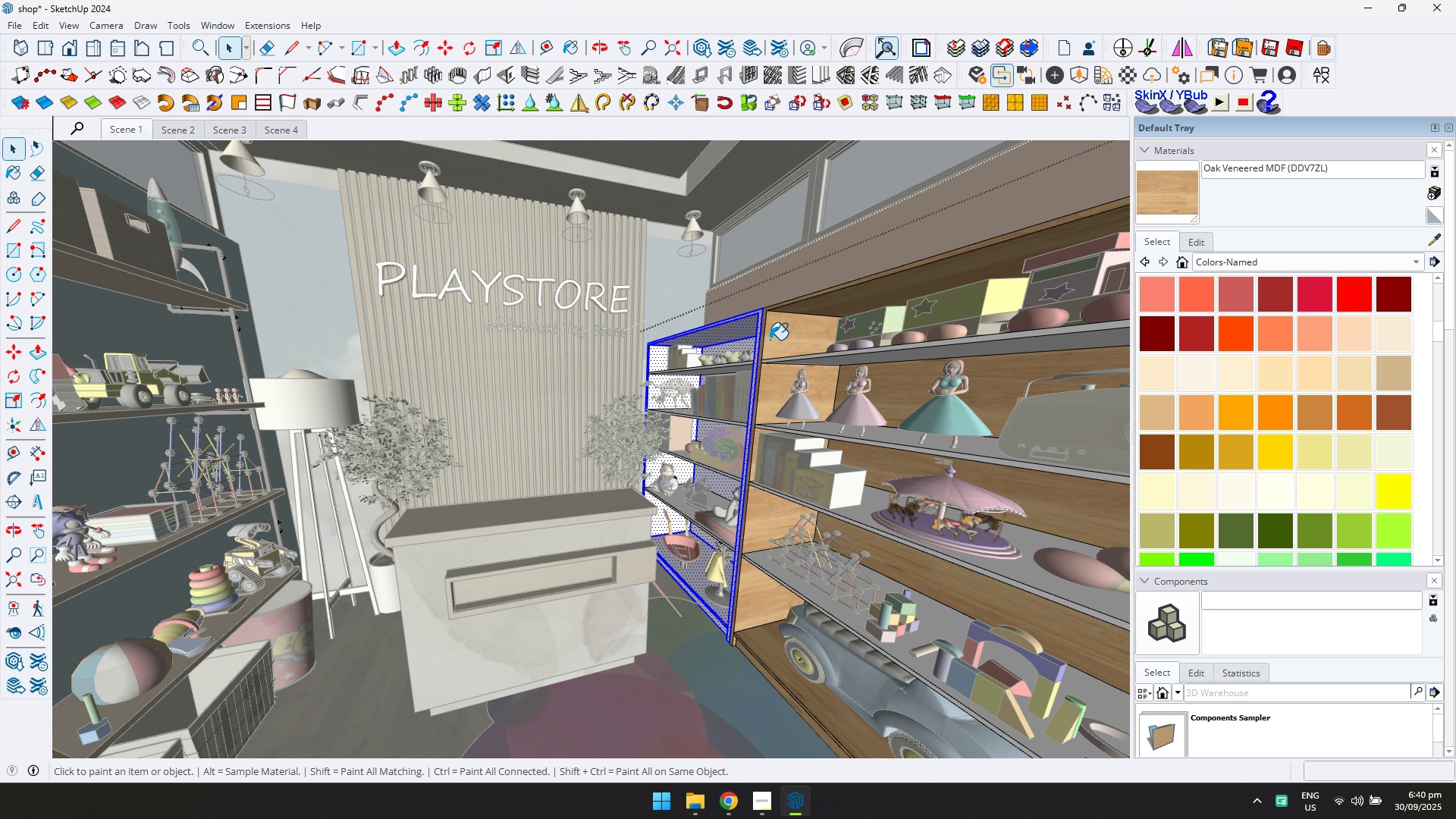 
double_click([727, 340])
 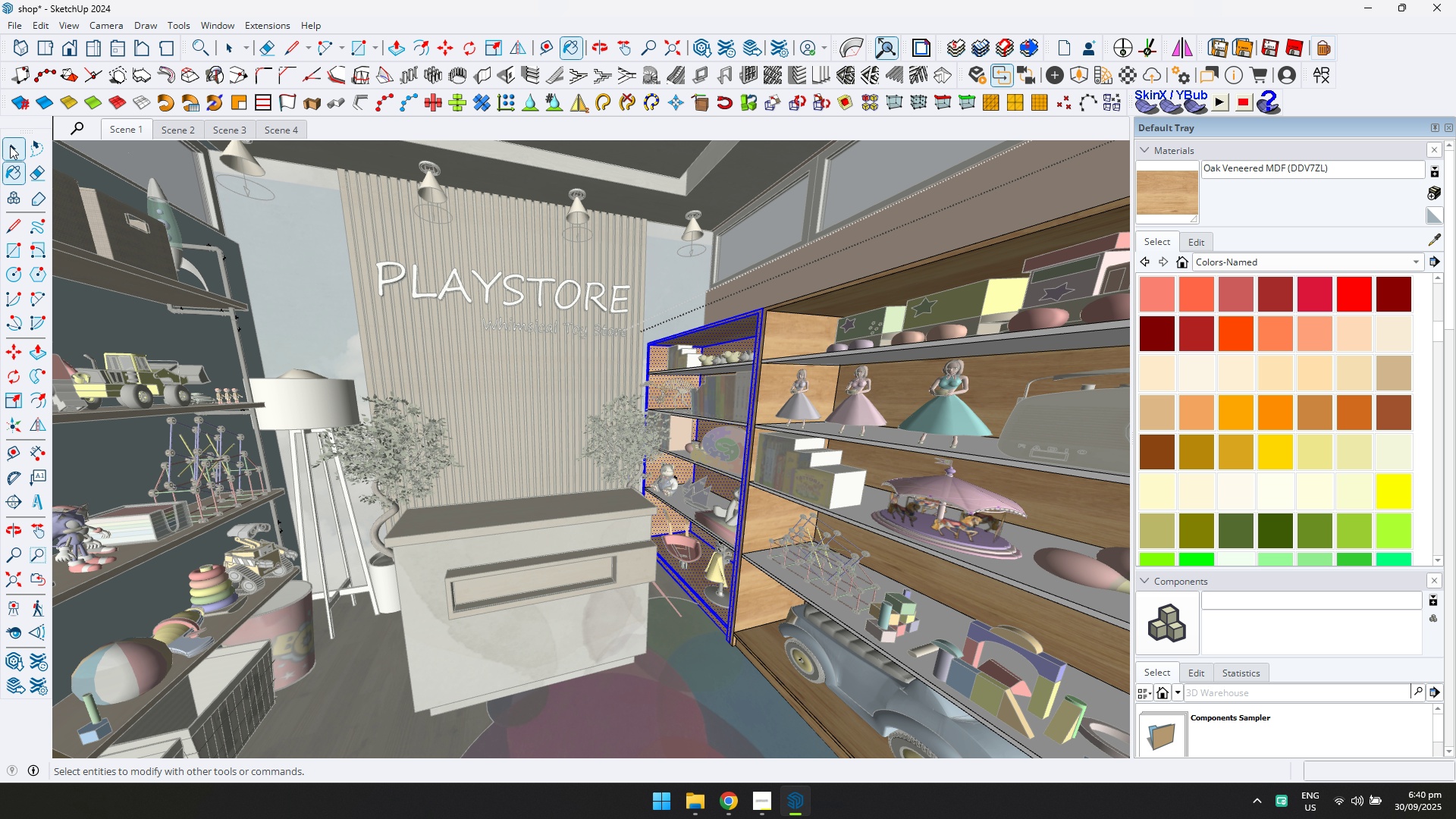 
left_click([10, 145])
 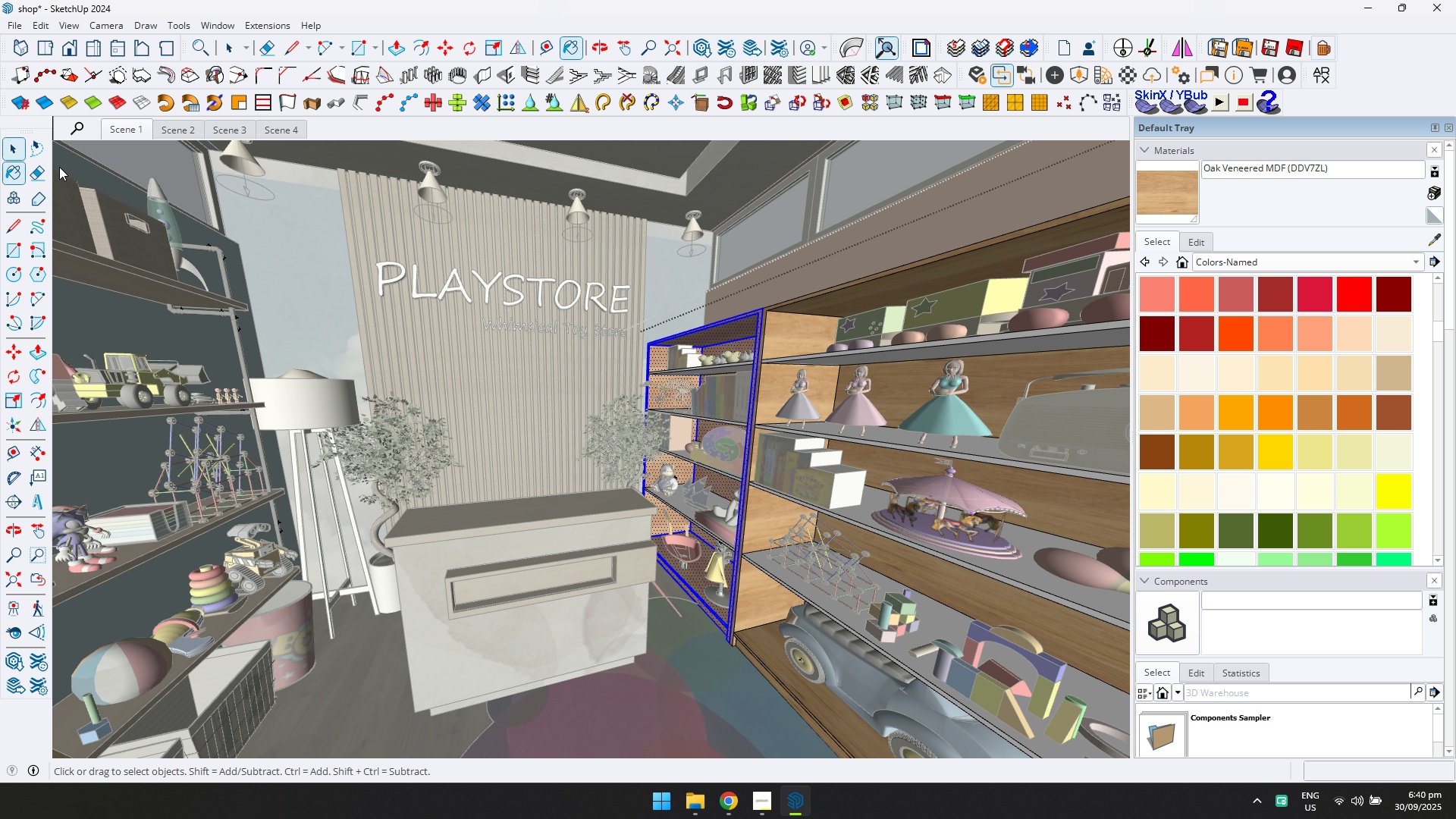 
key(Escape)
 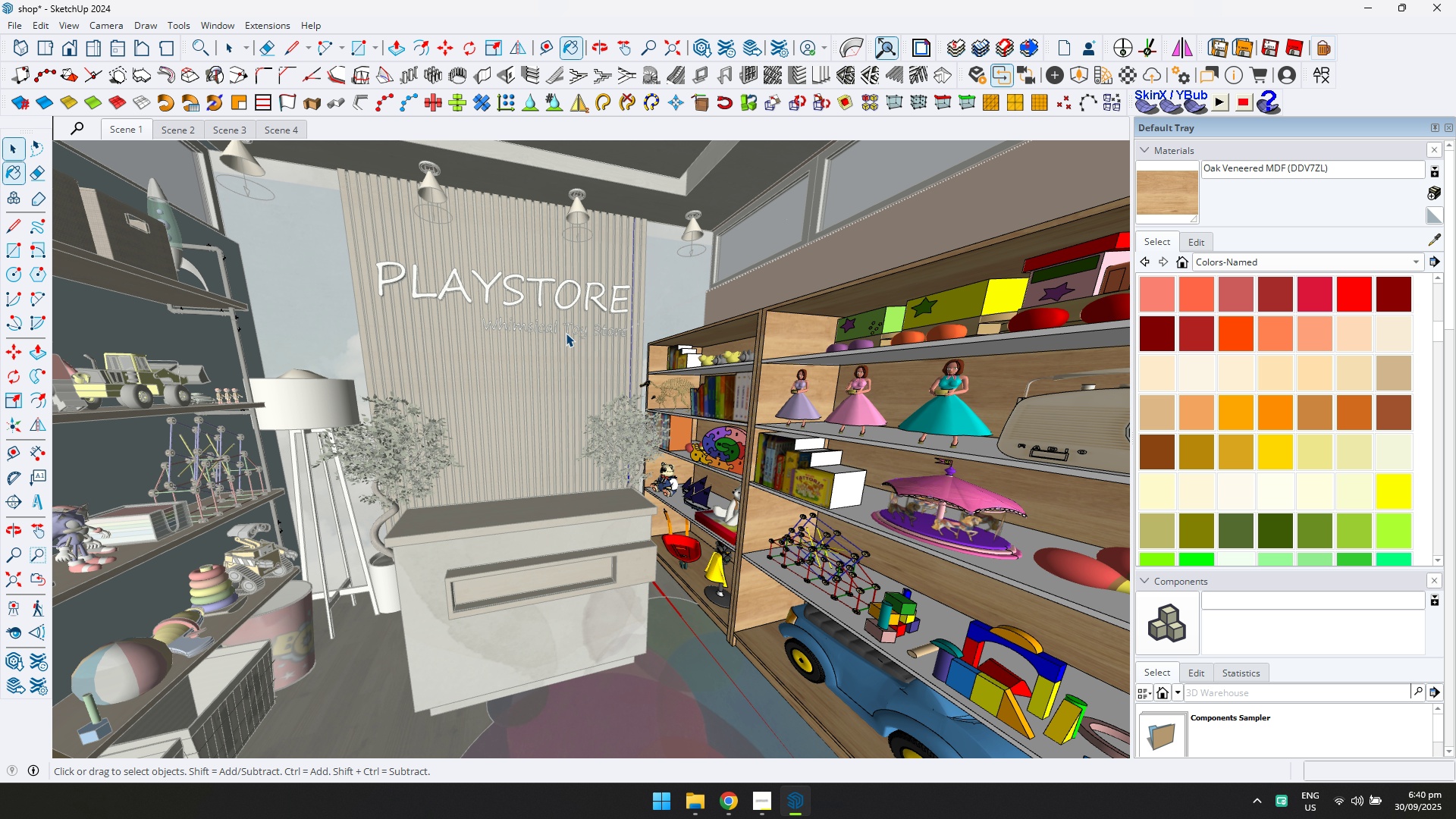 
key(Escape)
 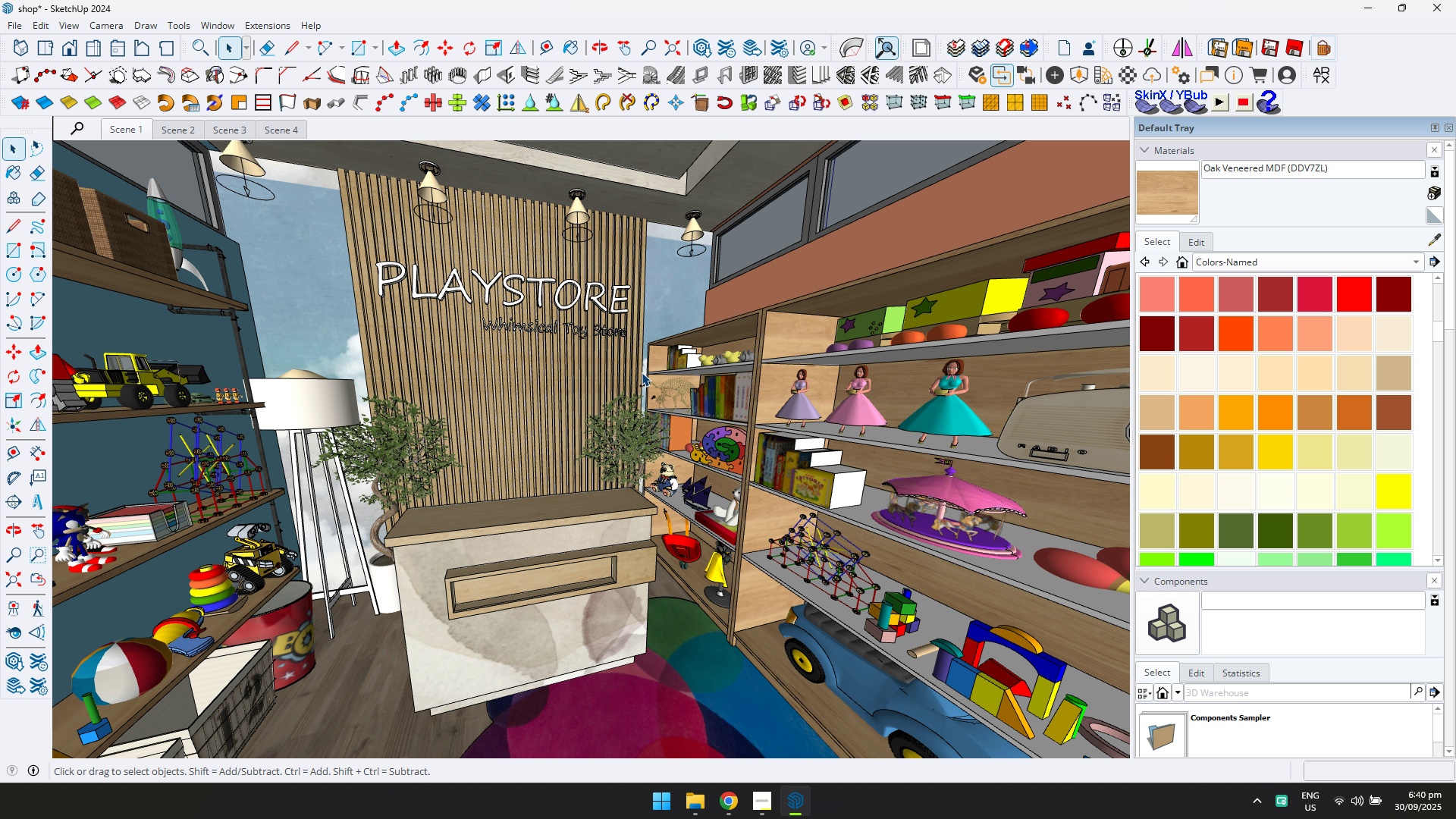 
key(Escape)
 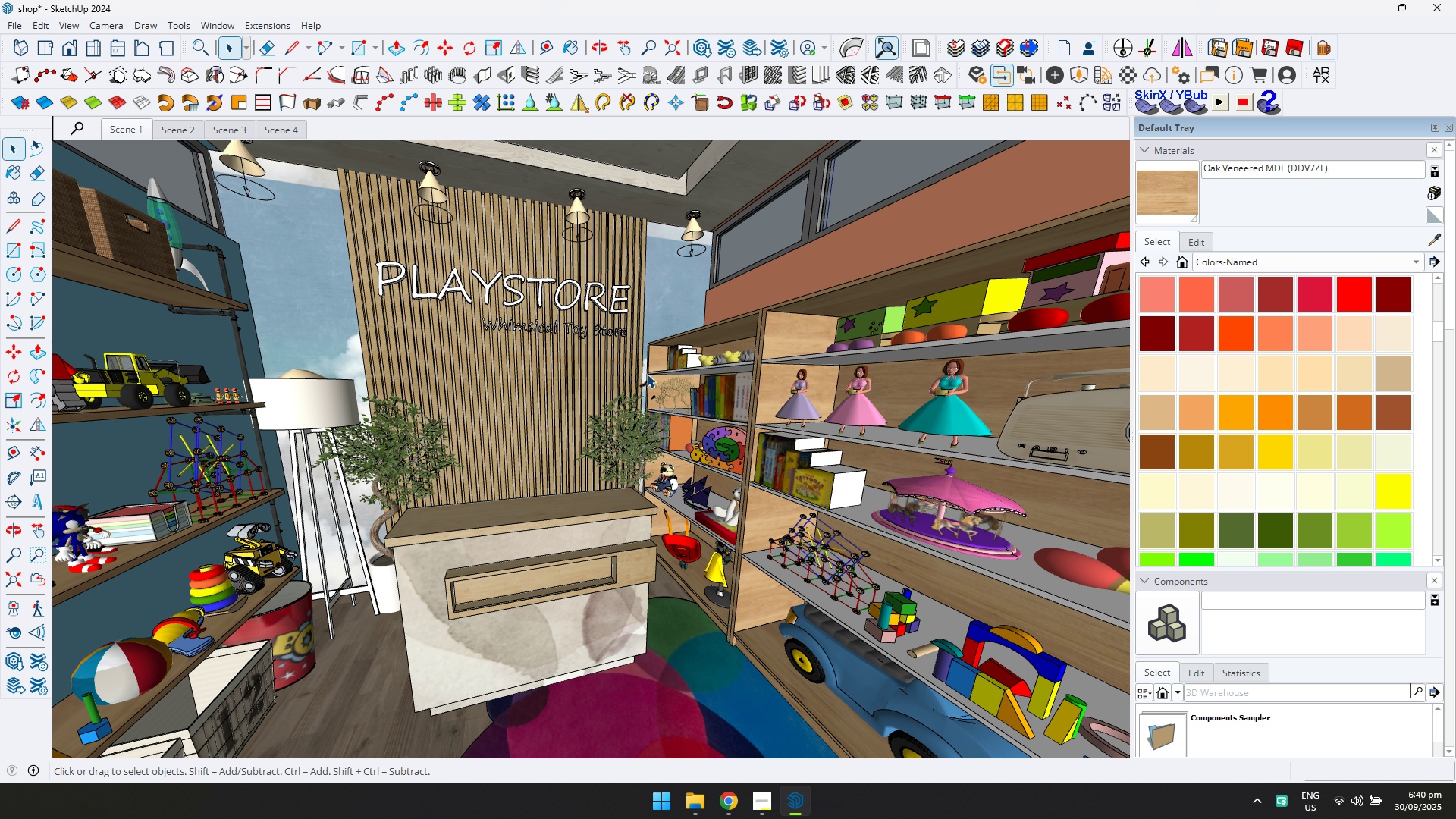 
scroll: coordinate [671, 375], scroll_direction: down, amount: 4.0
 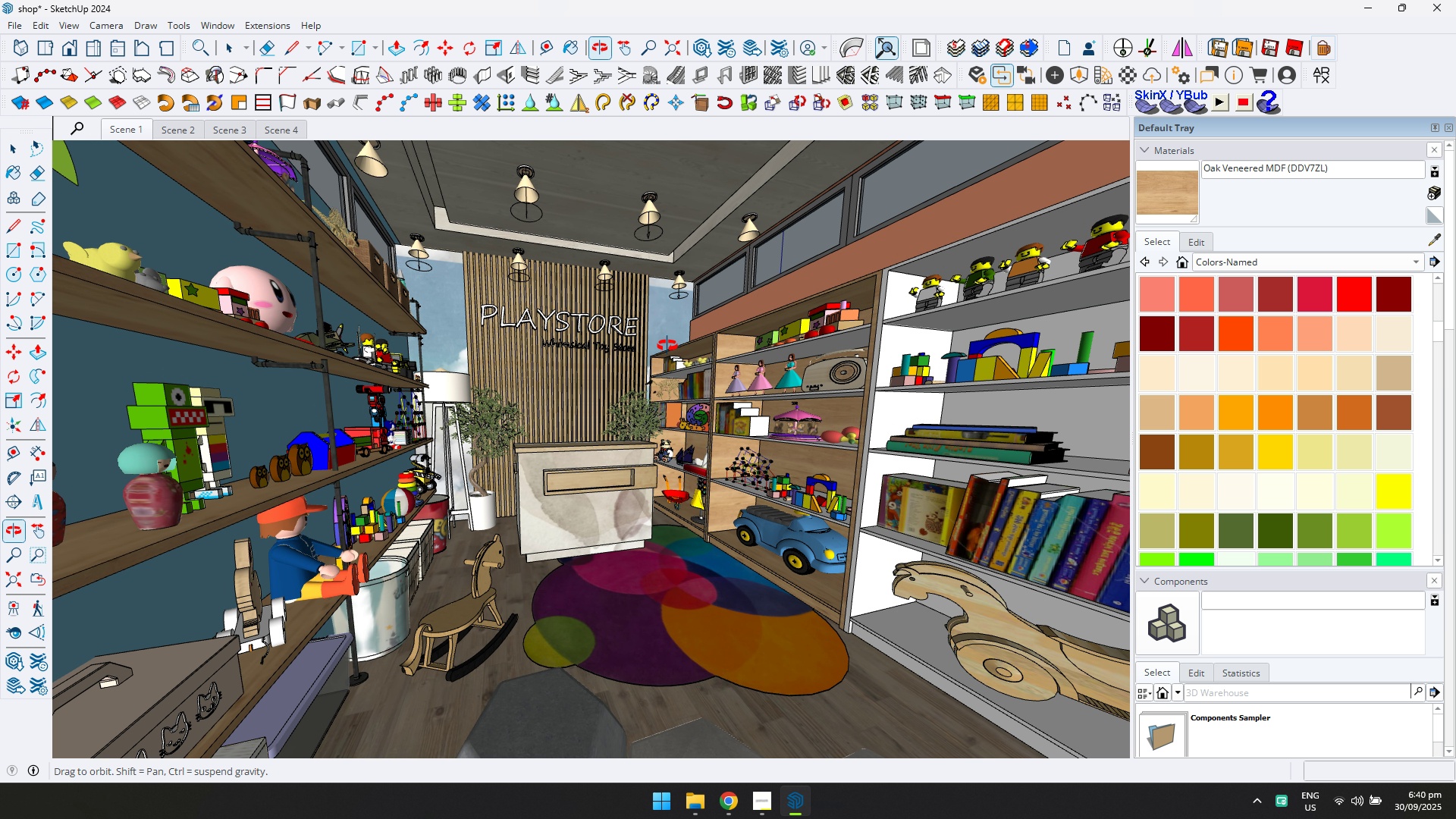 
hold_key(key=ShiftLeft, duration=0.36)
 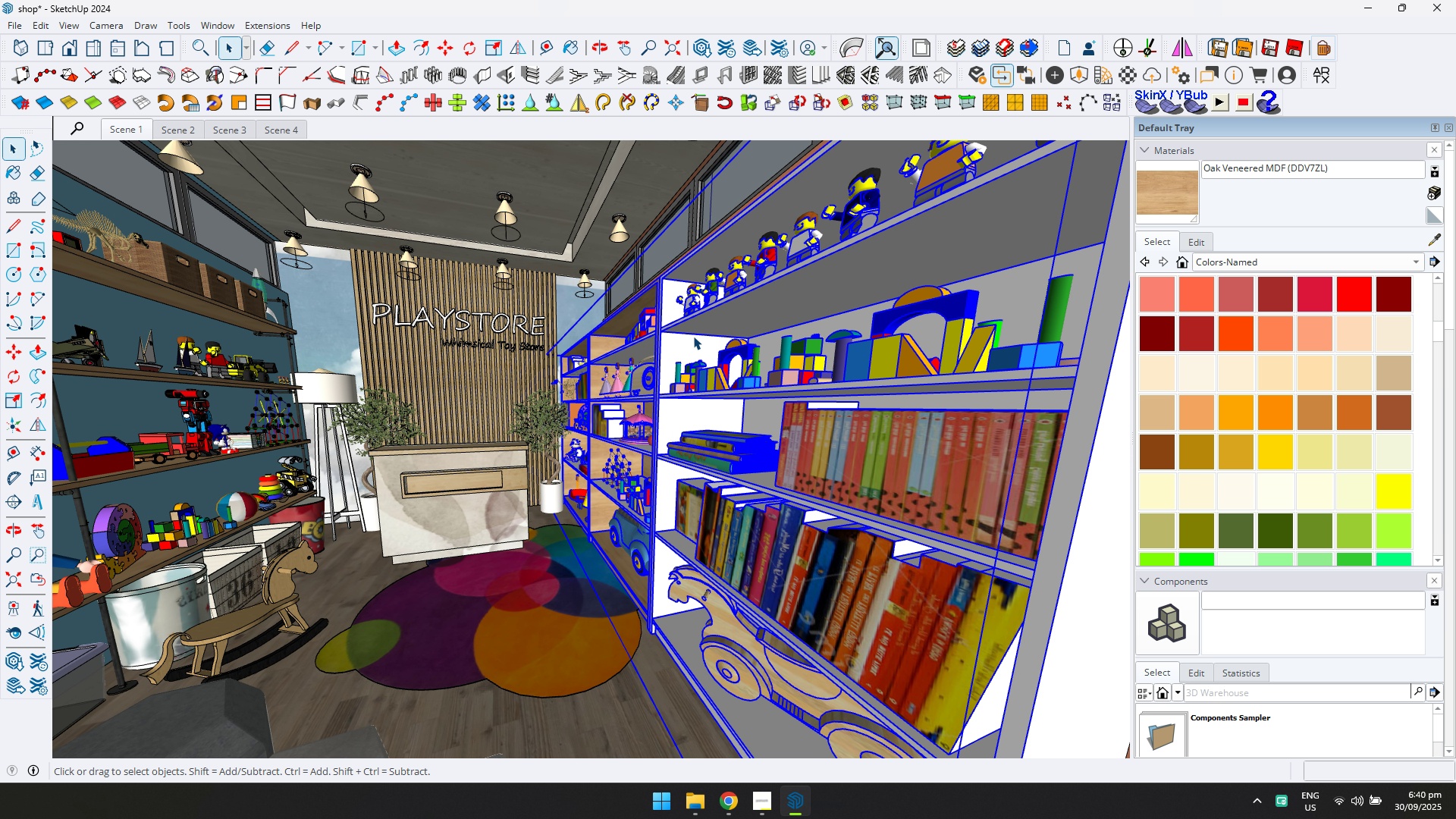 
double_click([693, 336])
 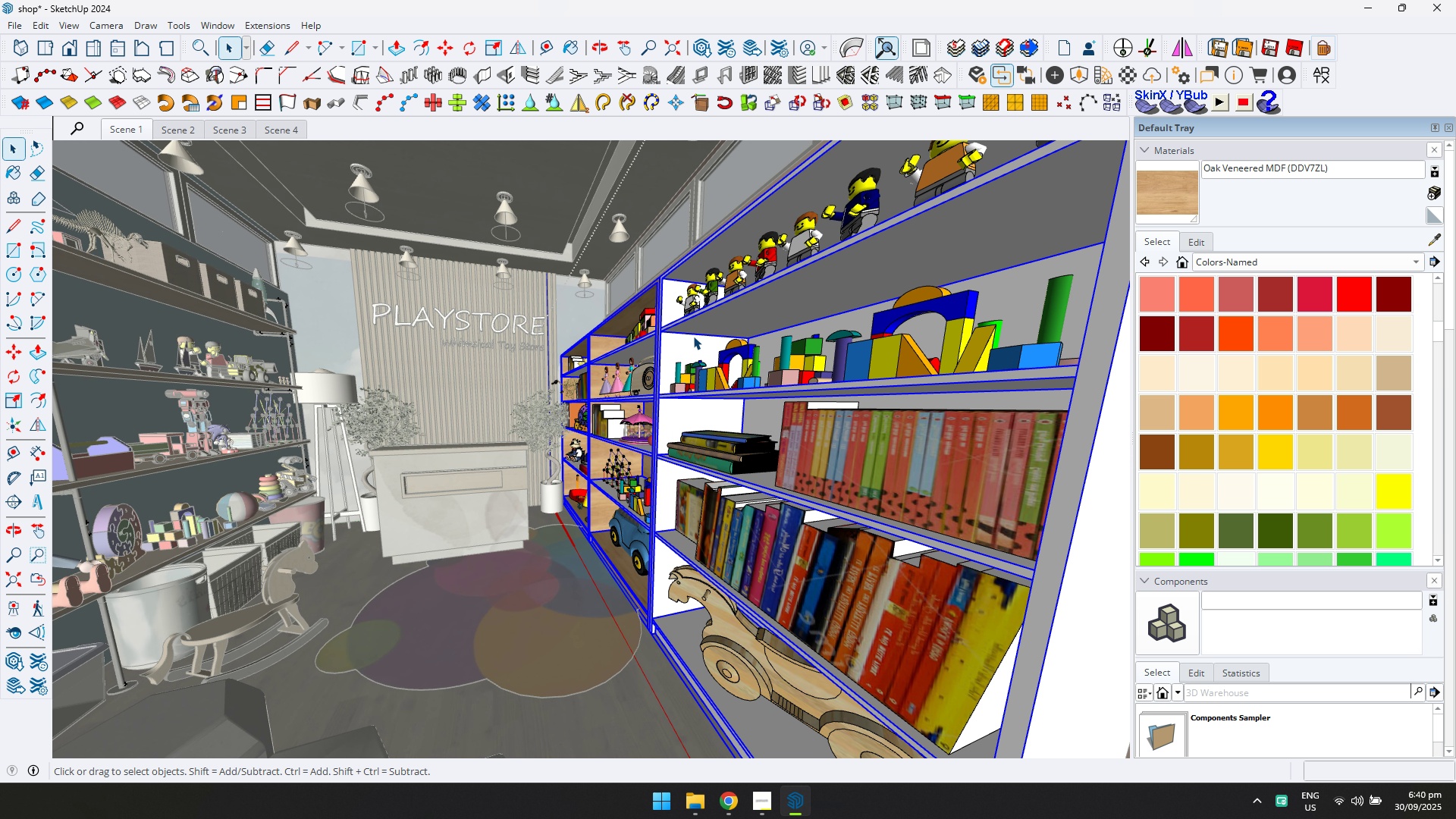 
triple_click([693, 336])
 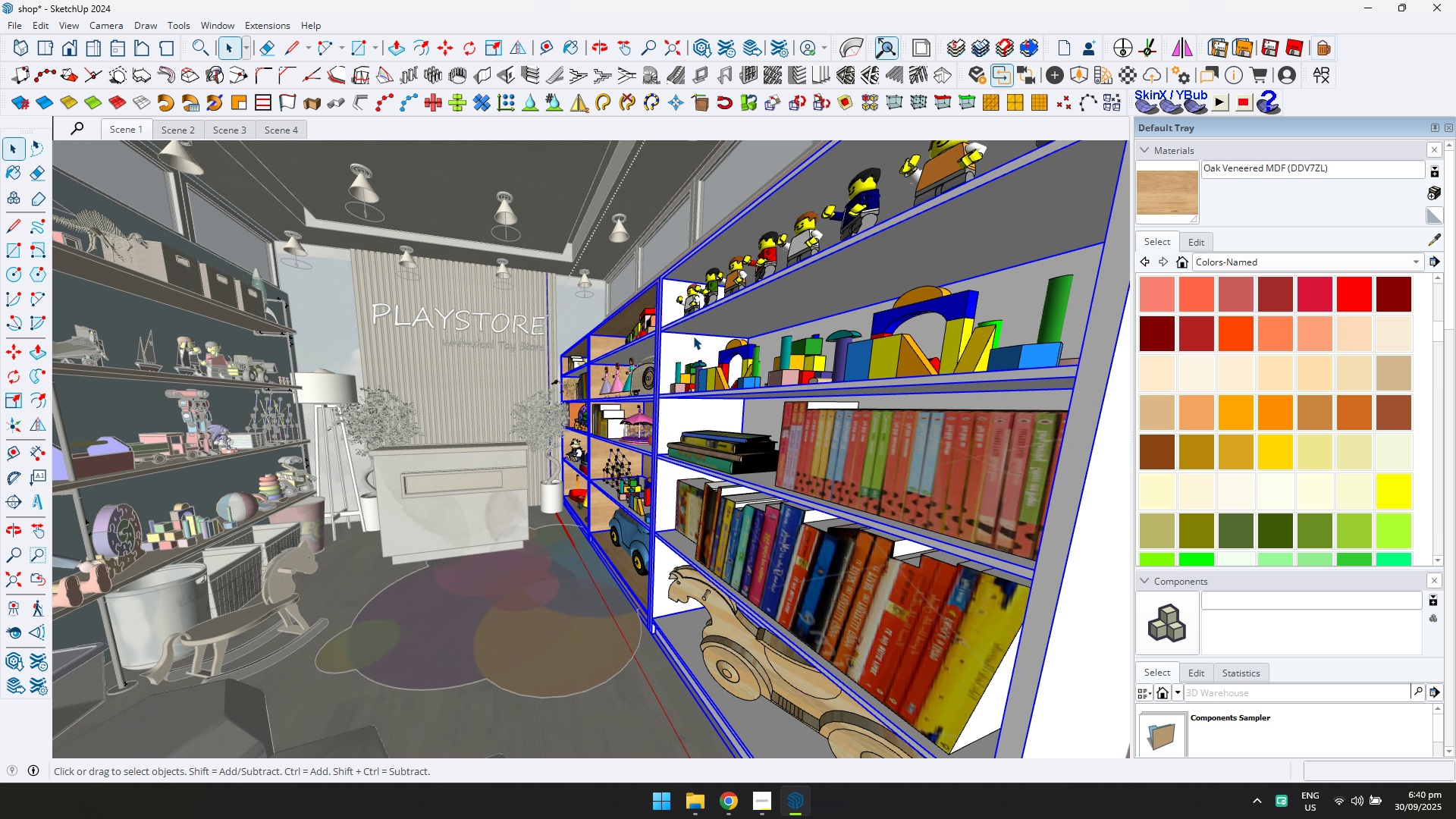 
triple_click([693, 336])
 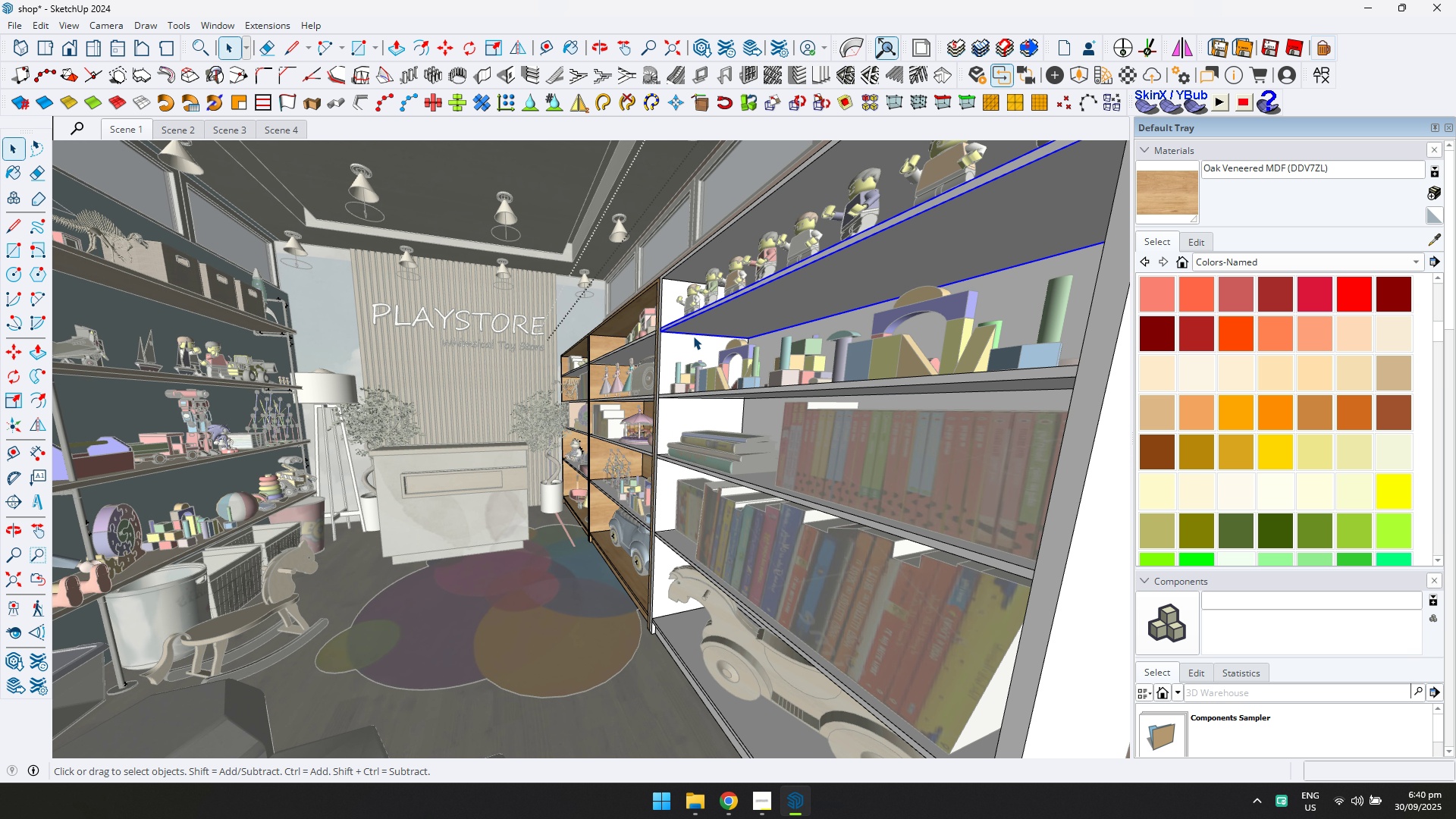 
triple_click([693, 336])
 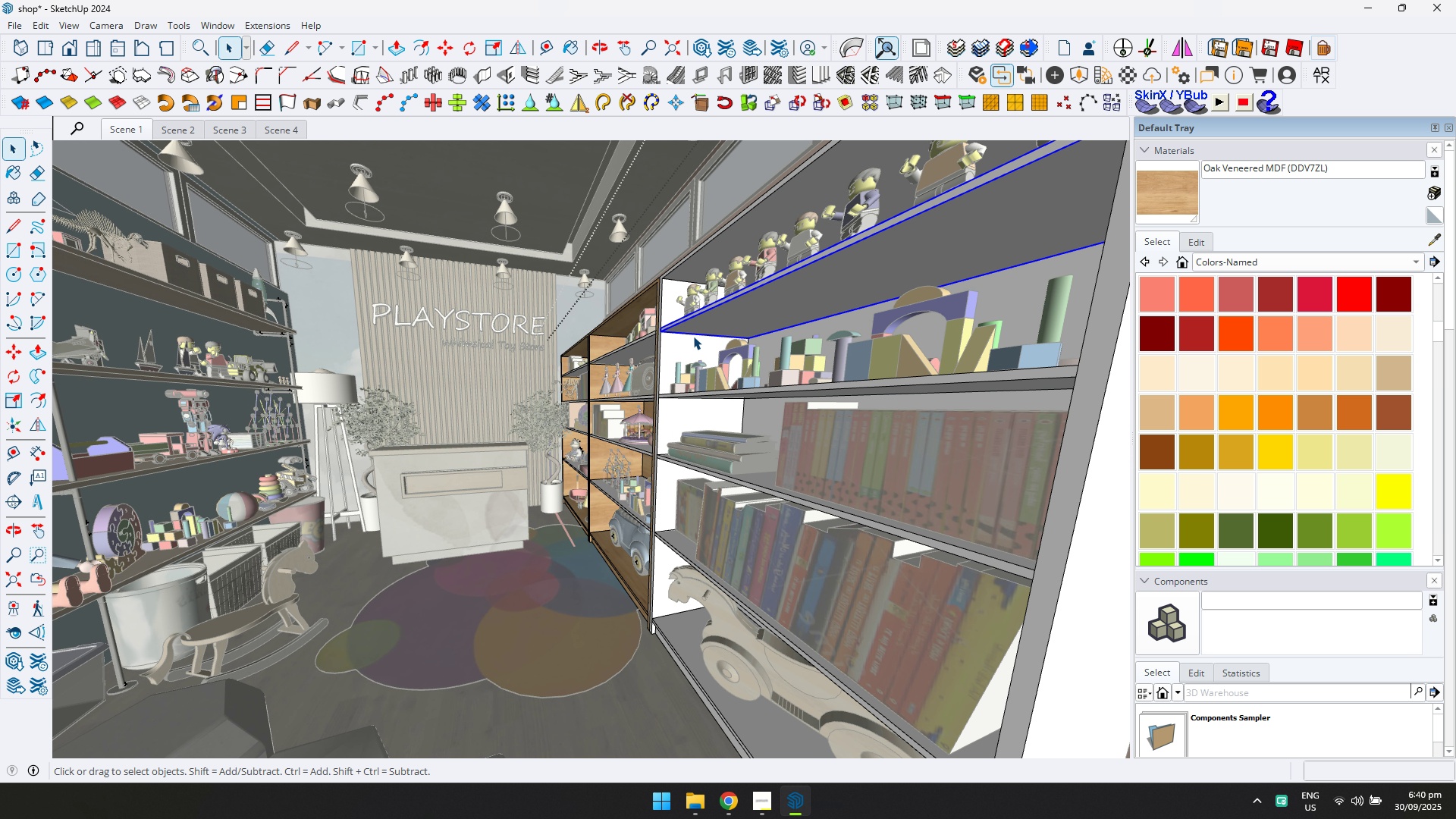 
left_click([693, 336])
 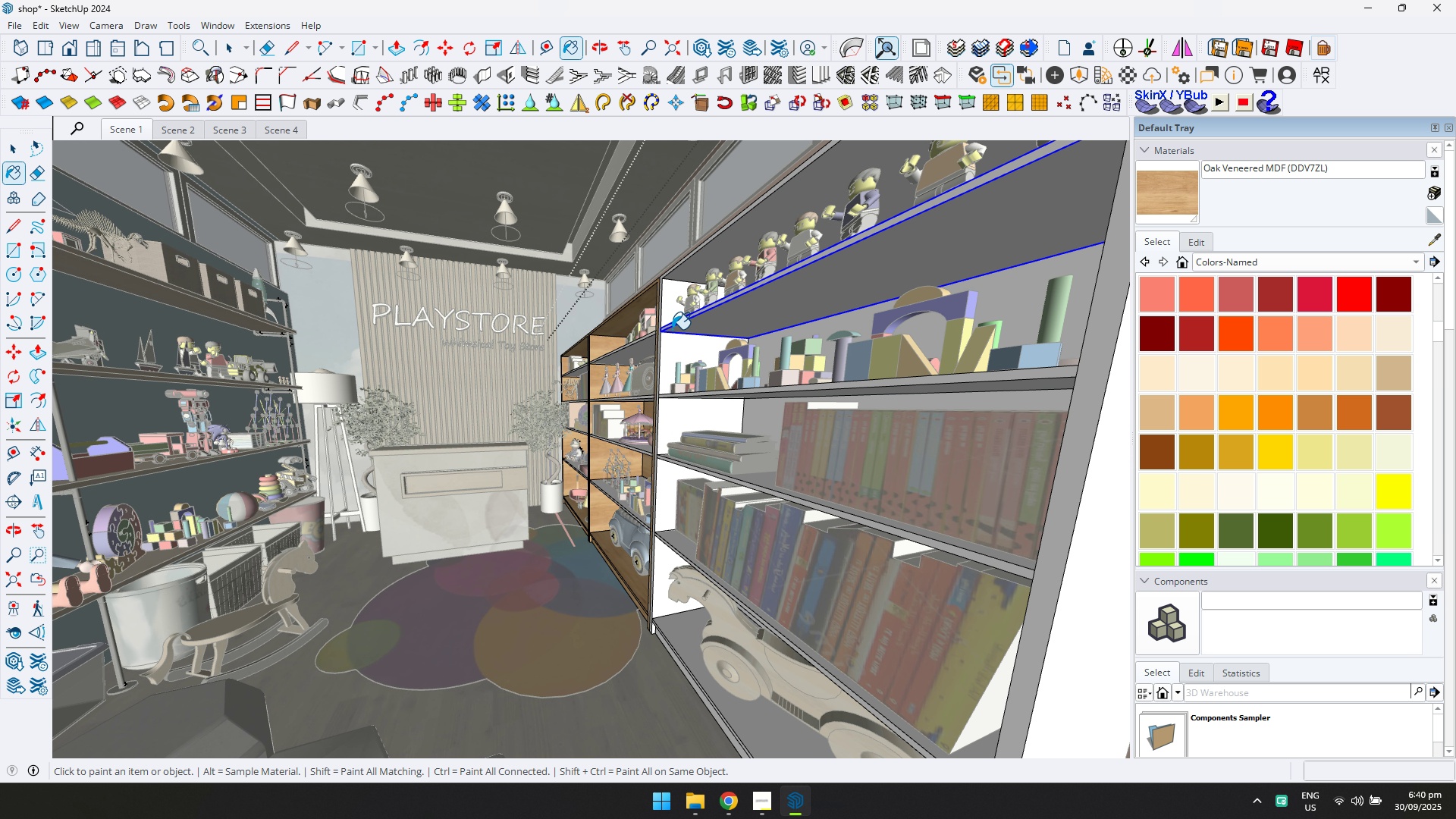 
double_click([682, 337])
 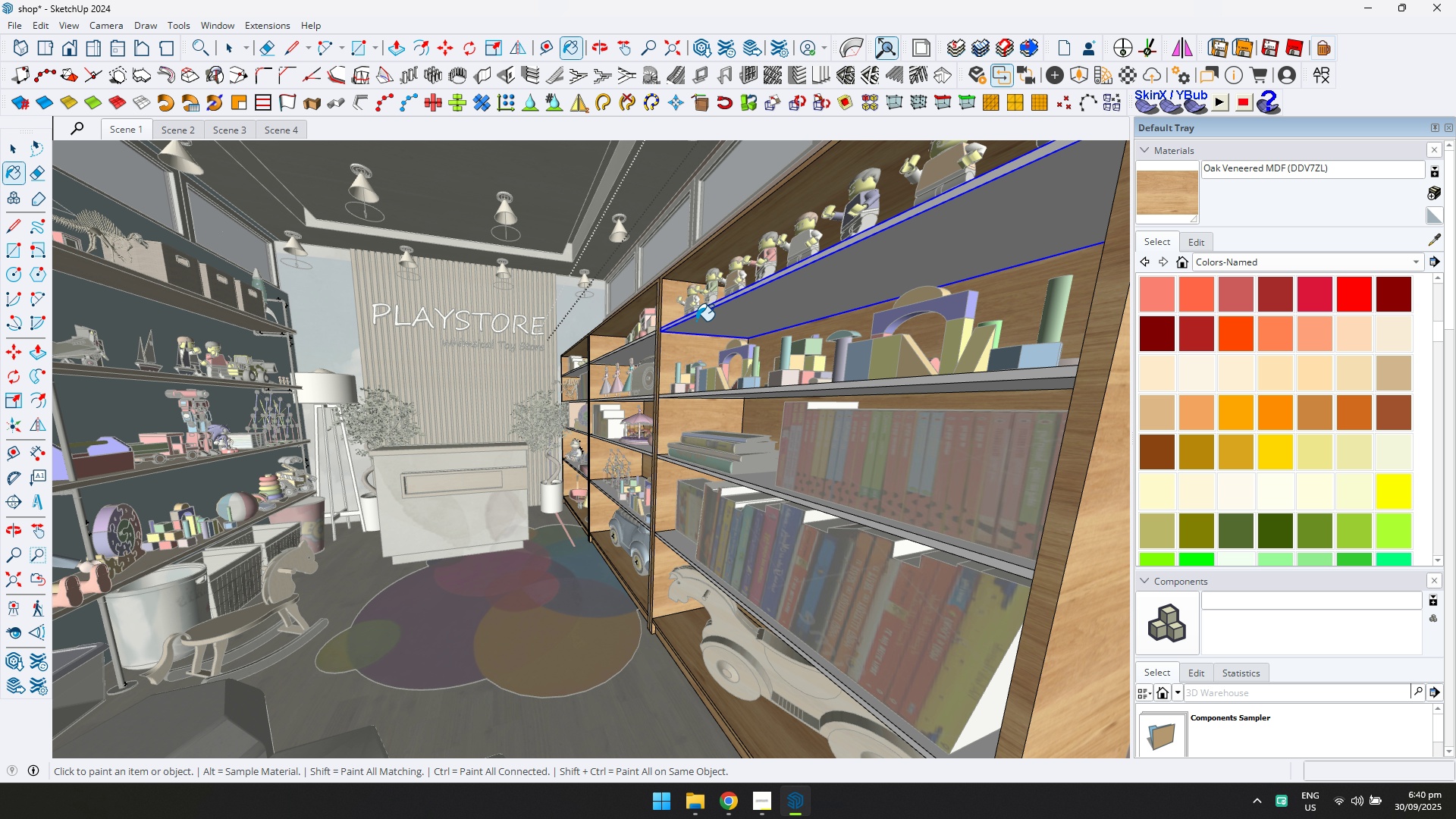 
left_click([697, 320])
 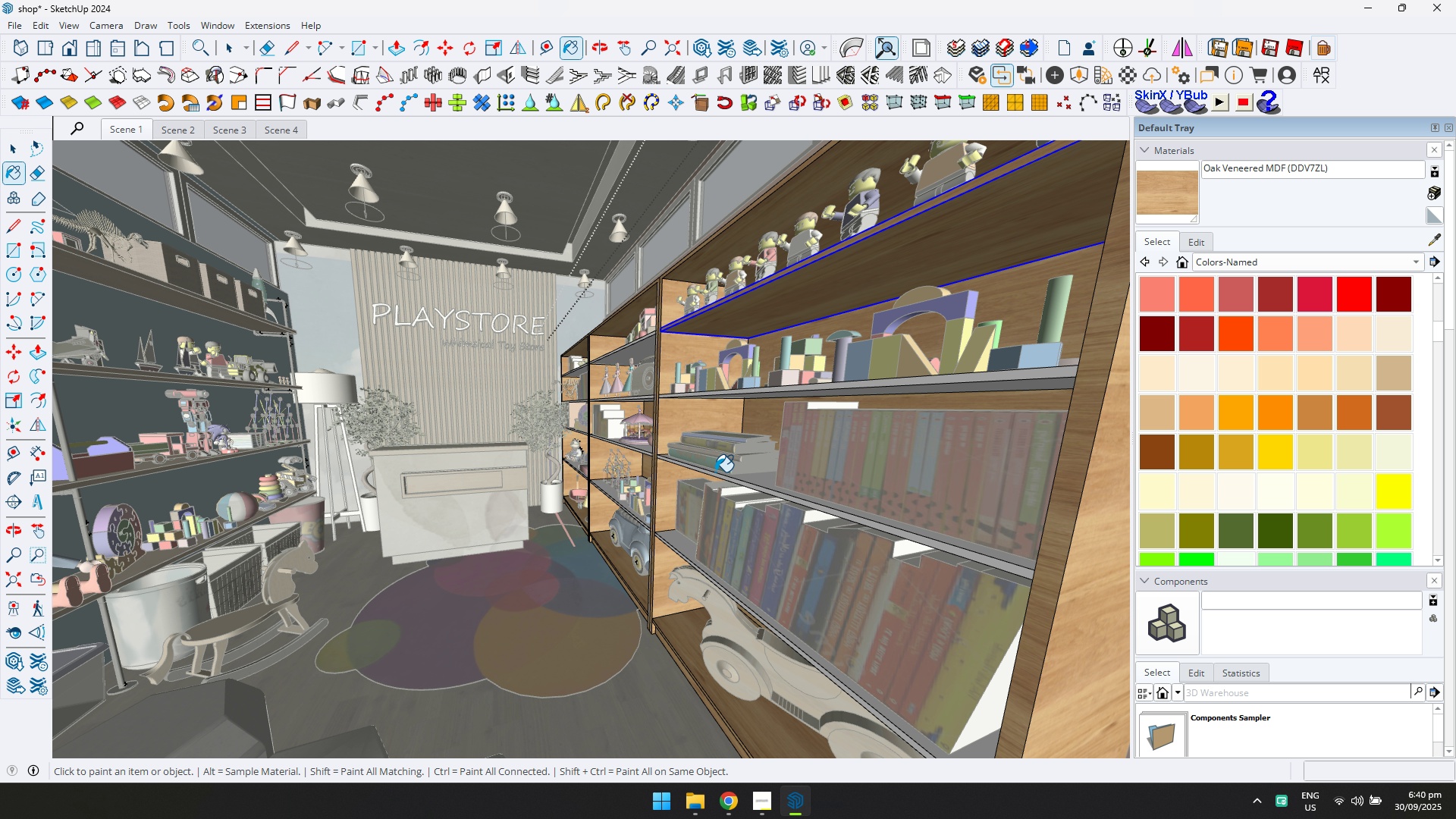 
left_click([767, 482])
 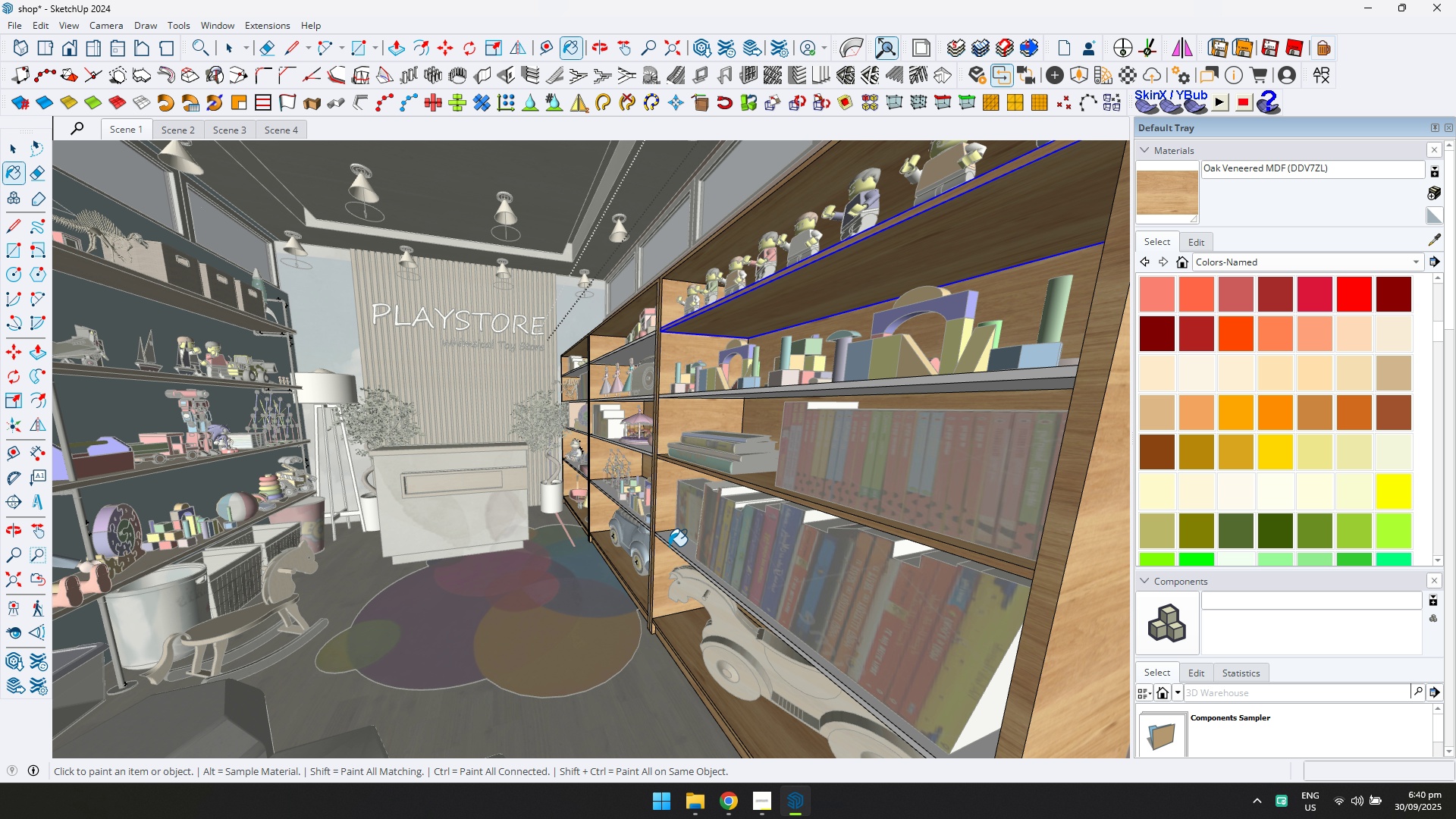 
left_click([669, 546])
 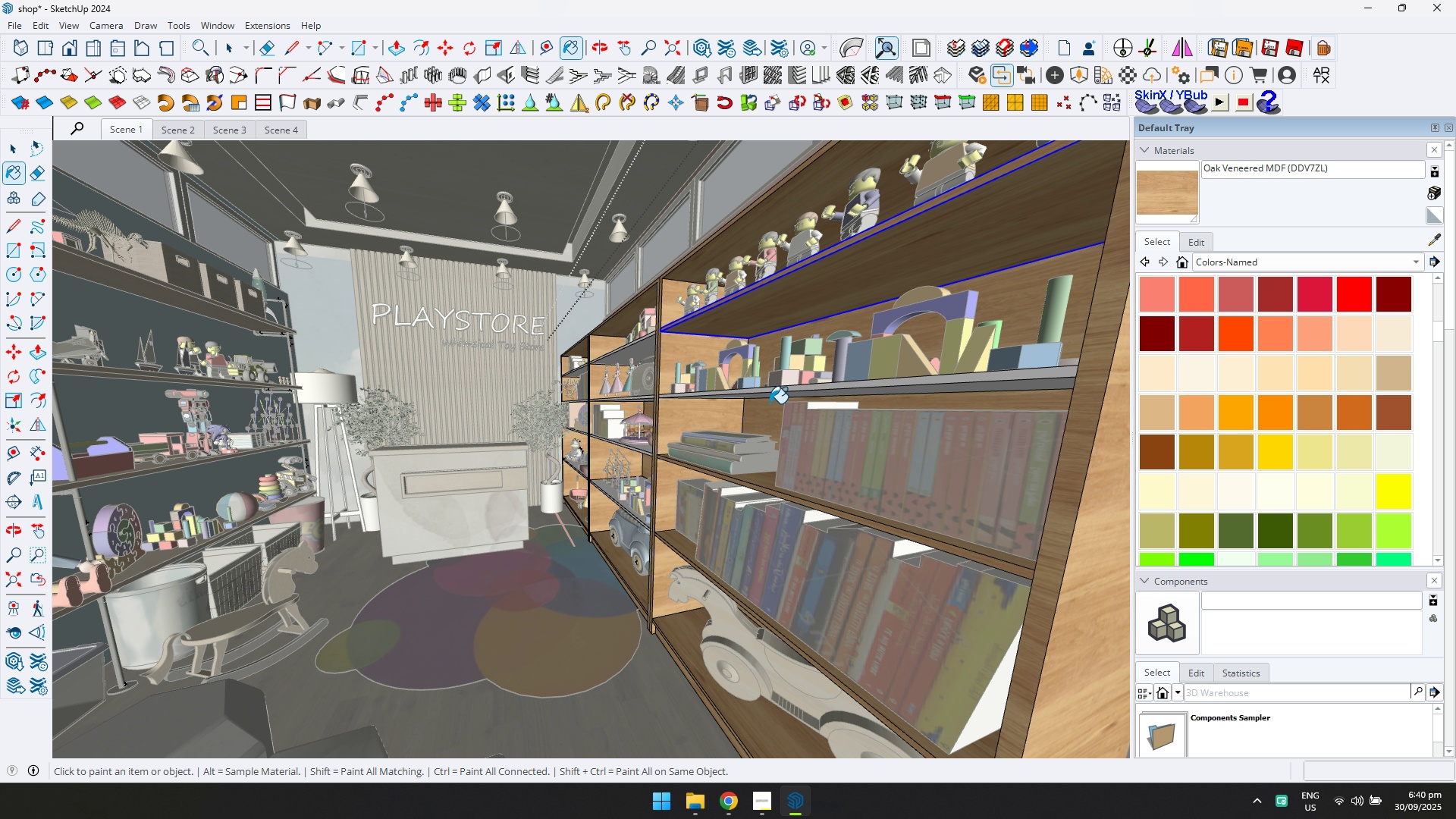 
left_click([774, 396])
 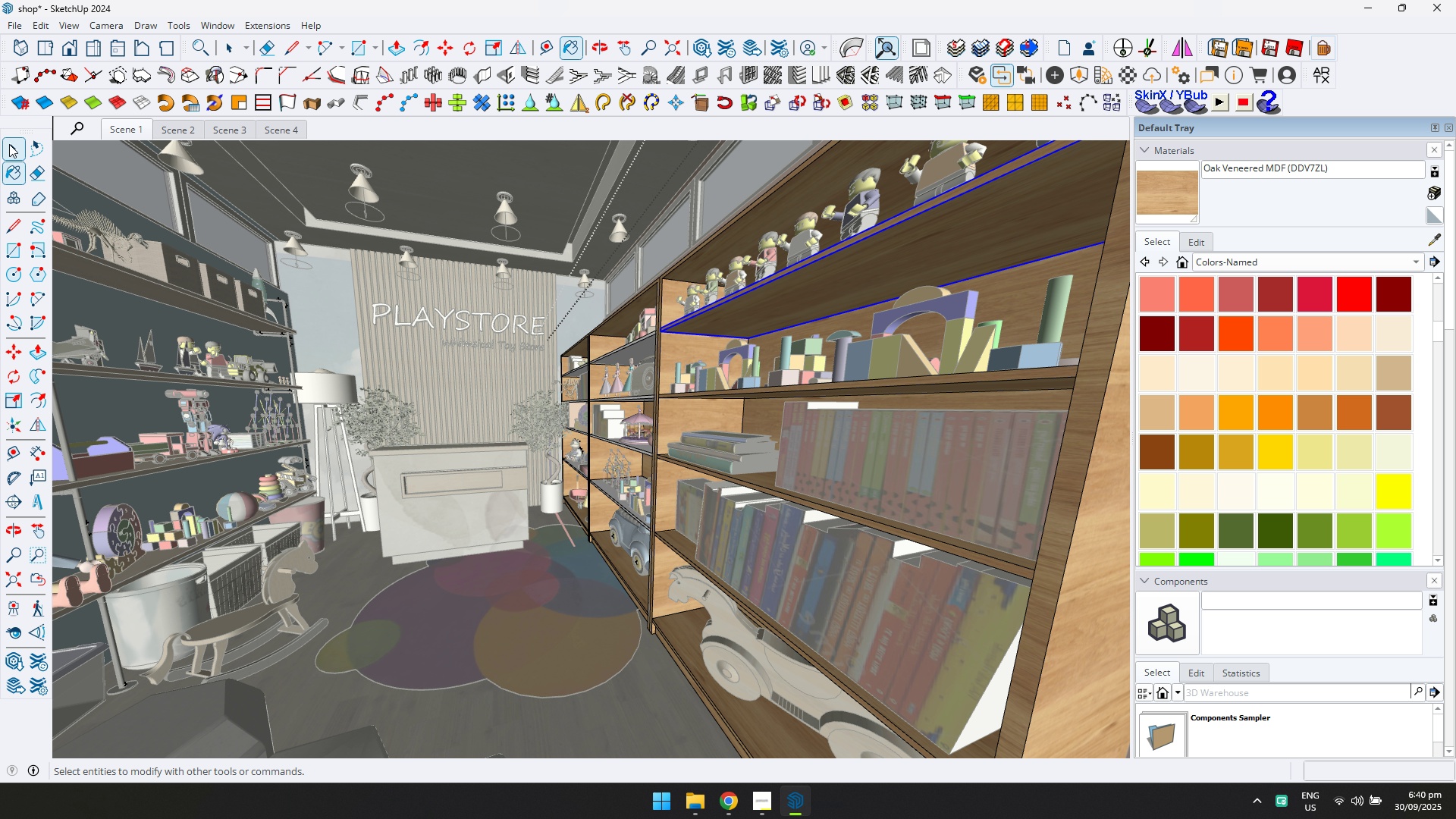 
left_click([9, 145])
 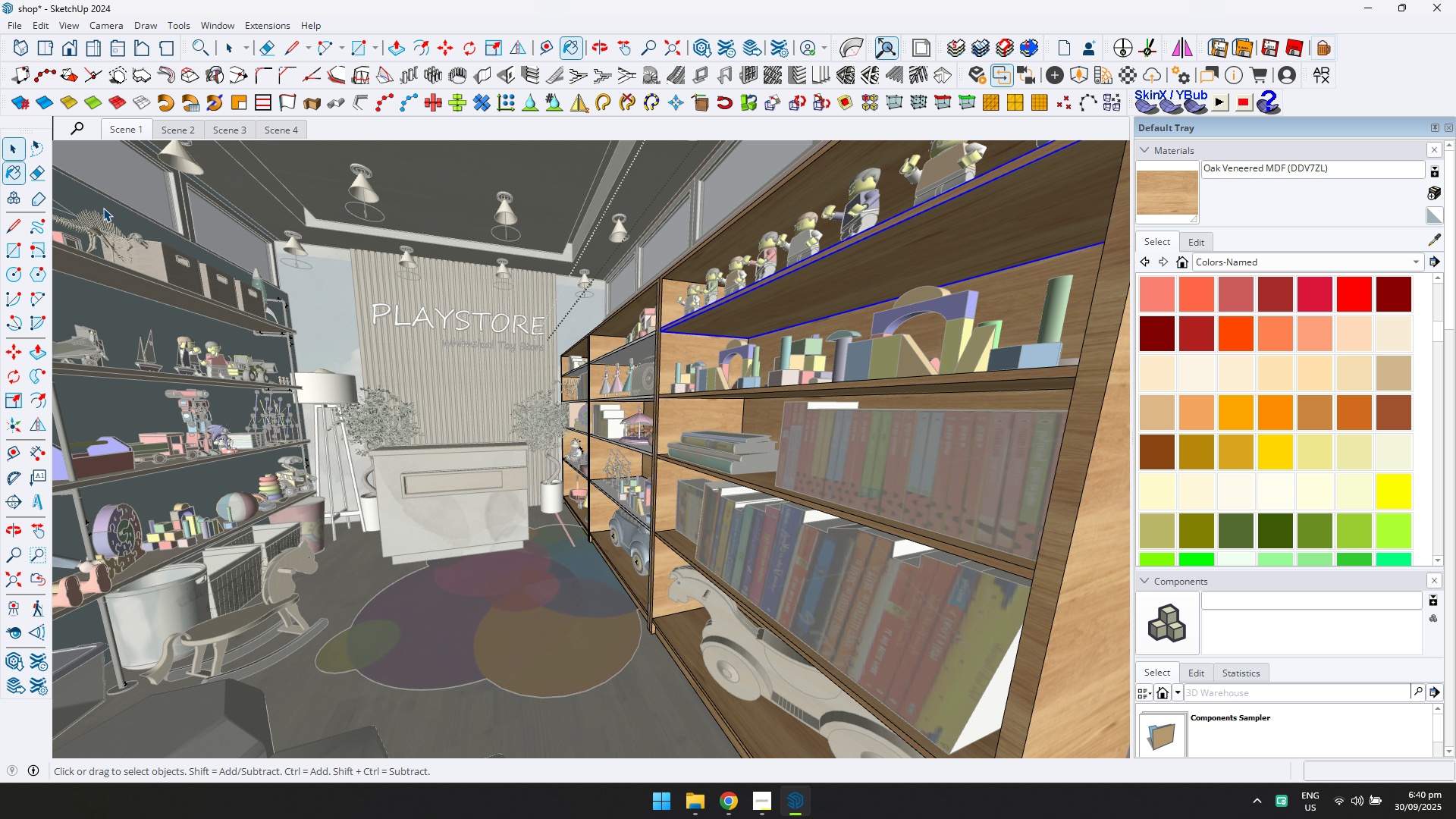 
key(Escape)
 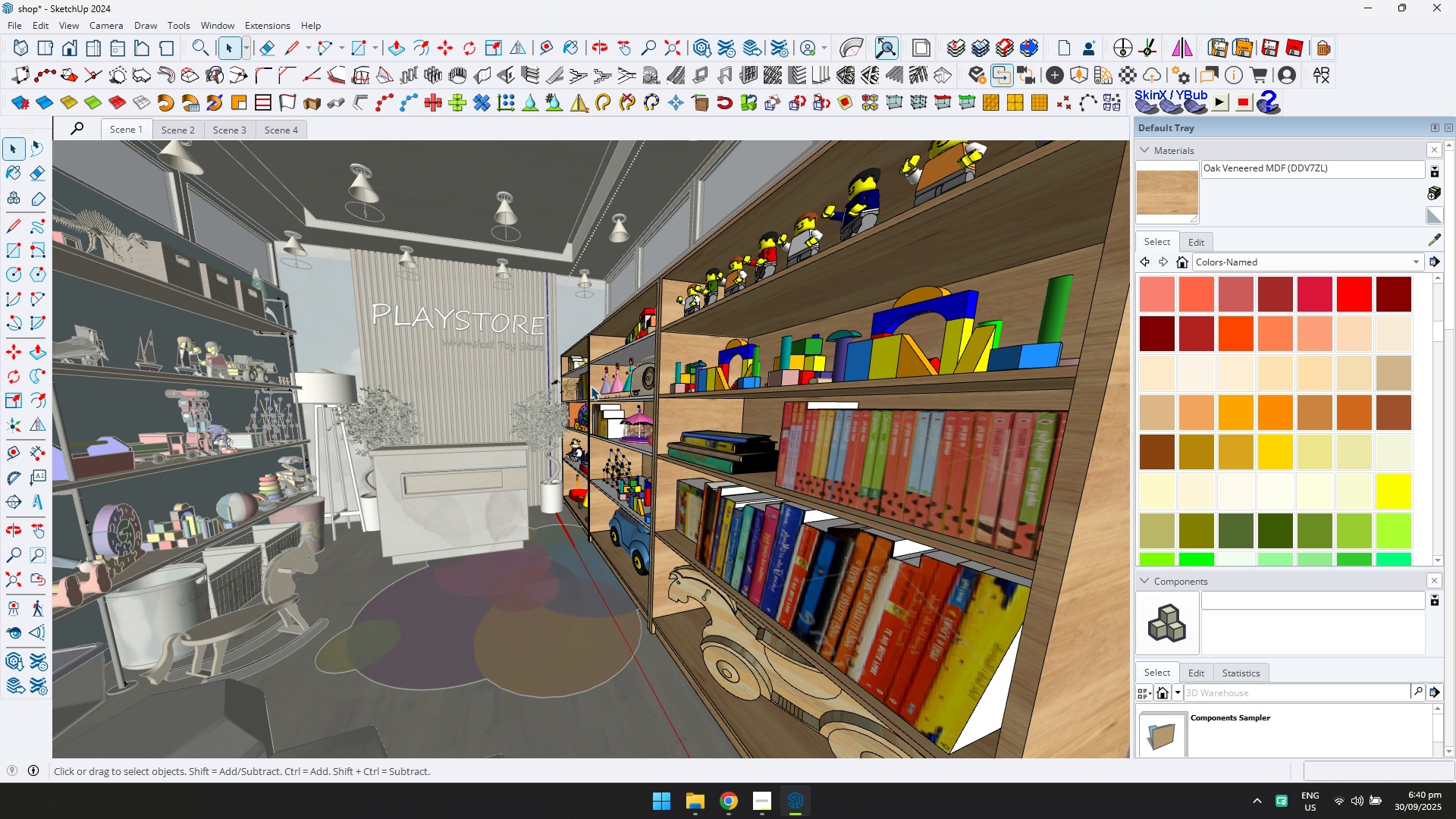 
key(Escape)
 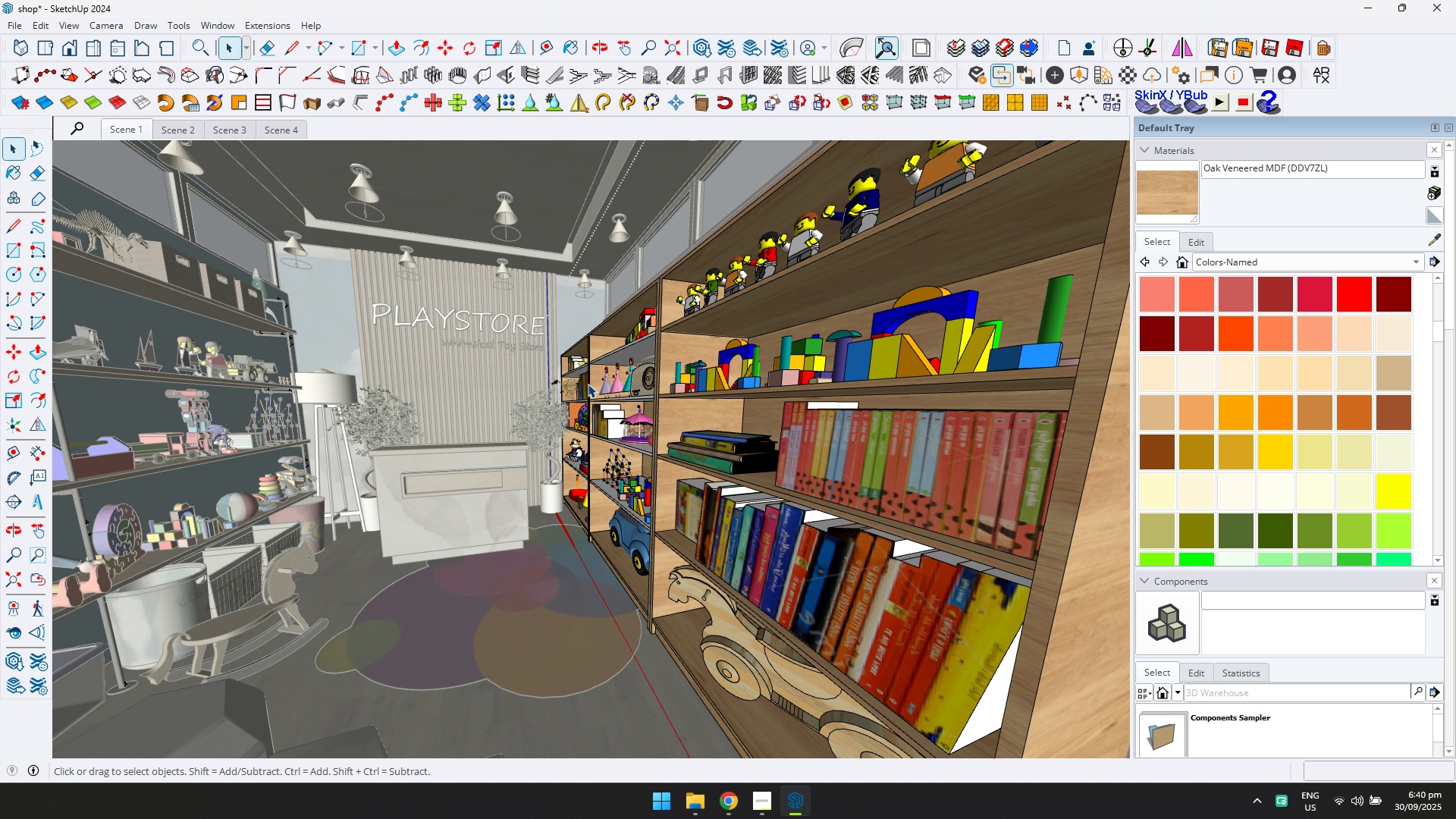 
key(Escape)
 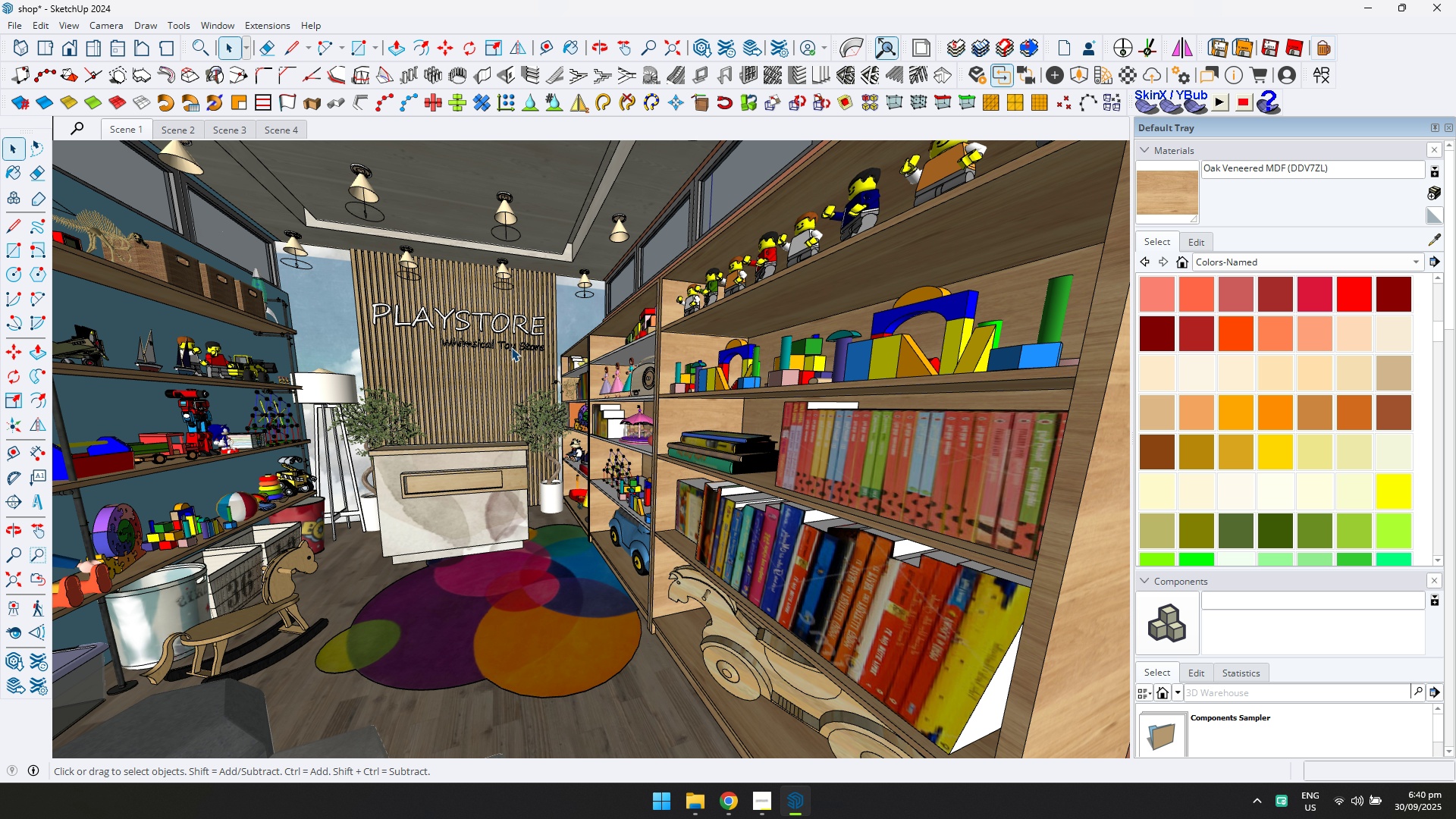 
key(Escape)
 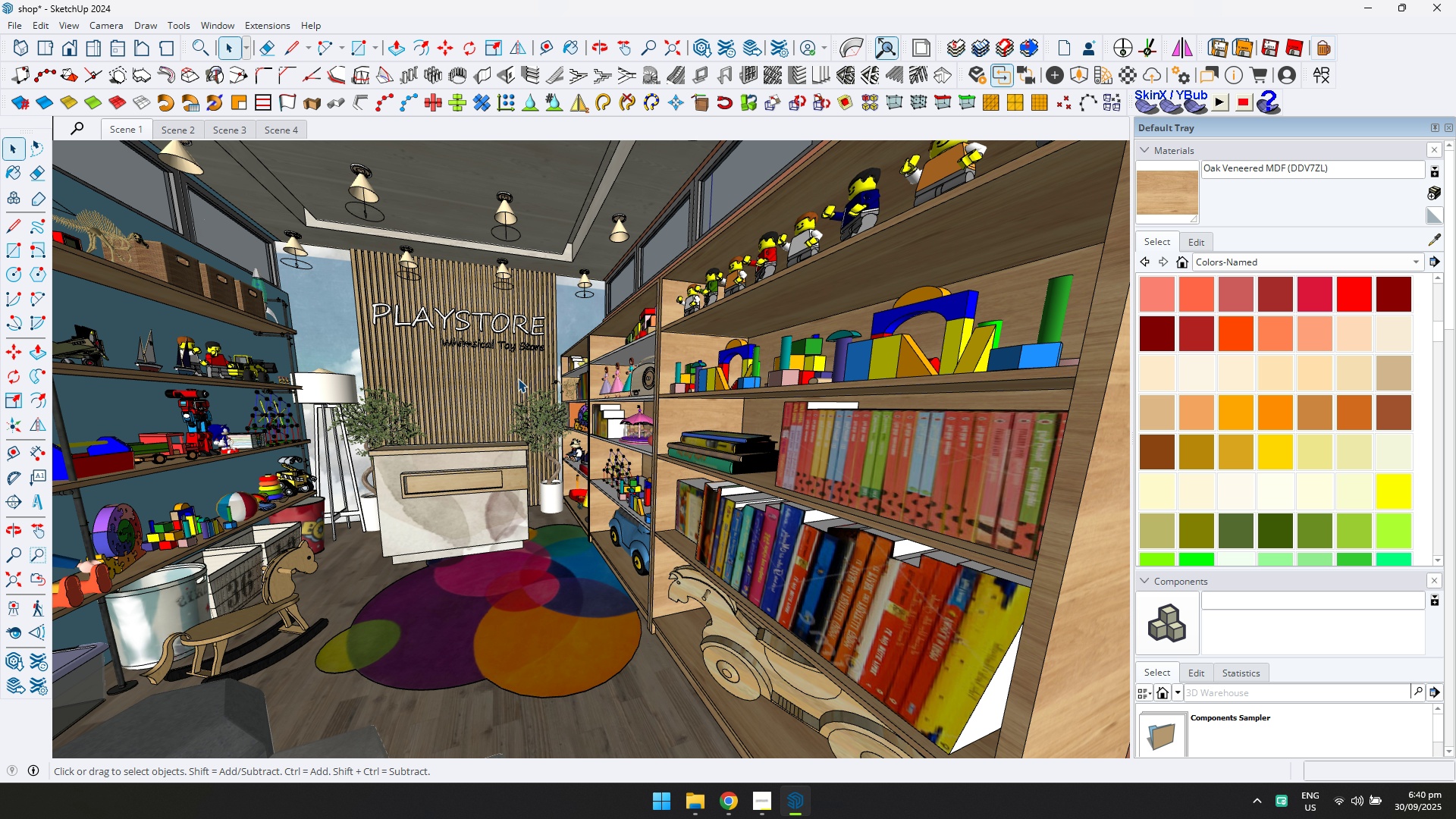 
scroll: coordinate [585, 469], scroll_direction: up, amount: 2.0
 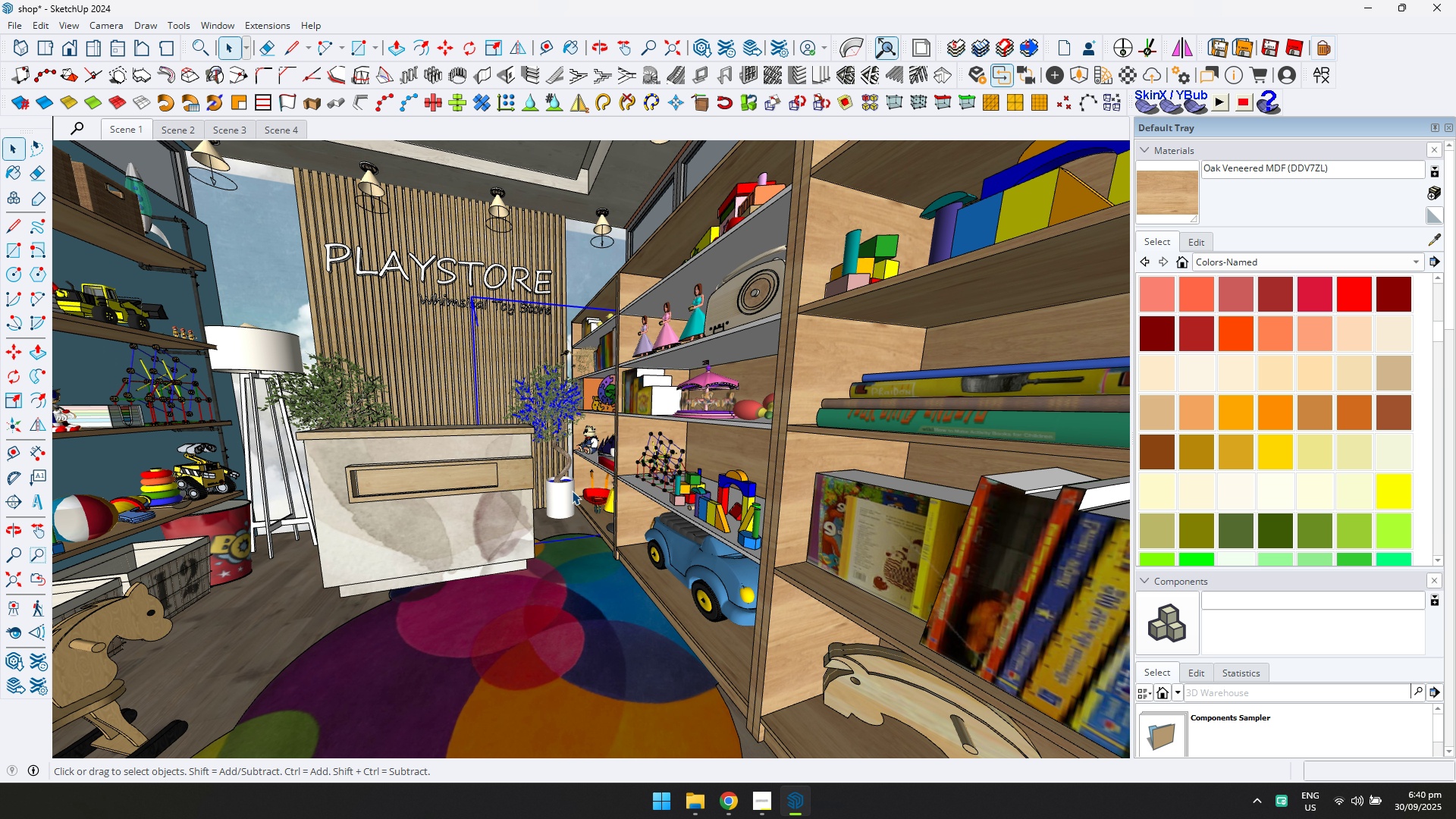 
key(Shift+ShiftLeft)
 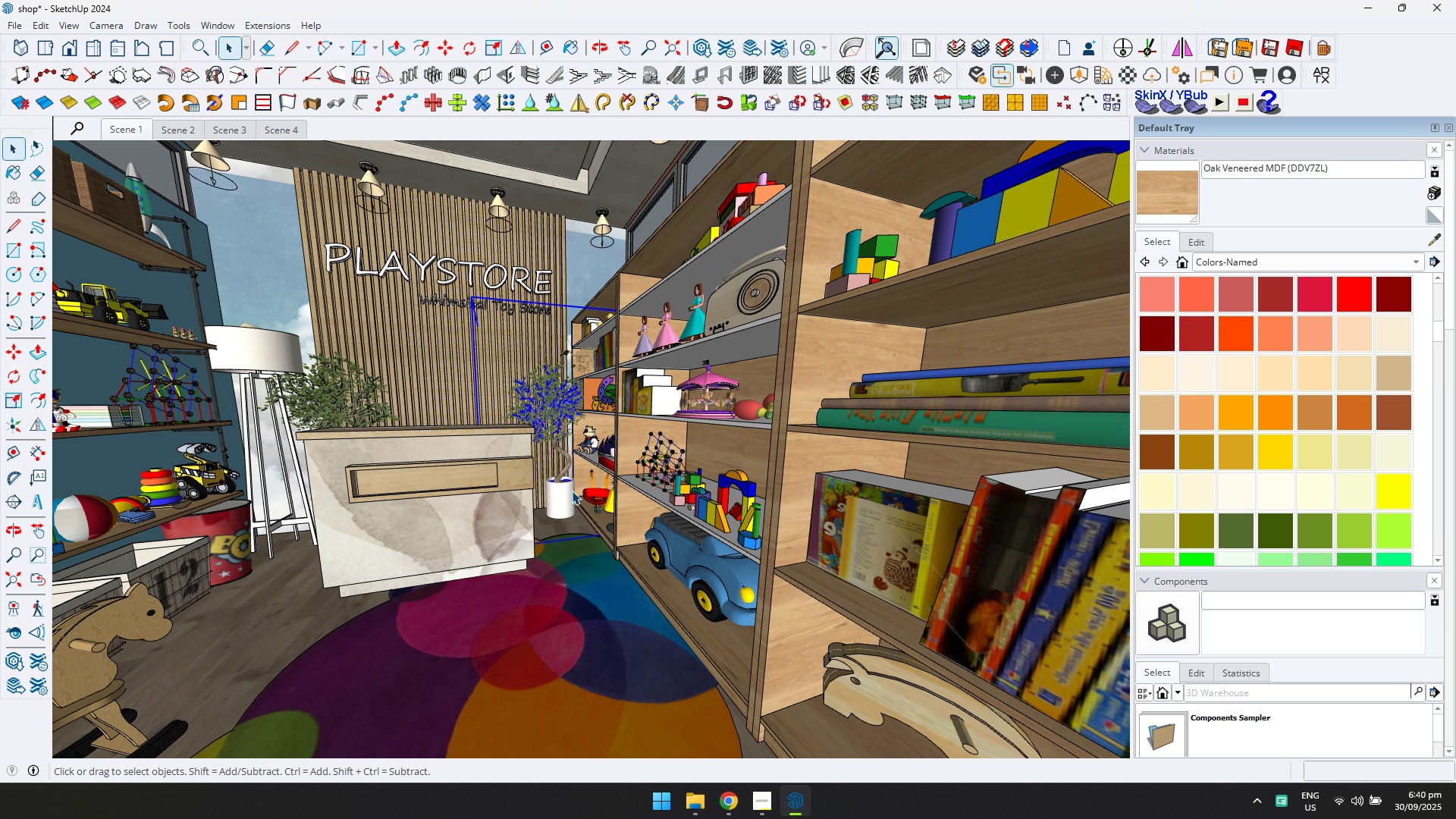 
double_click([572, 491])
 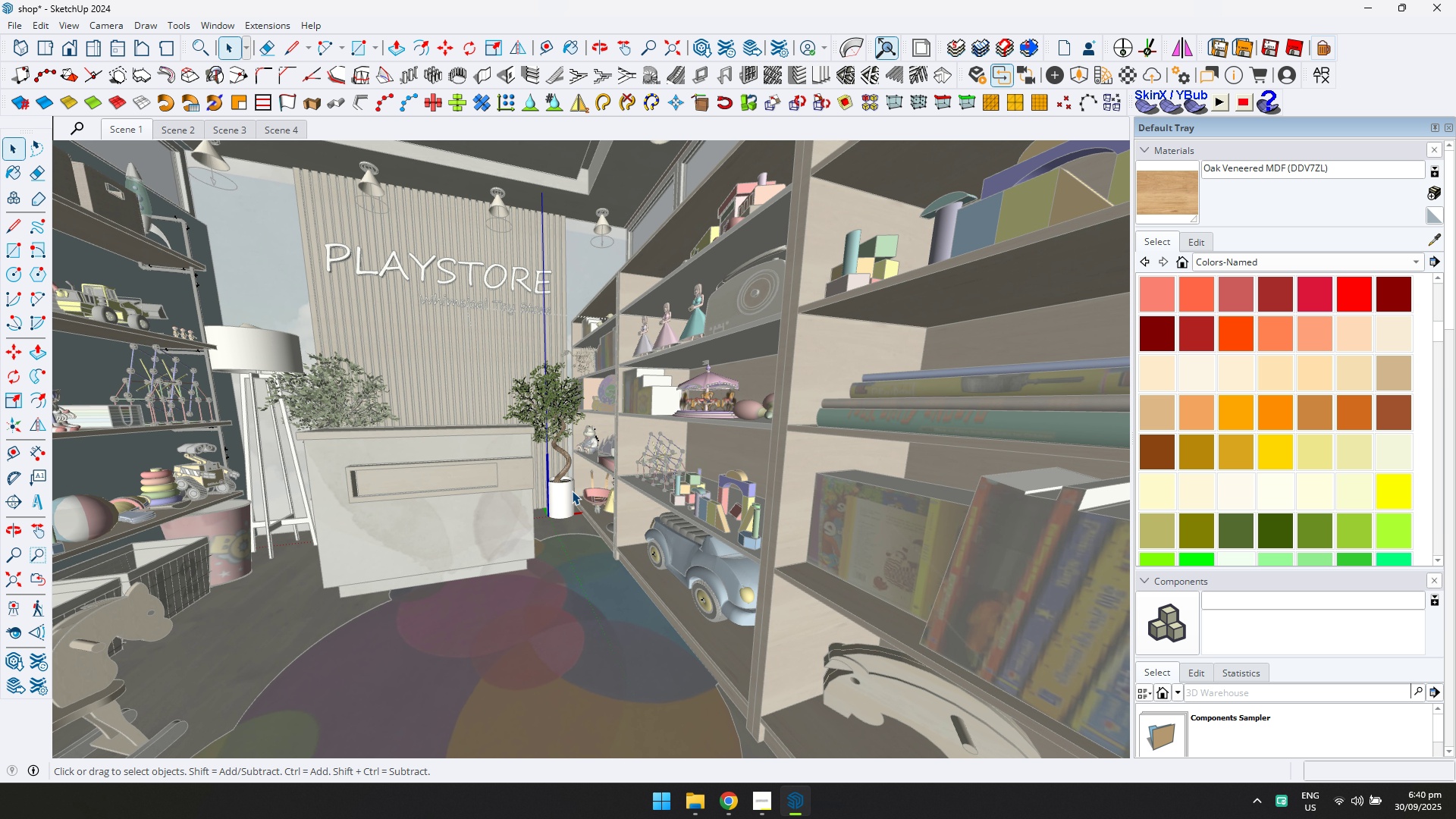 
key(Escape)
 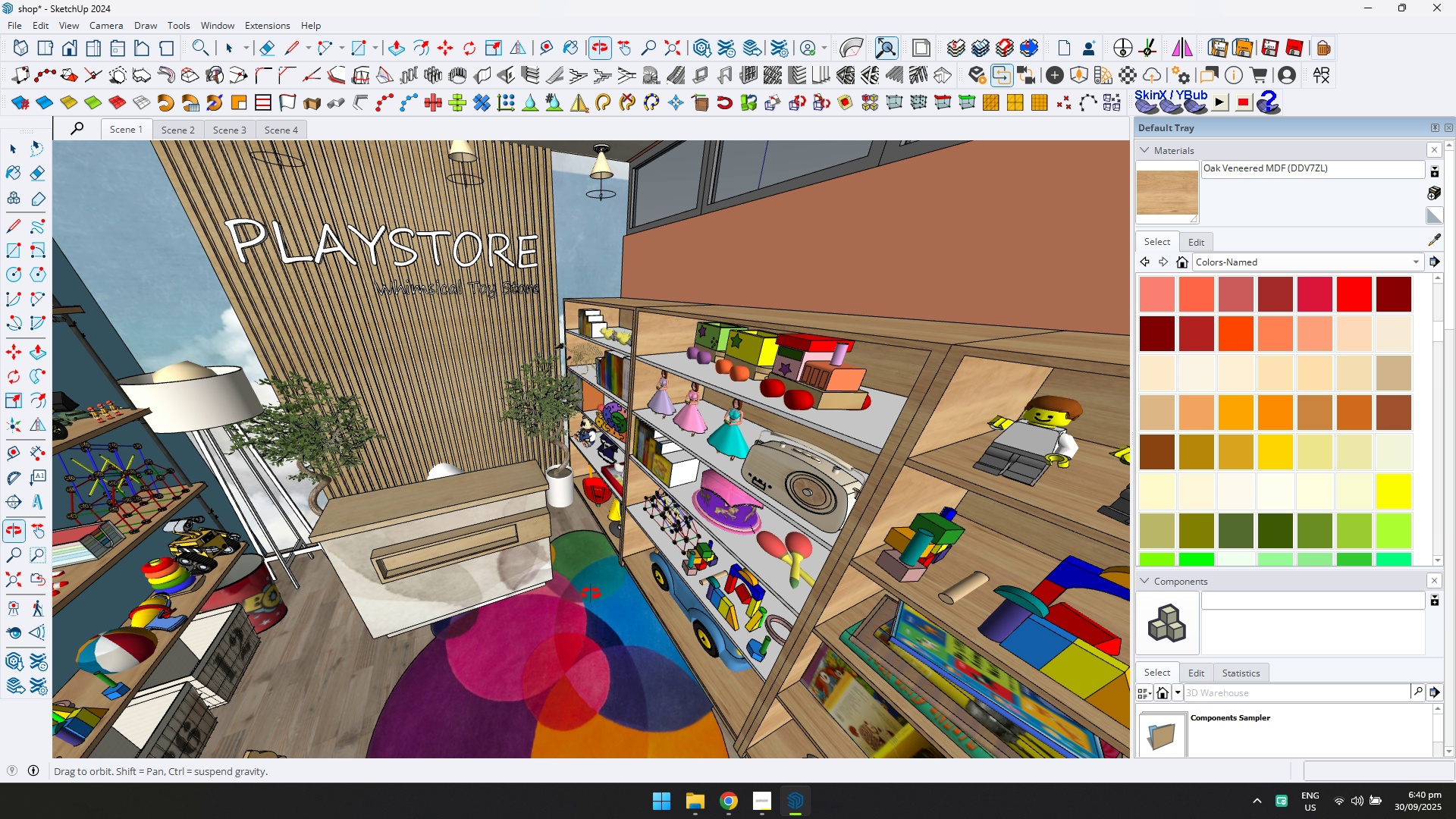 
key(Shift+ShiftLeft)
 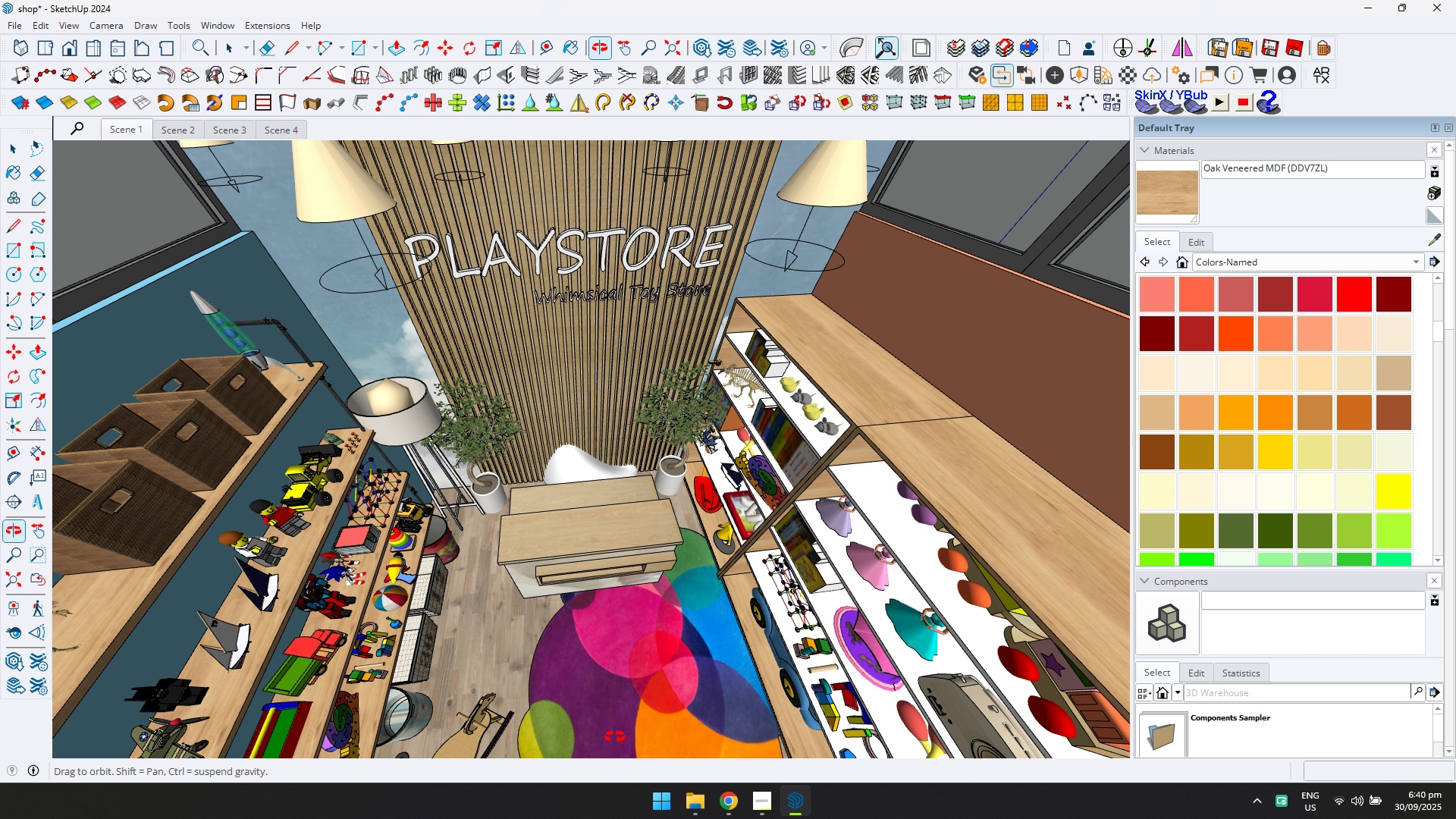 
scroll: coordinate [585, 501], scroll_direction: up, amount: 4.0
 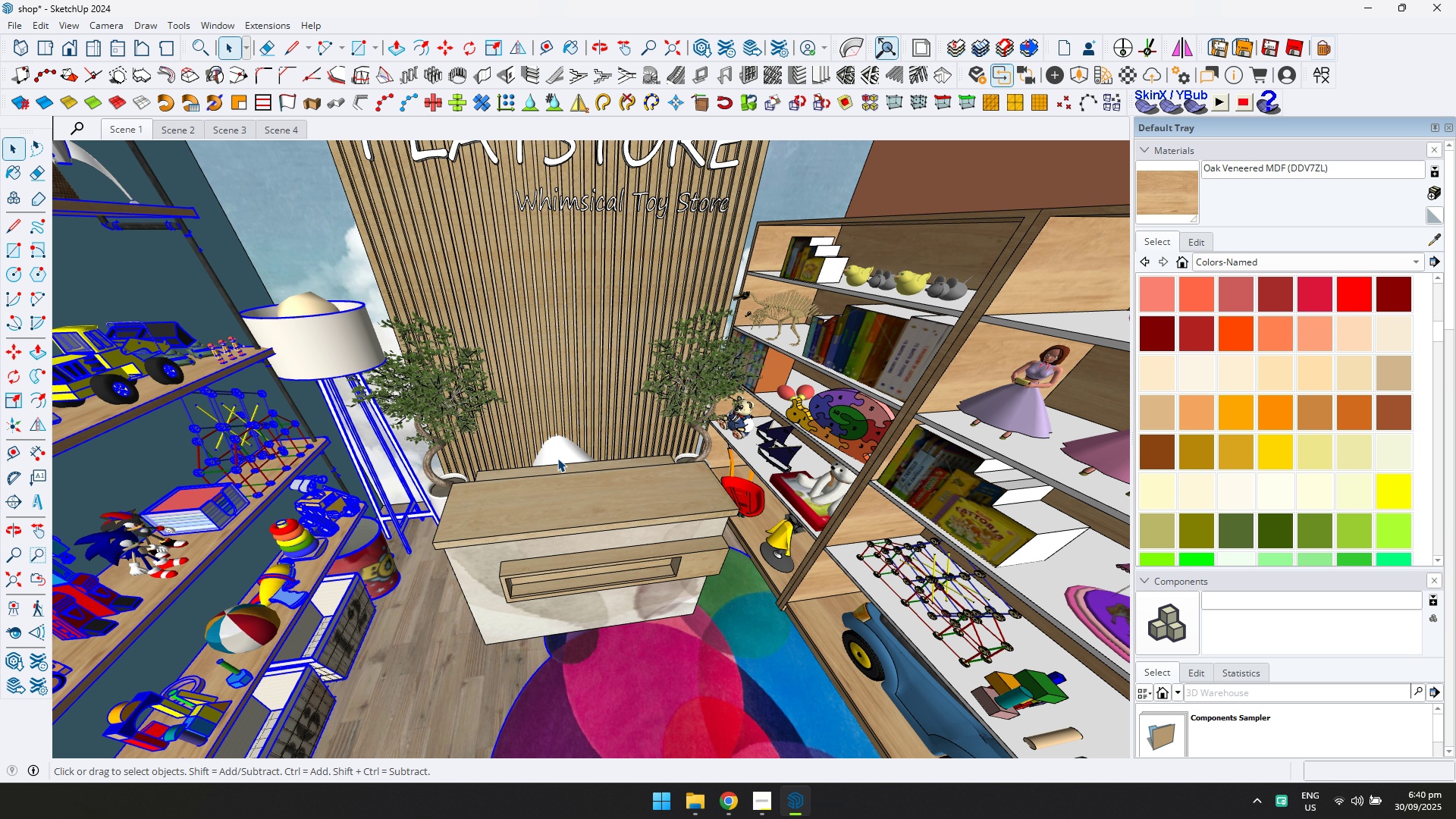 
double_click([557, 458])
 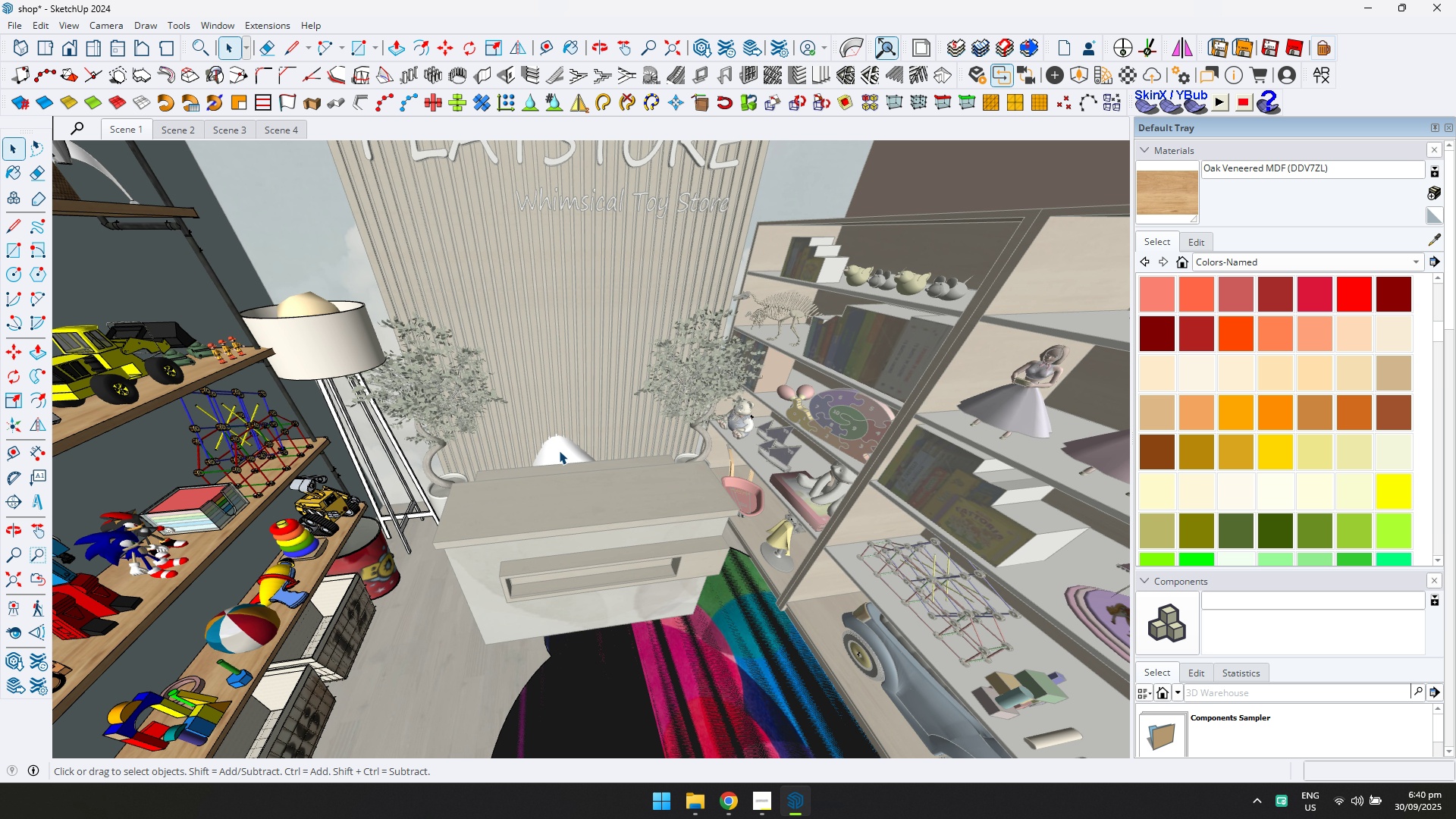 
triple_click([559, 450])
 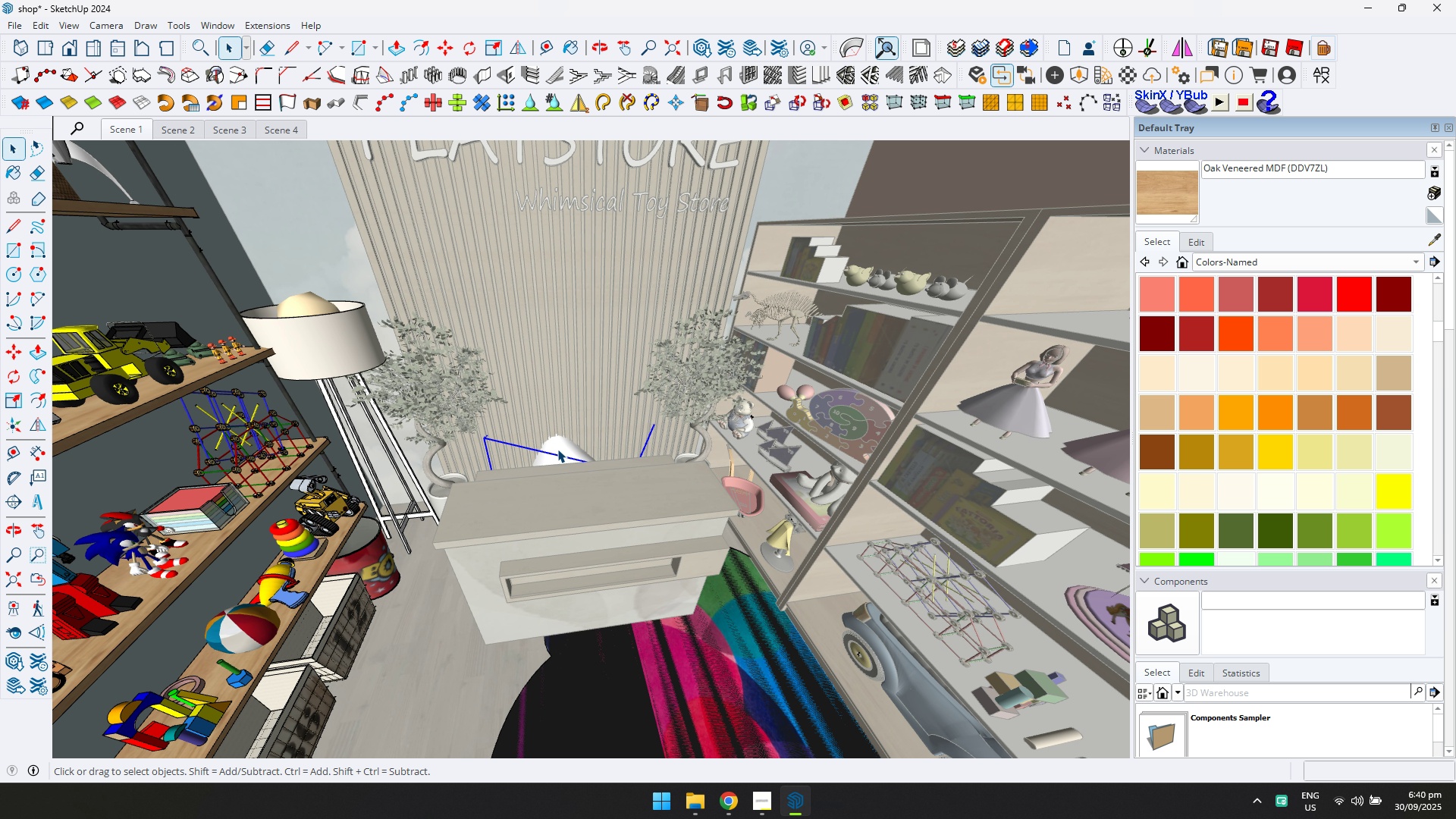 
key(Comma)
 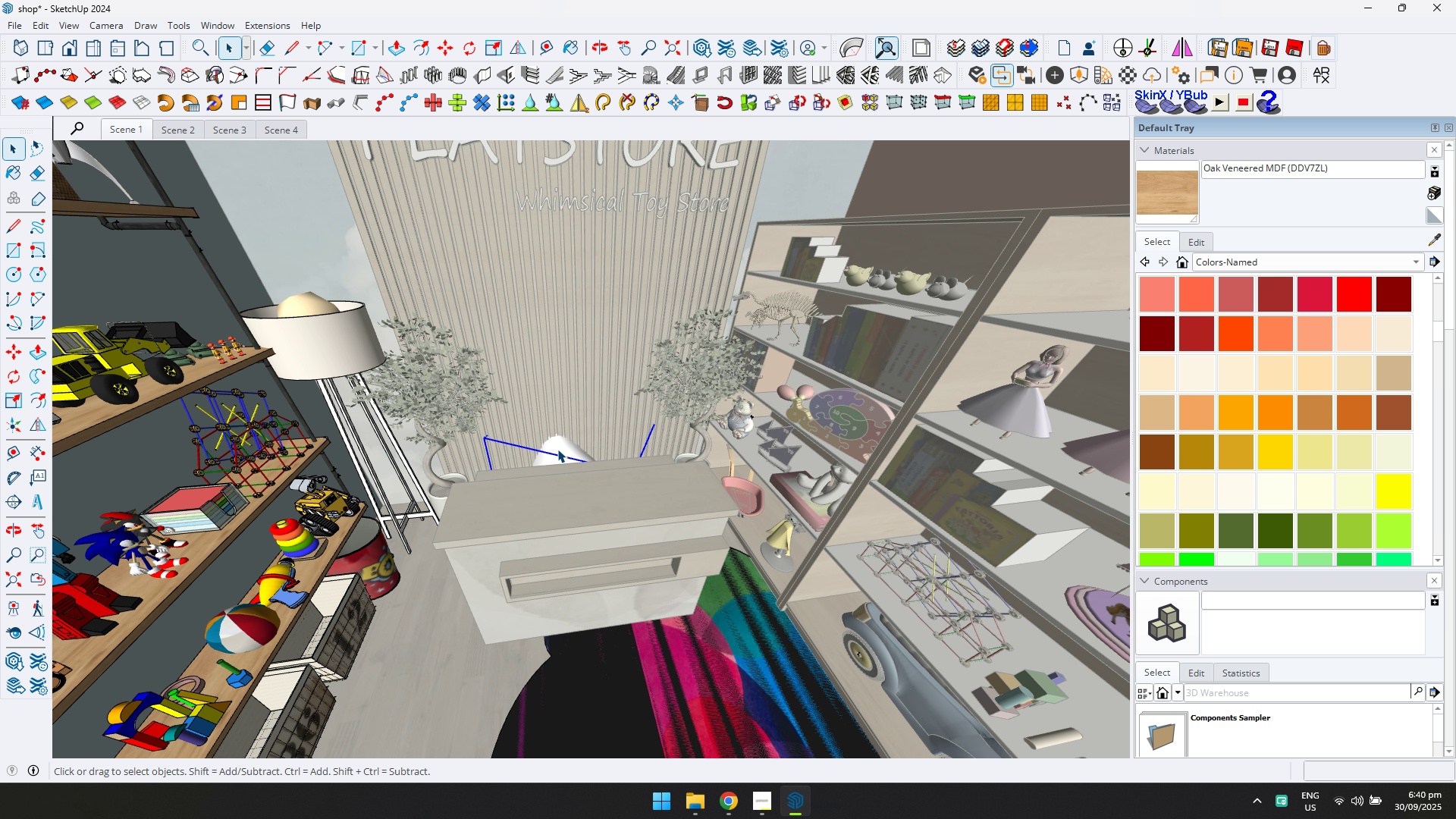 
key(M)
 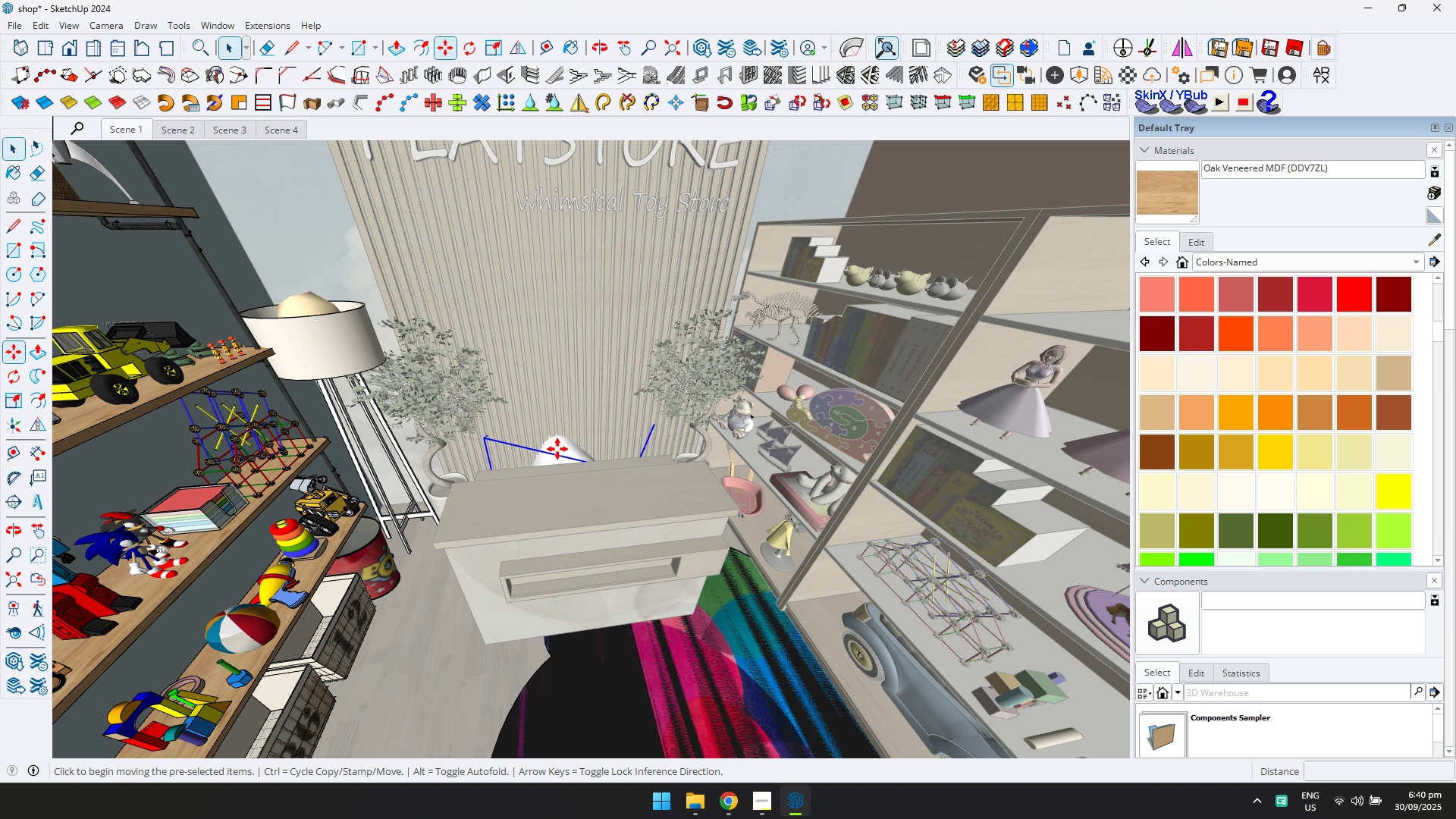 
left_click_drag(start_coordinate=[557, 449], to_coordinate=[559, 454])
 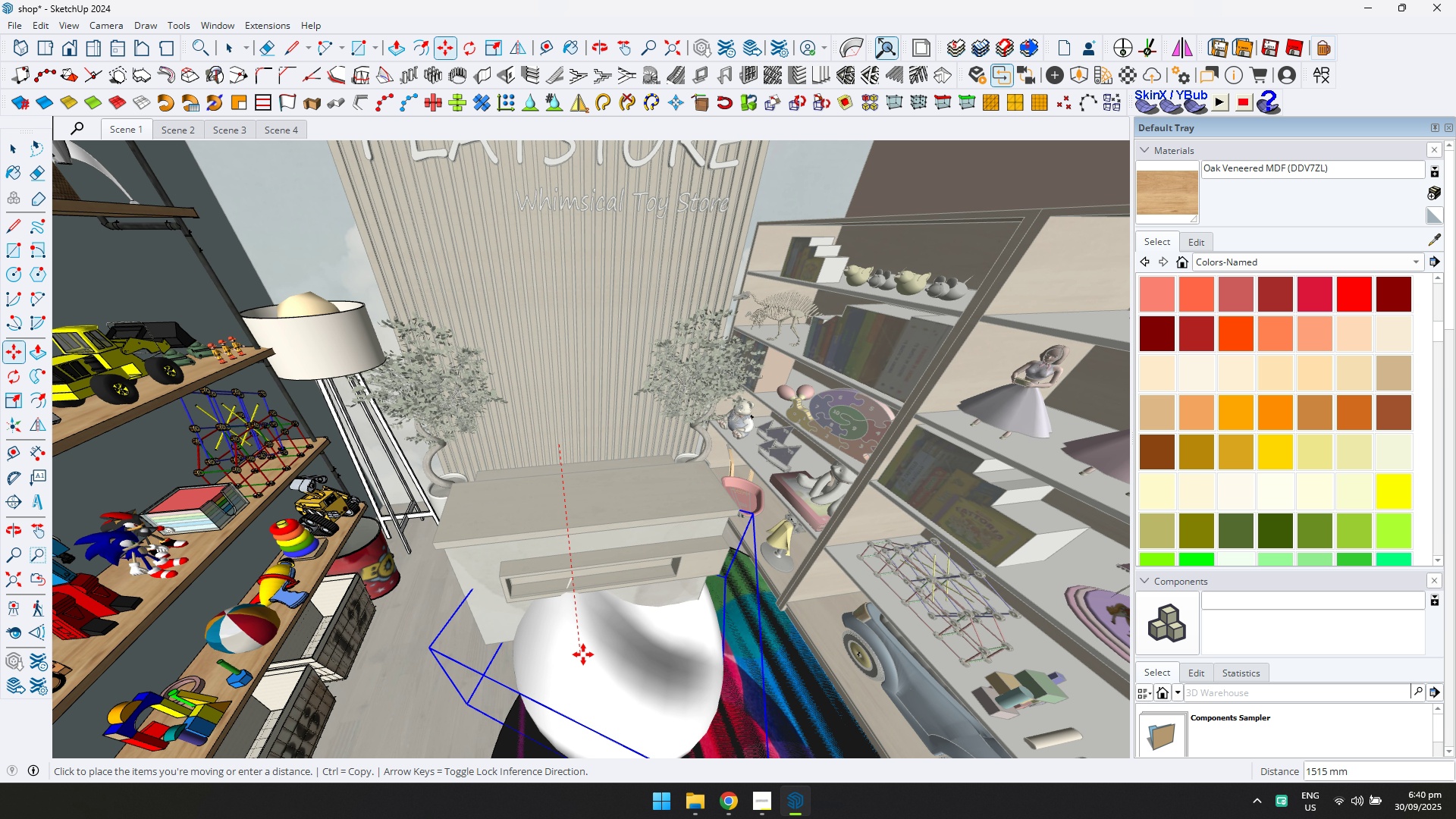 
hold_key(key=ShiftLeft, duration=0.38)
scroll: coordinate [574, 419], scroll_direction: down, amount: 5.0
 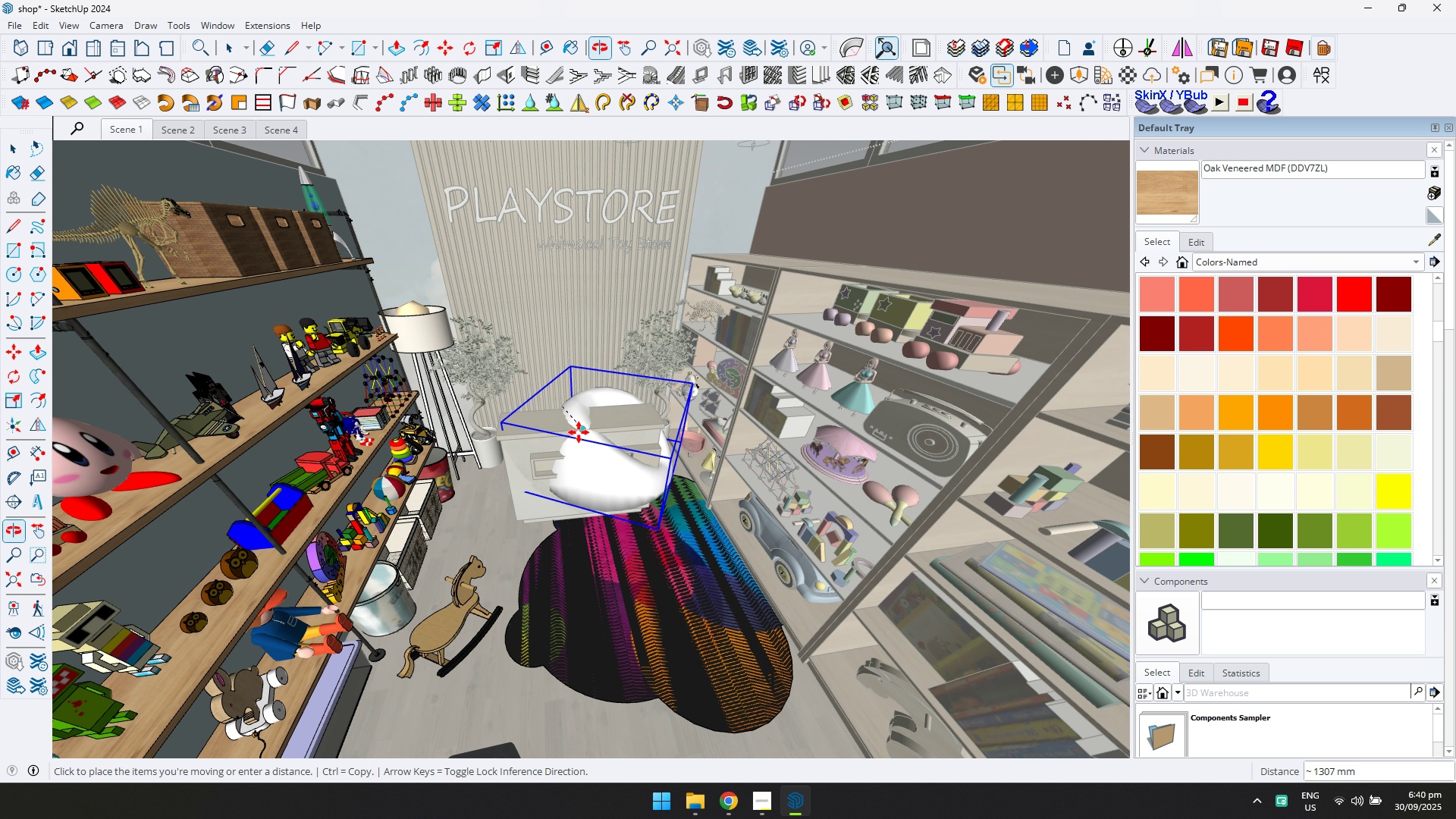 
hold_key(key=ShiftLeft, duration=0.39)
 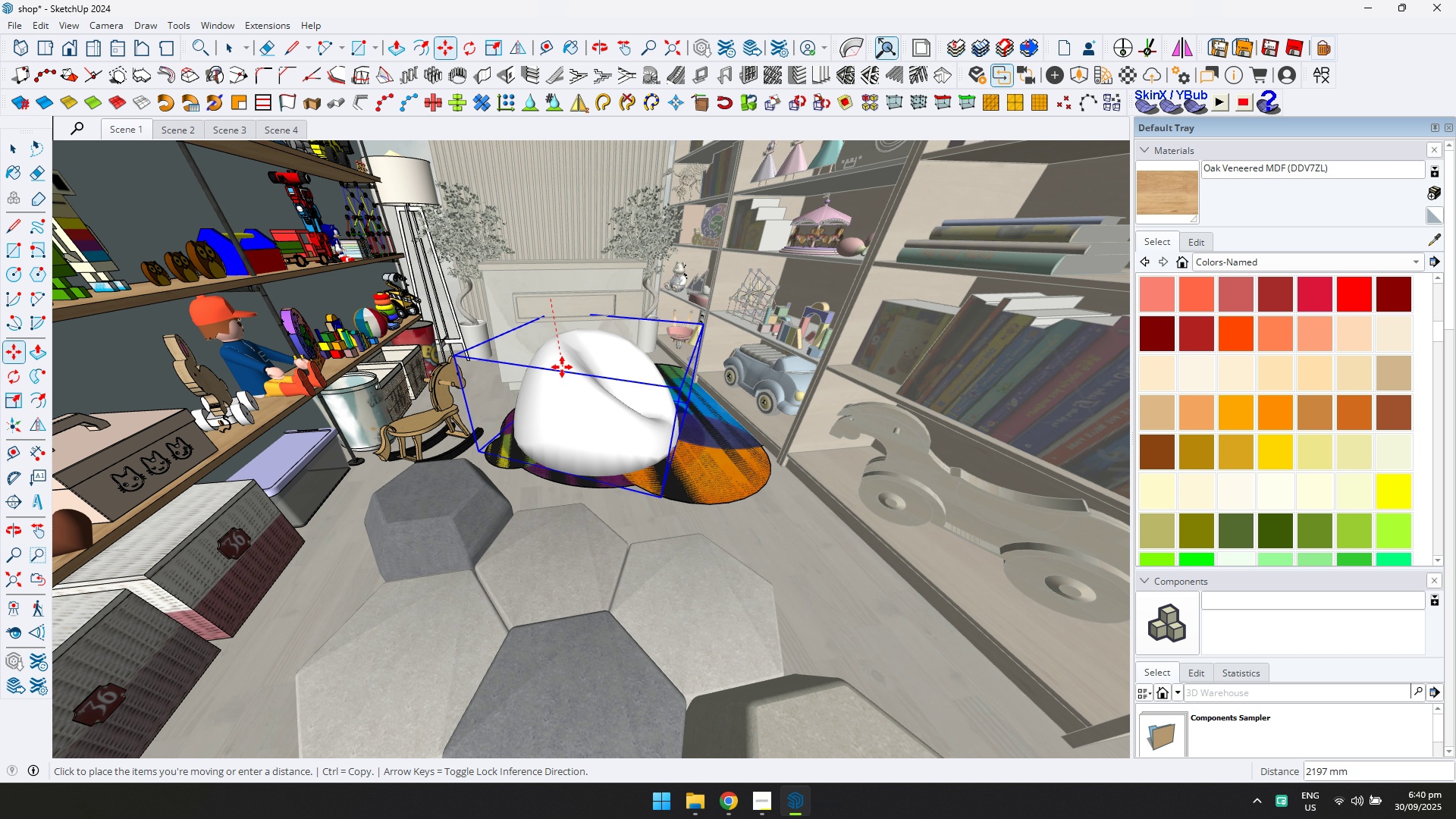 
key(ArrowLeft)
 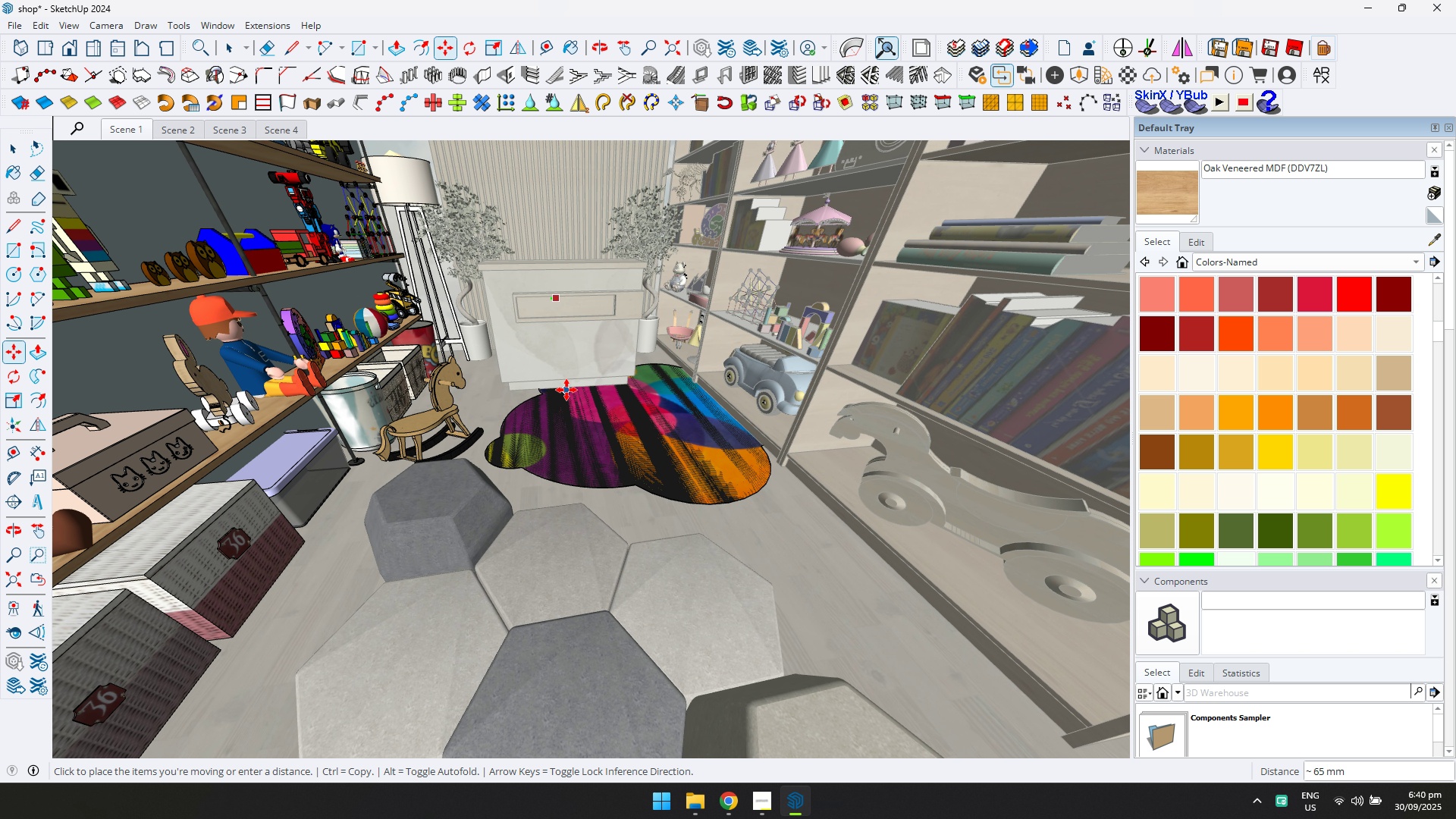 
key(ArrowRight)
 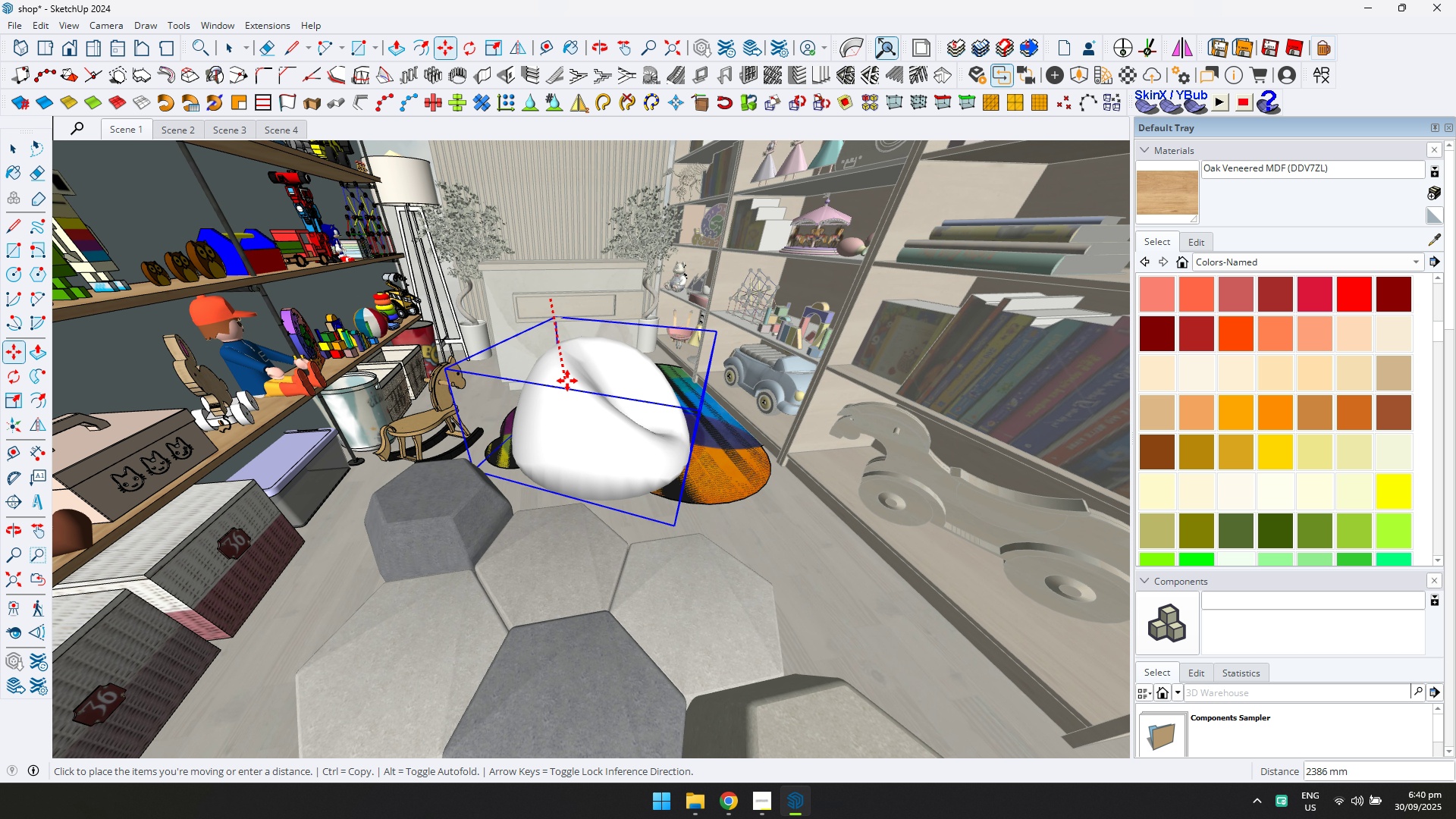 
left_click([567, 381])
 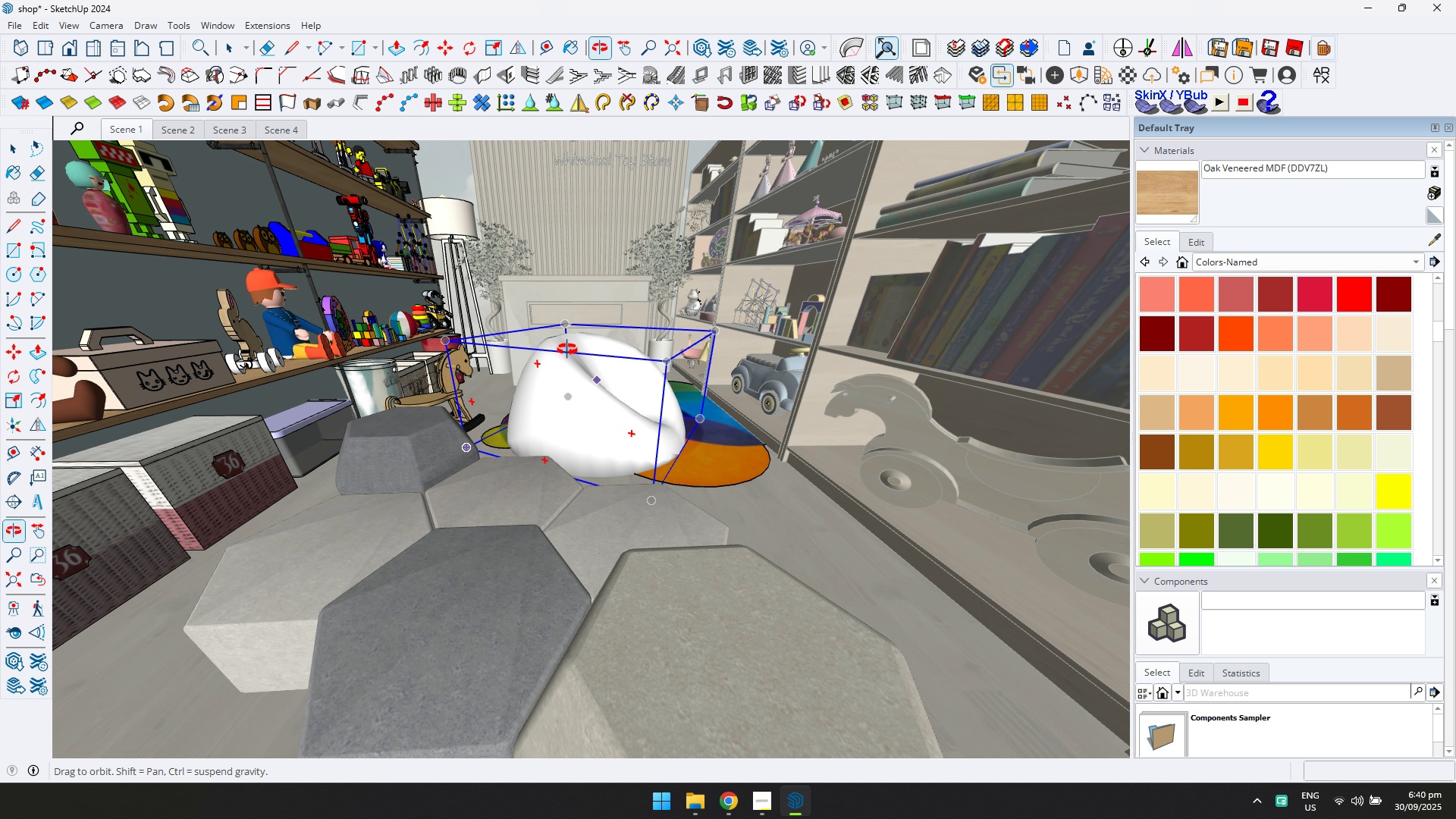 
type(s1q)
 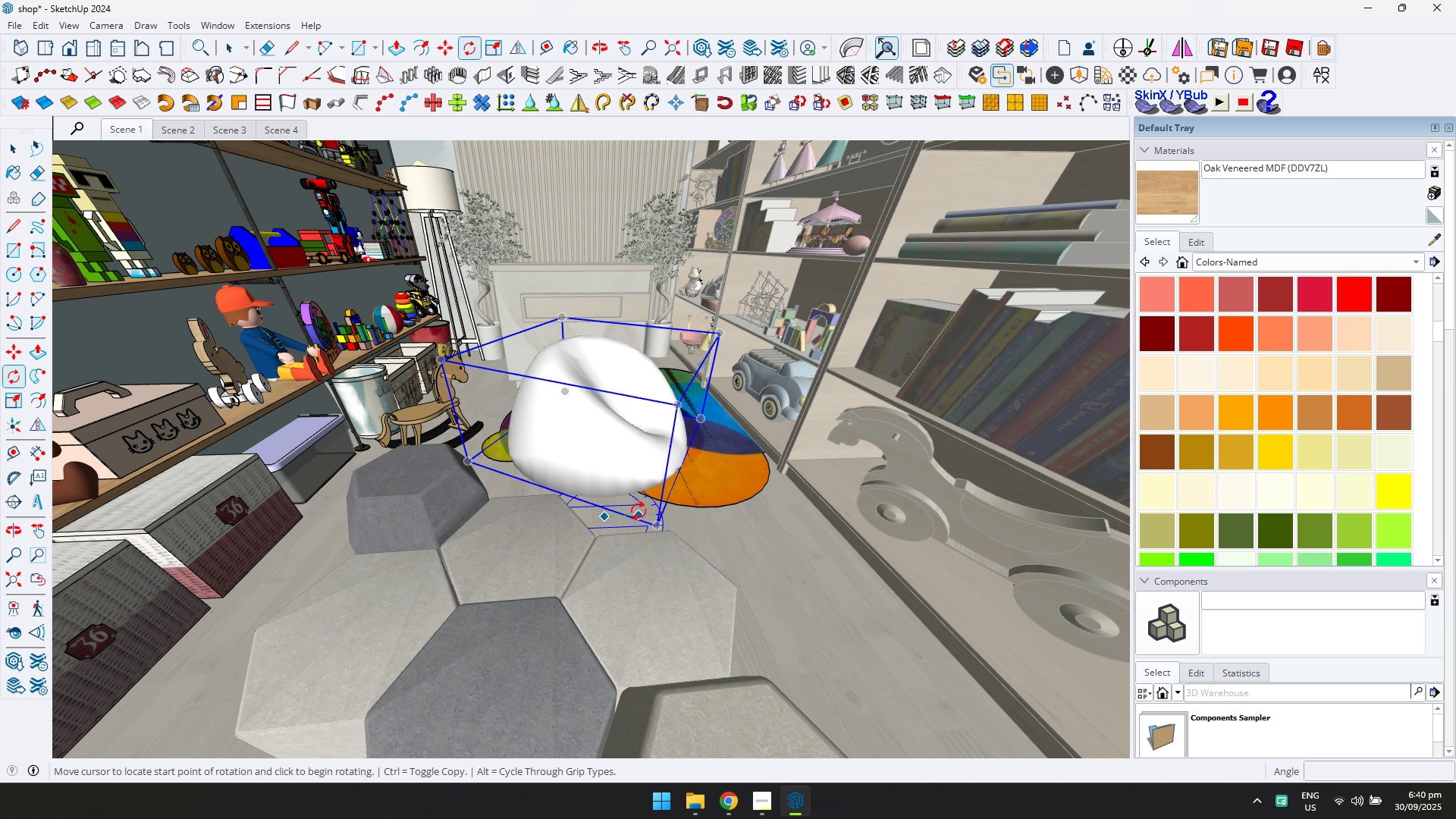 
double_click([639, 511])
 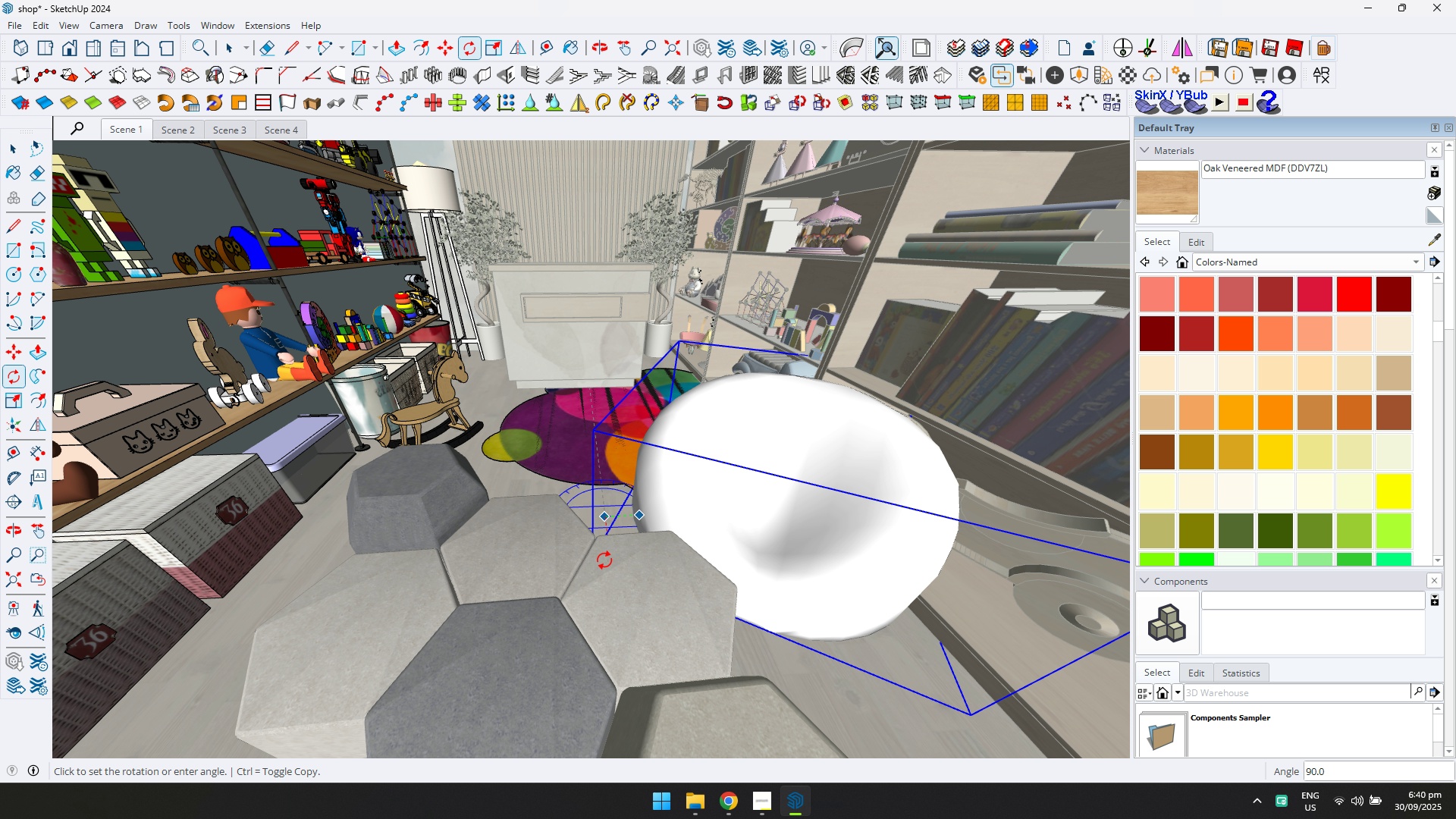 
left_click([604, 560])
 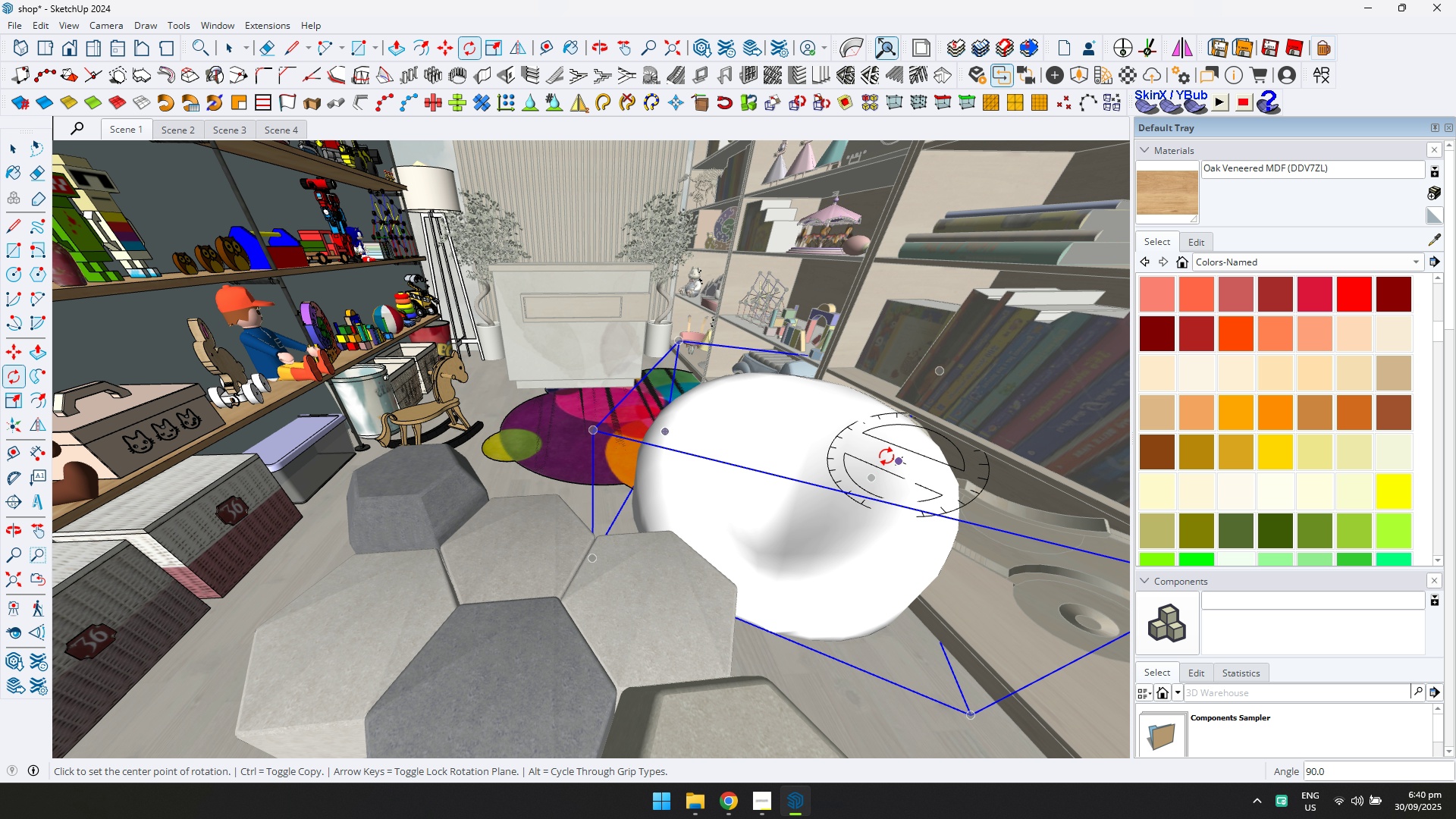 
key(M)
 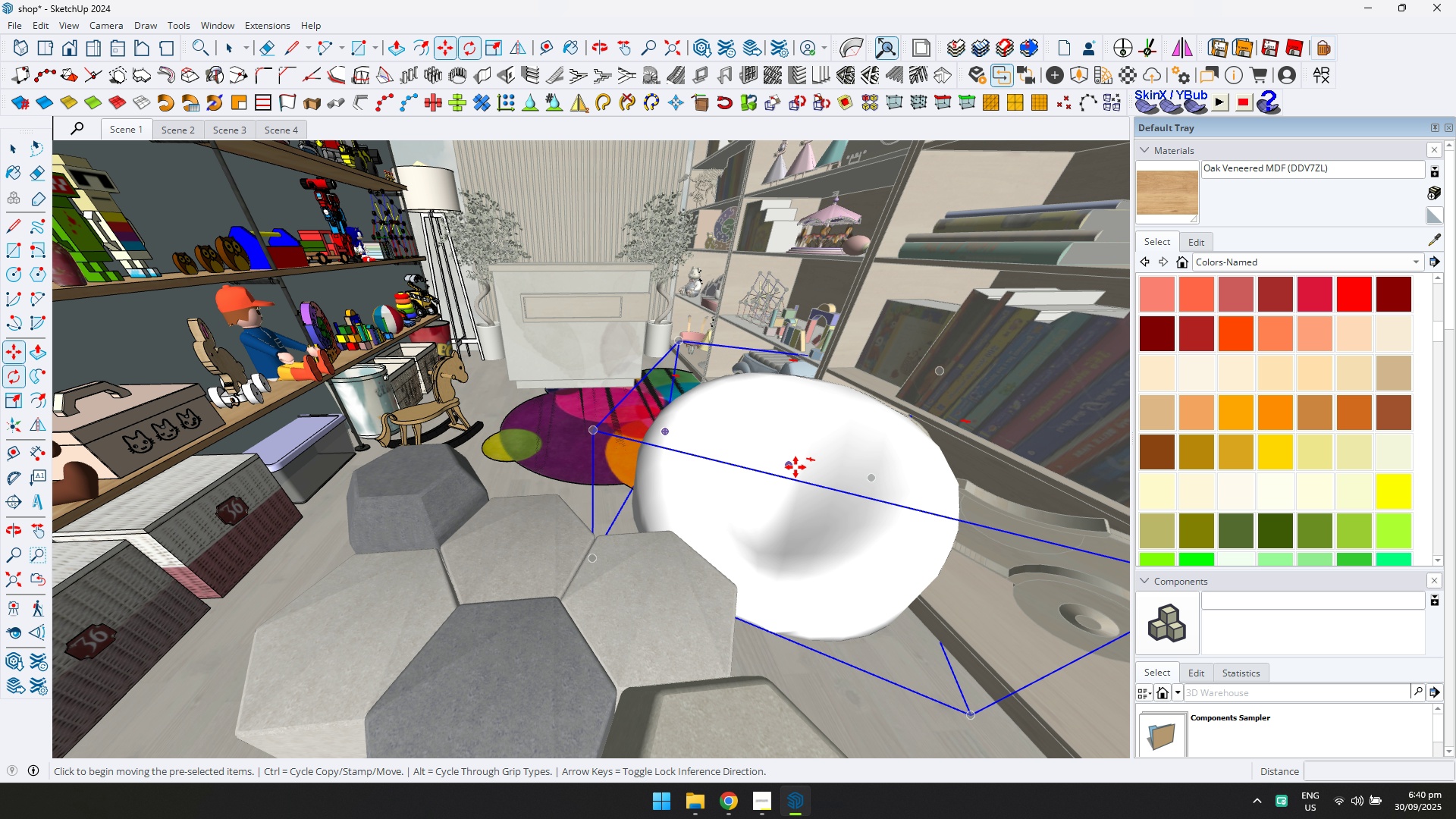 
left_click_drag(start_coordinate=[795, 467], to_coordinate=[783, 463])
 